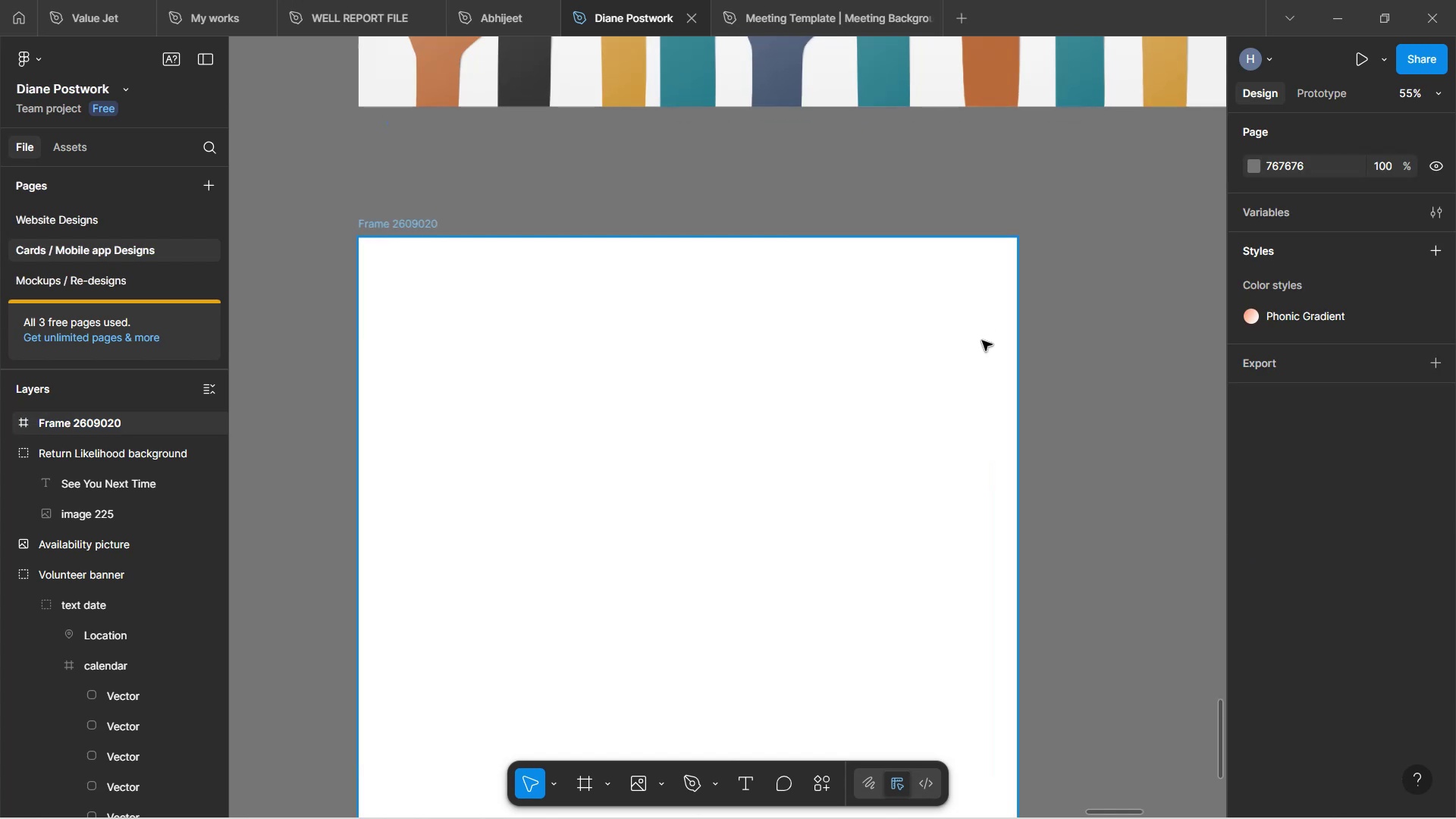 
key(Control+ControlLeft)
 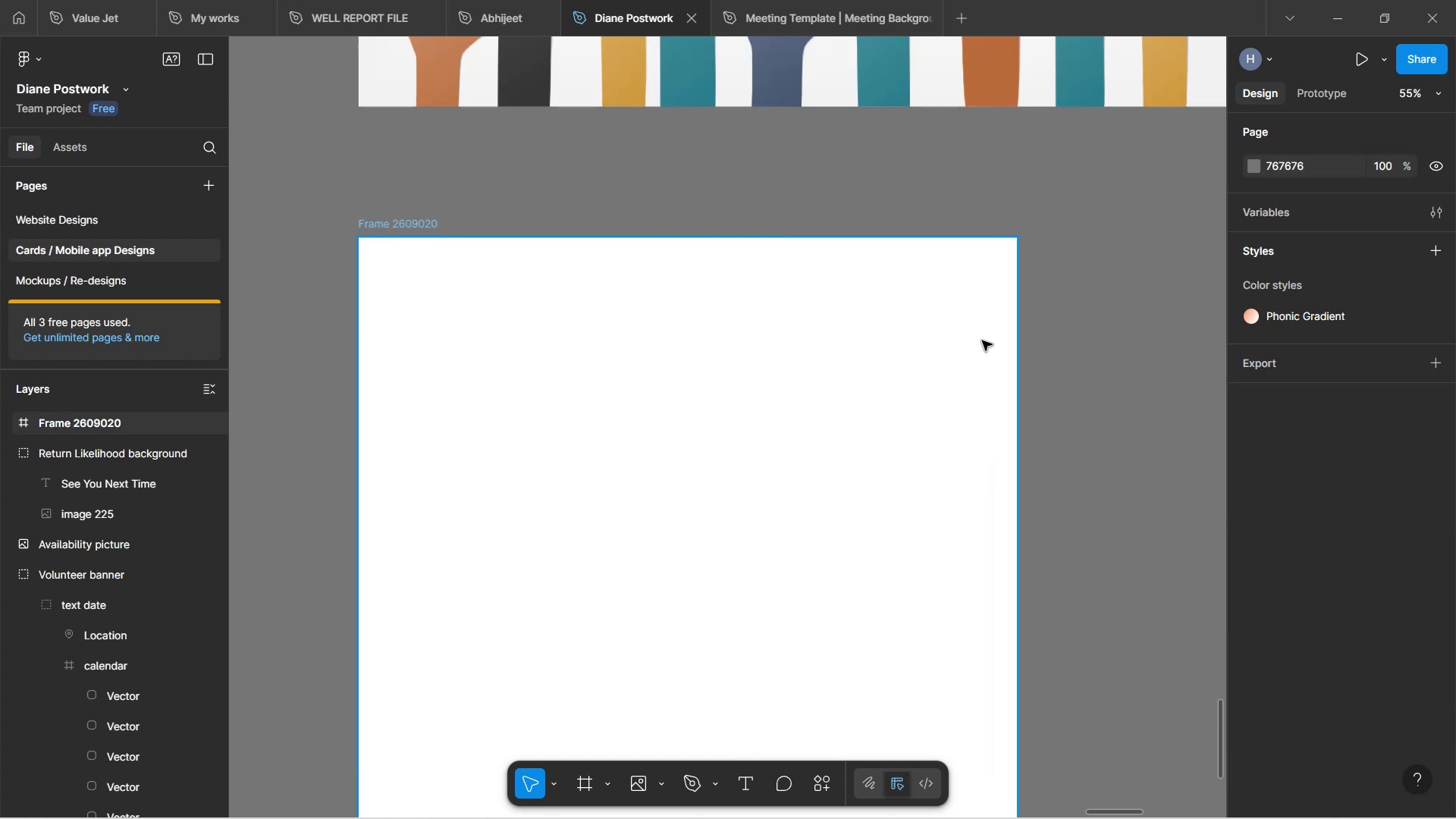 
key(Control+ControlLeft)
 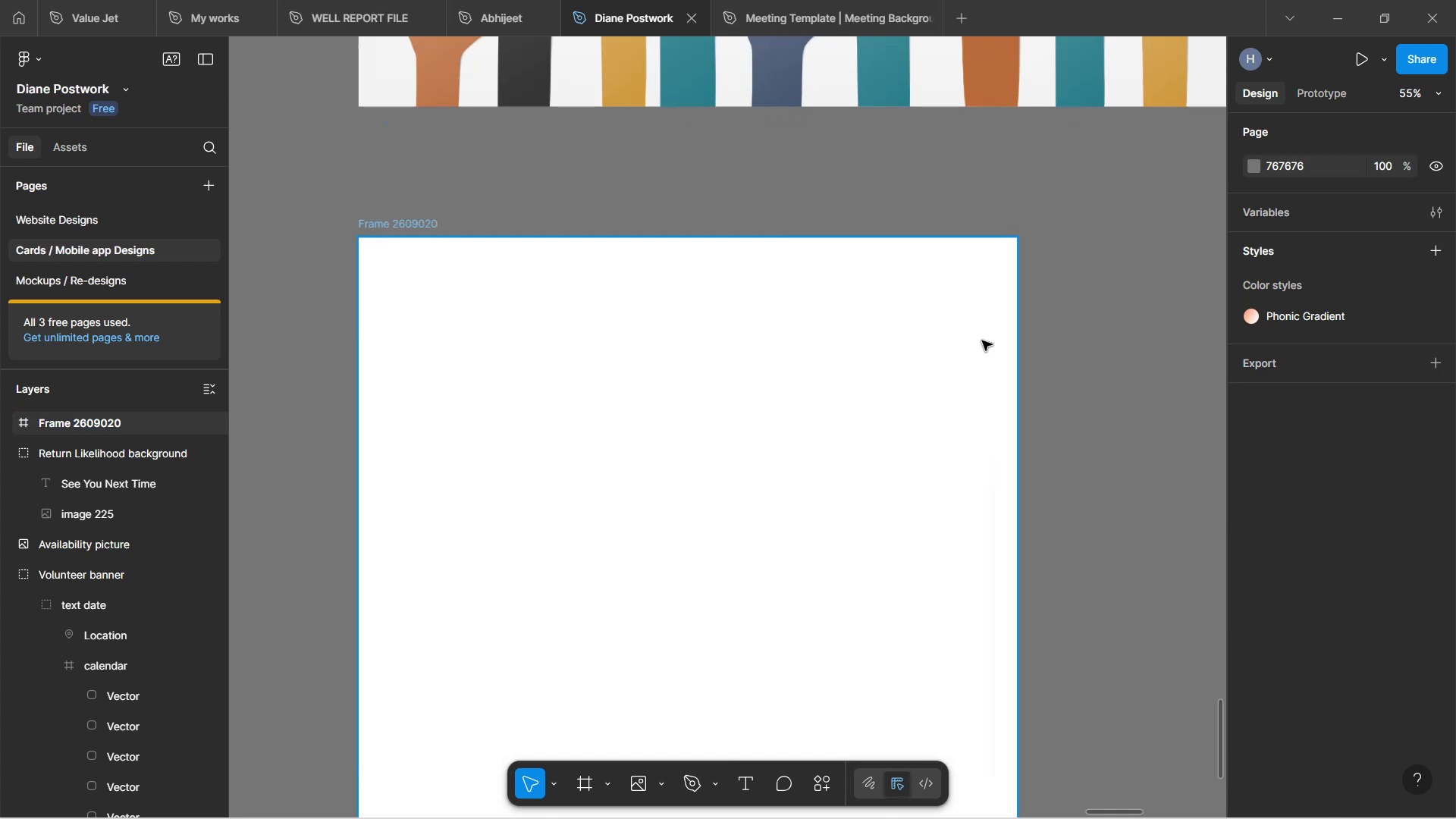 
key(Control+ControlLeft)
 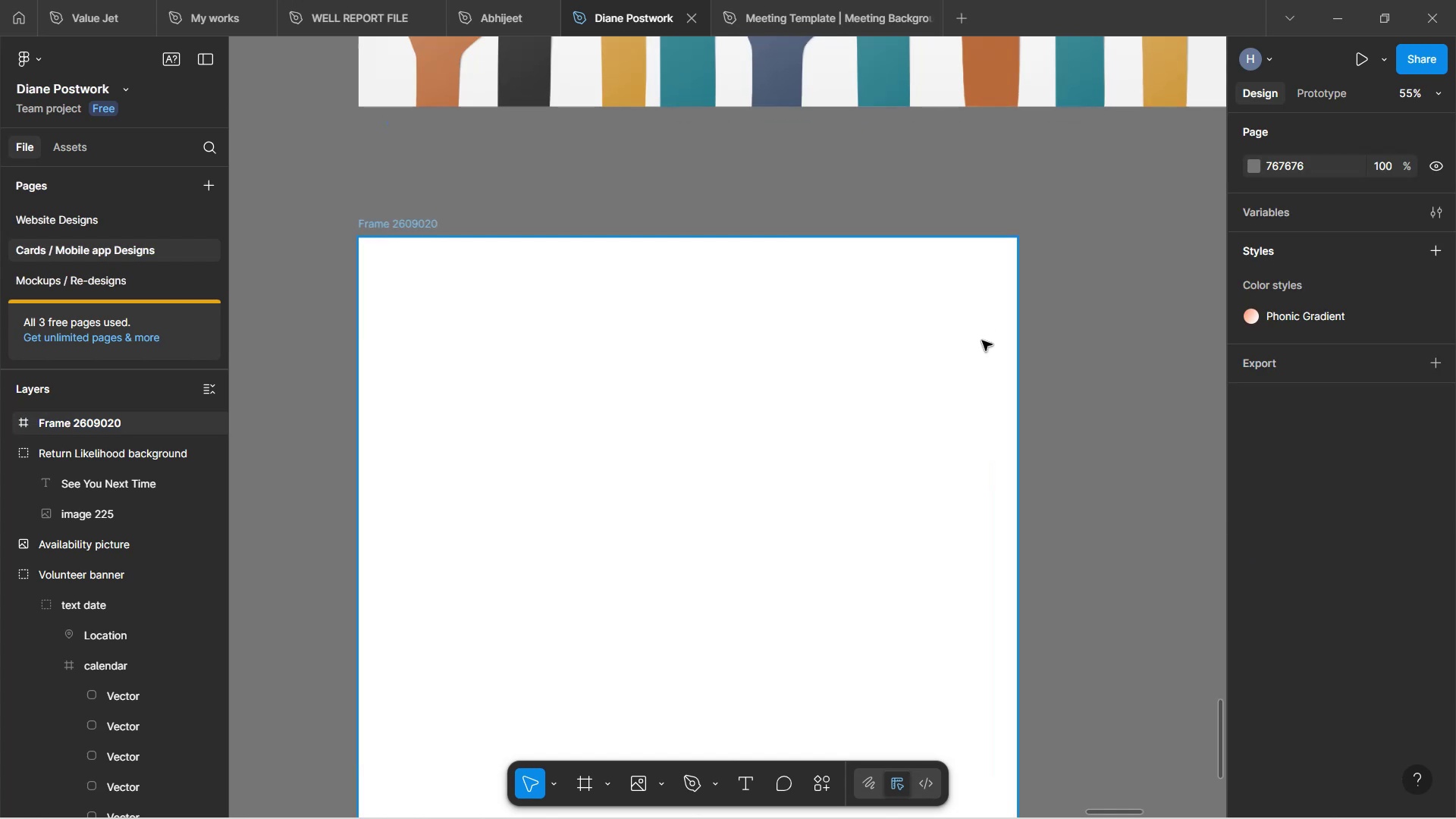 
key(Control+ControlLeft)
 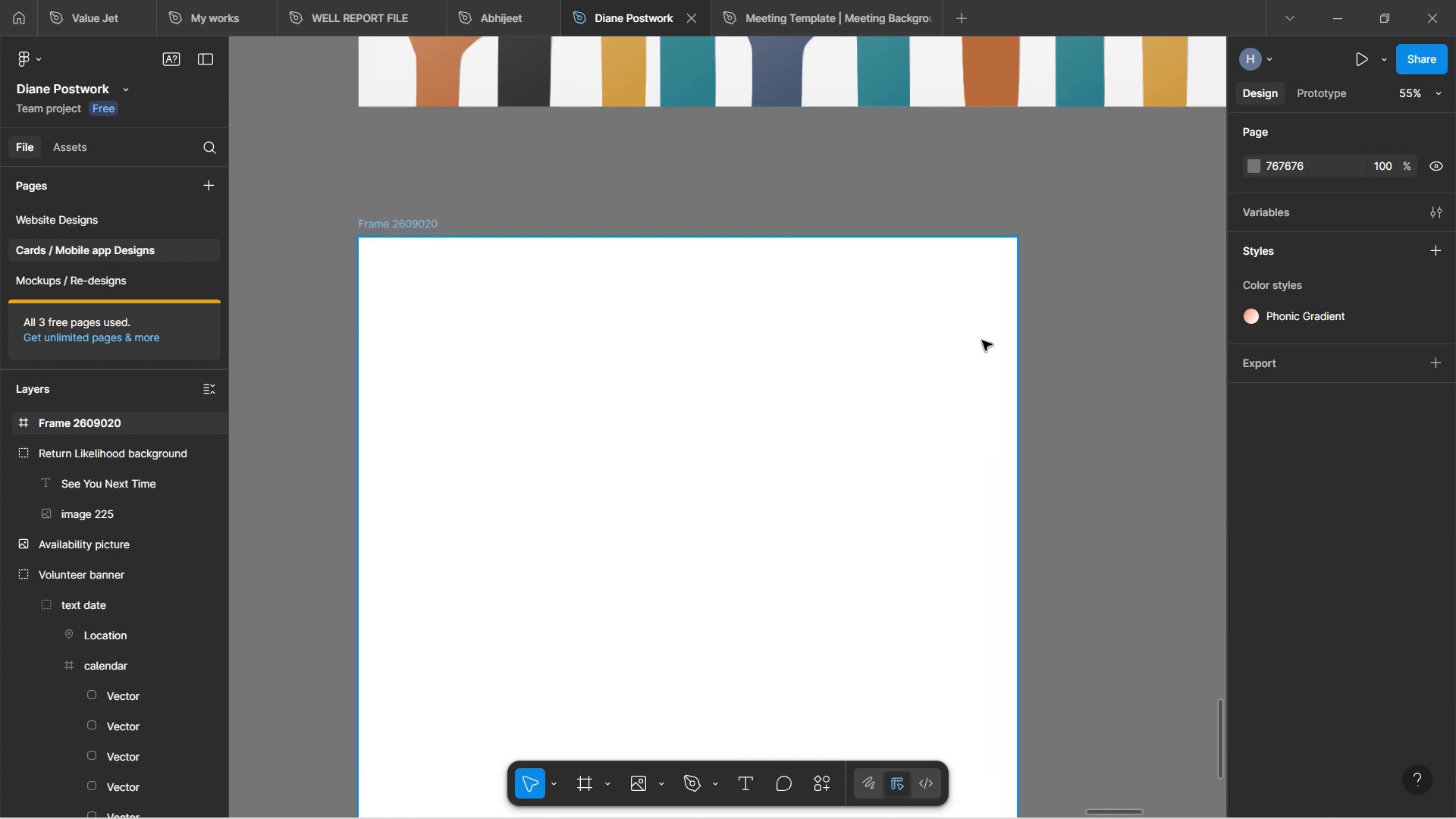 
key(Control+ControlLeft)
 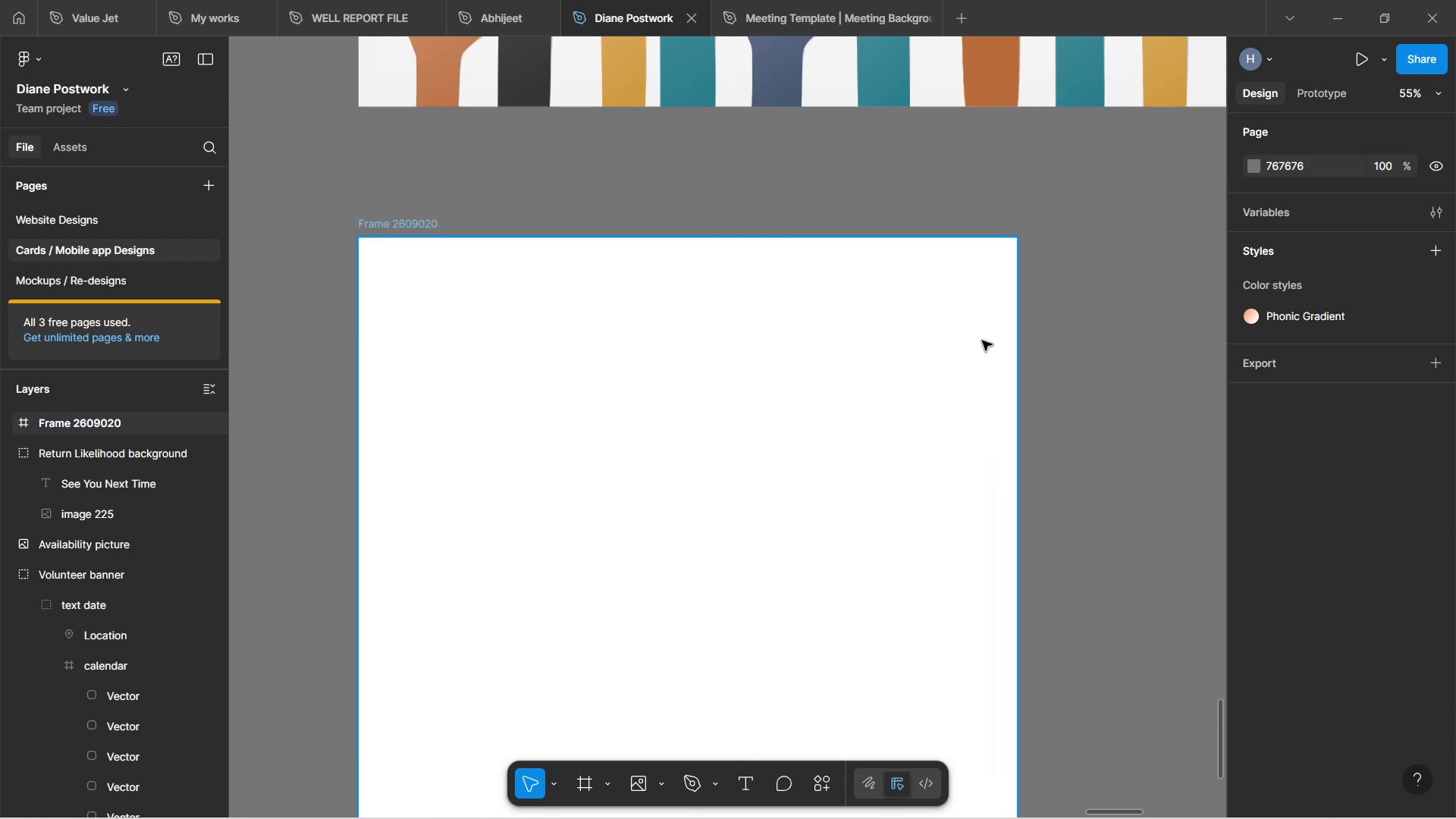 
key(Control+ControlLeft)
 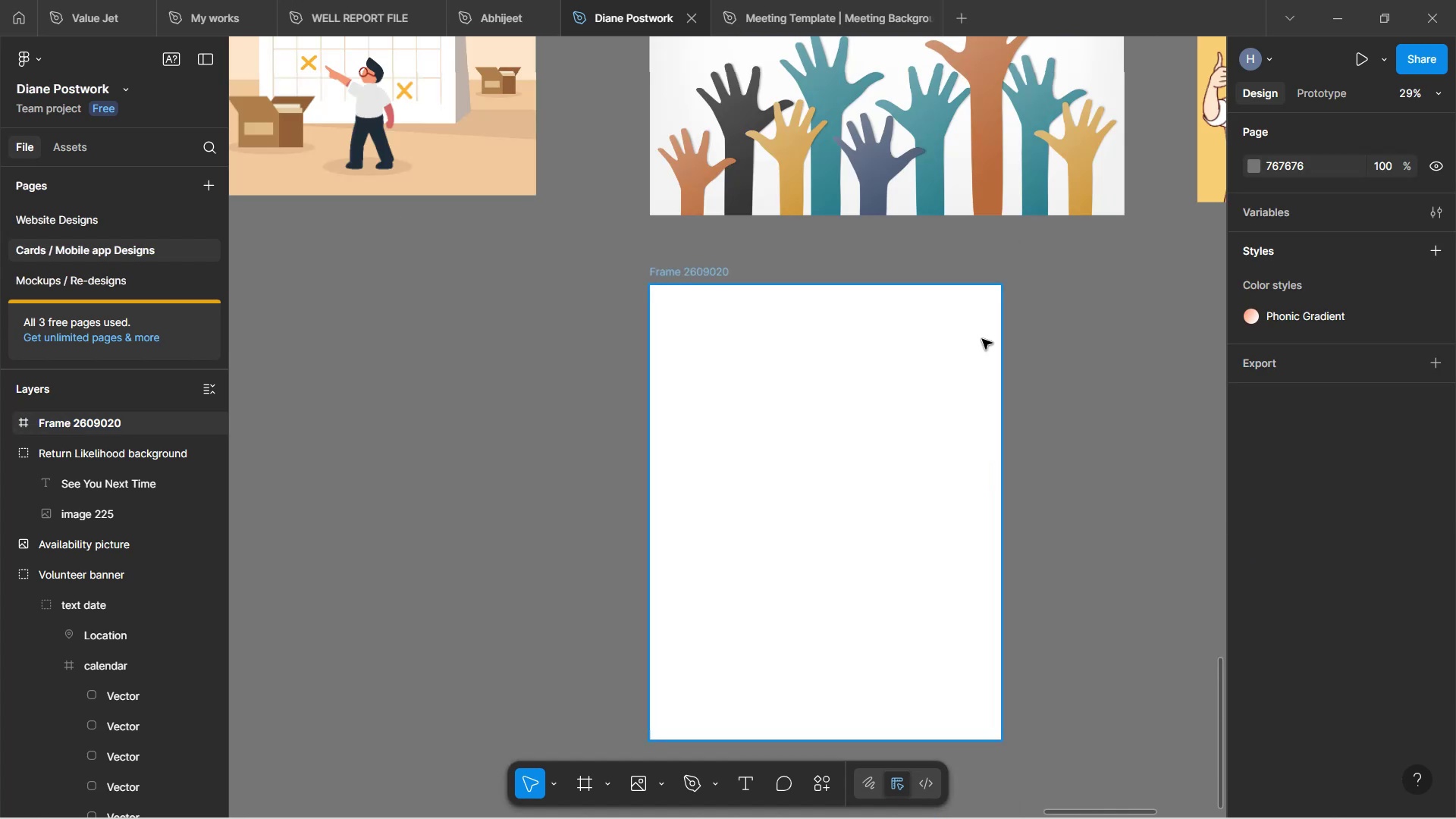 
key(Control+ControlLeft)
 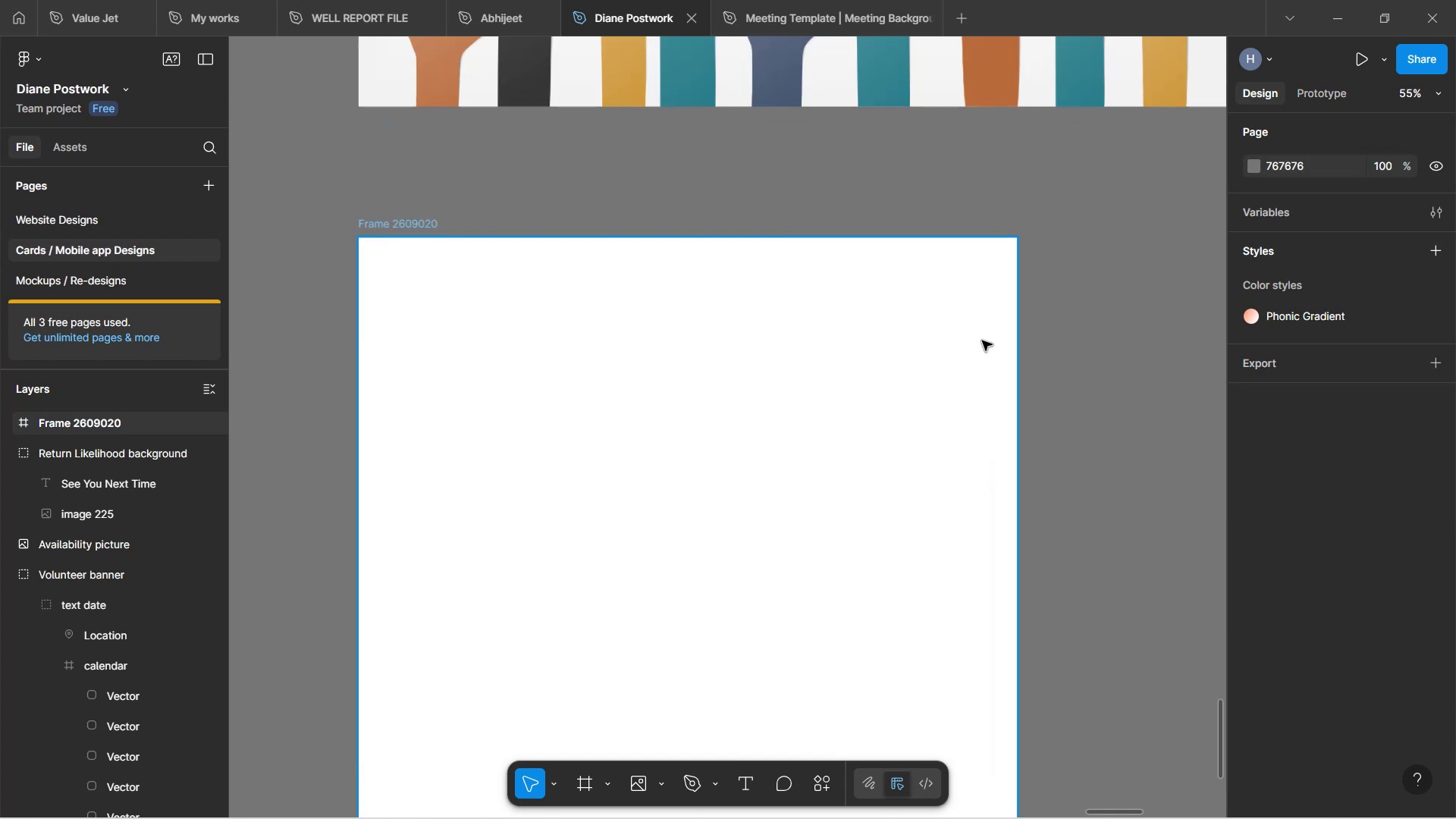 
key(Control+ControlLeft)
 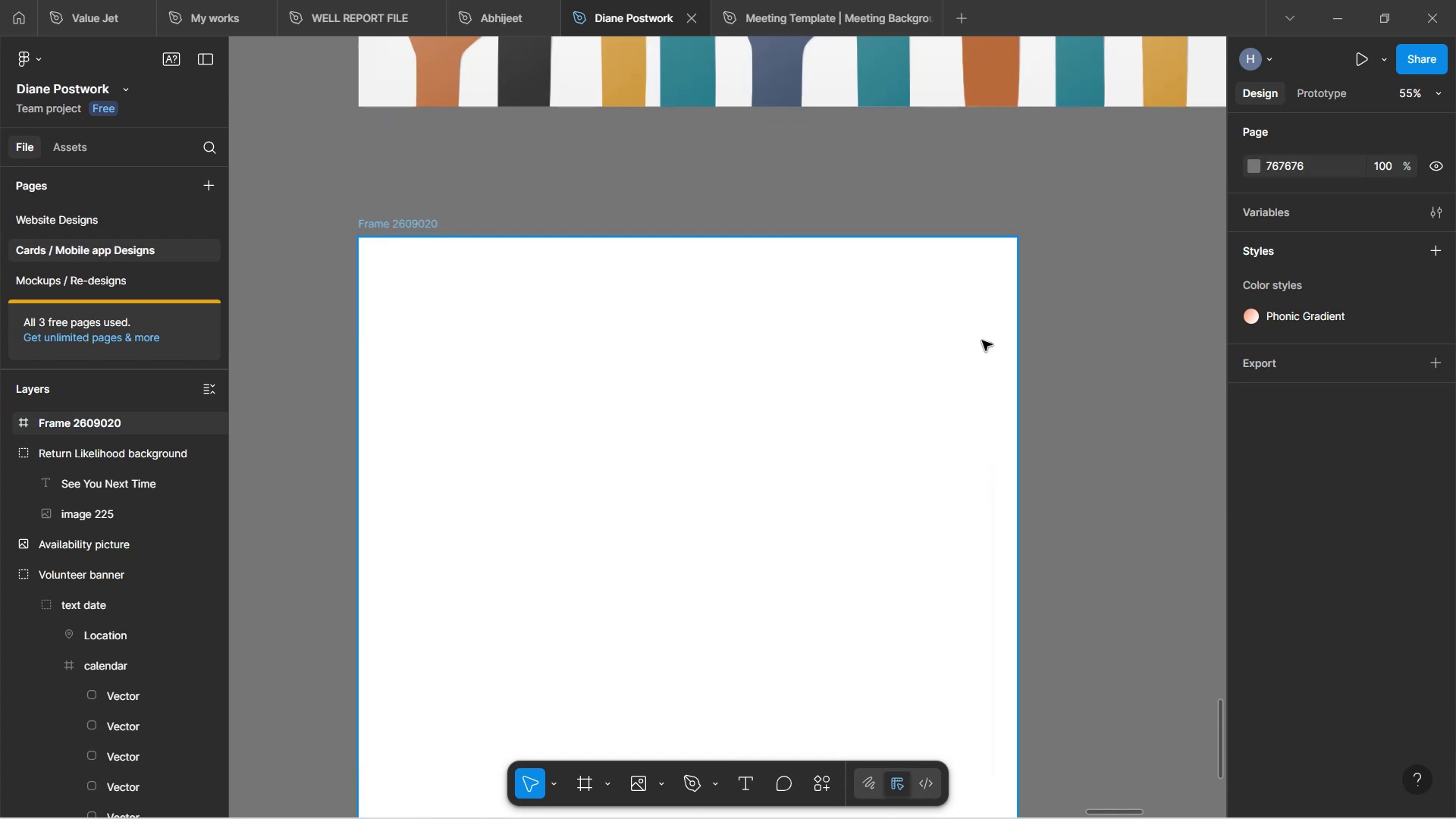 
key(Control+ControlLeft)
 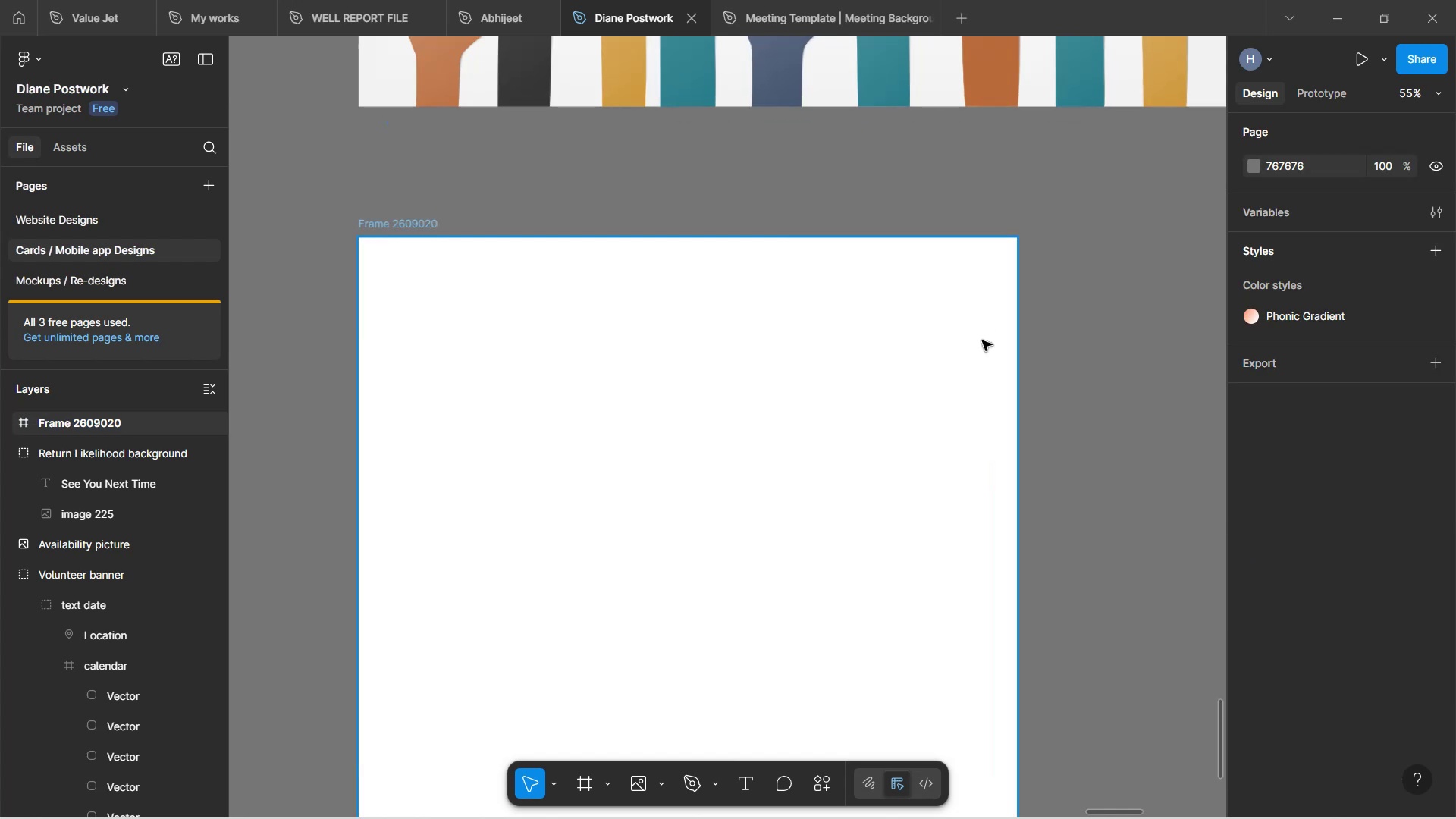 
key(Control+ControlLeft)
 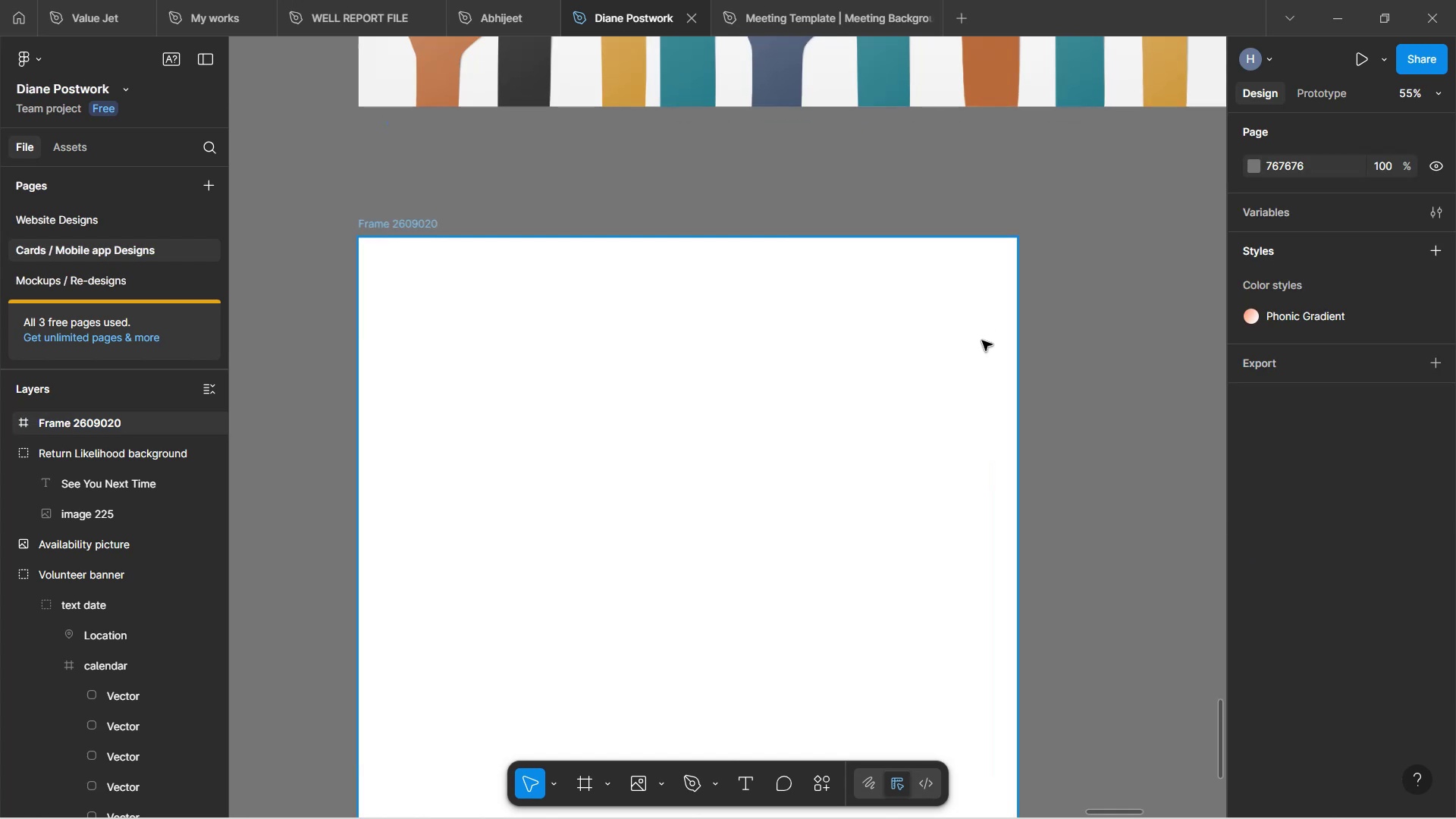 
key(Control+ControlLeft)
 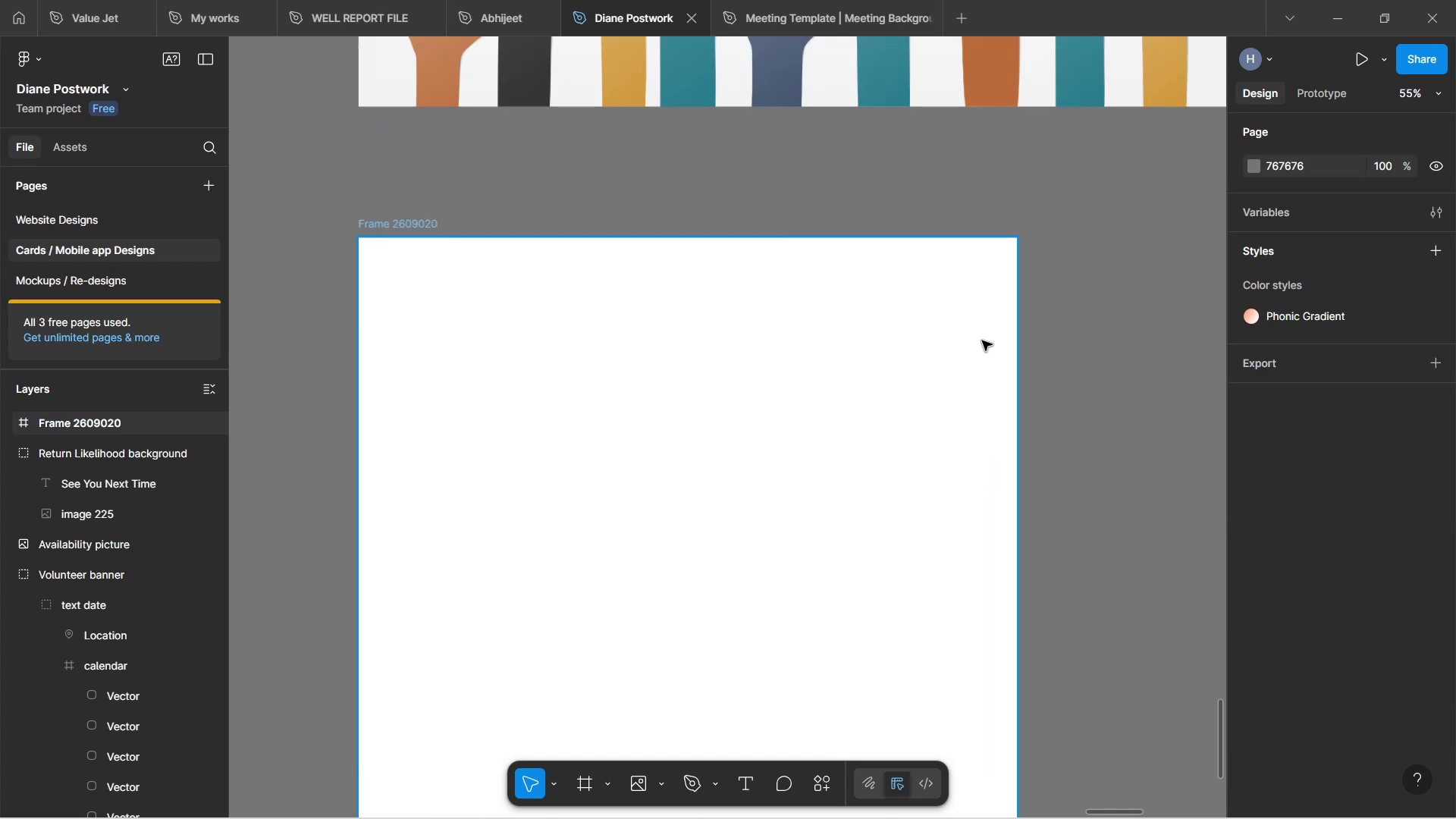 
key(Control+ControlLeft)
 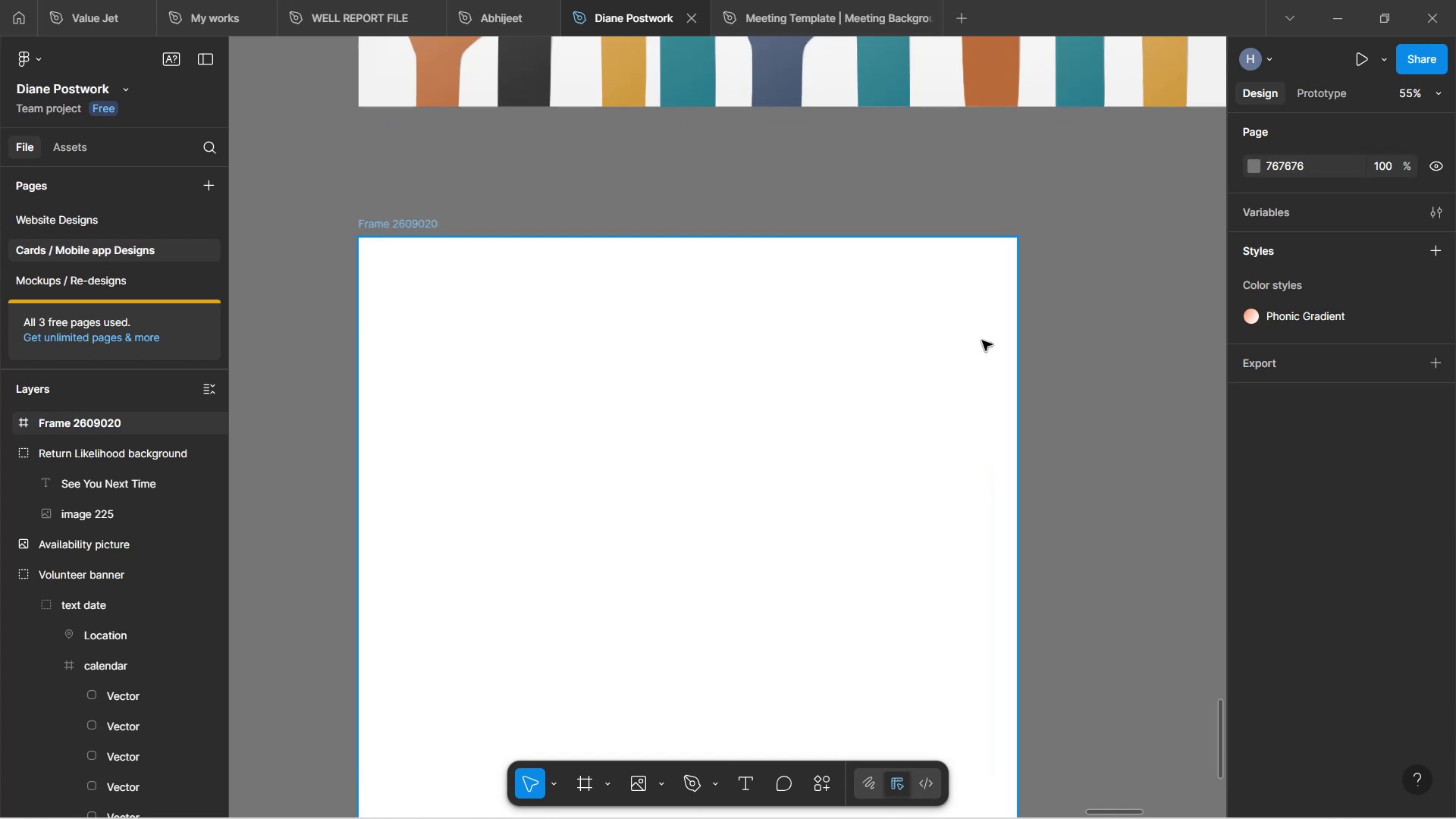 
key(Control+ControlLeft)
 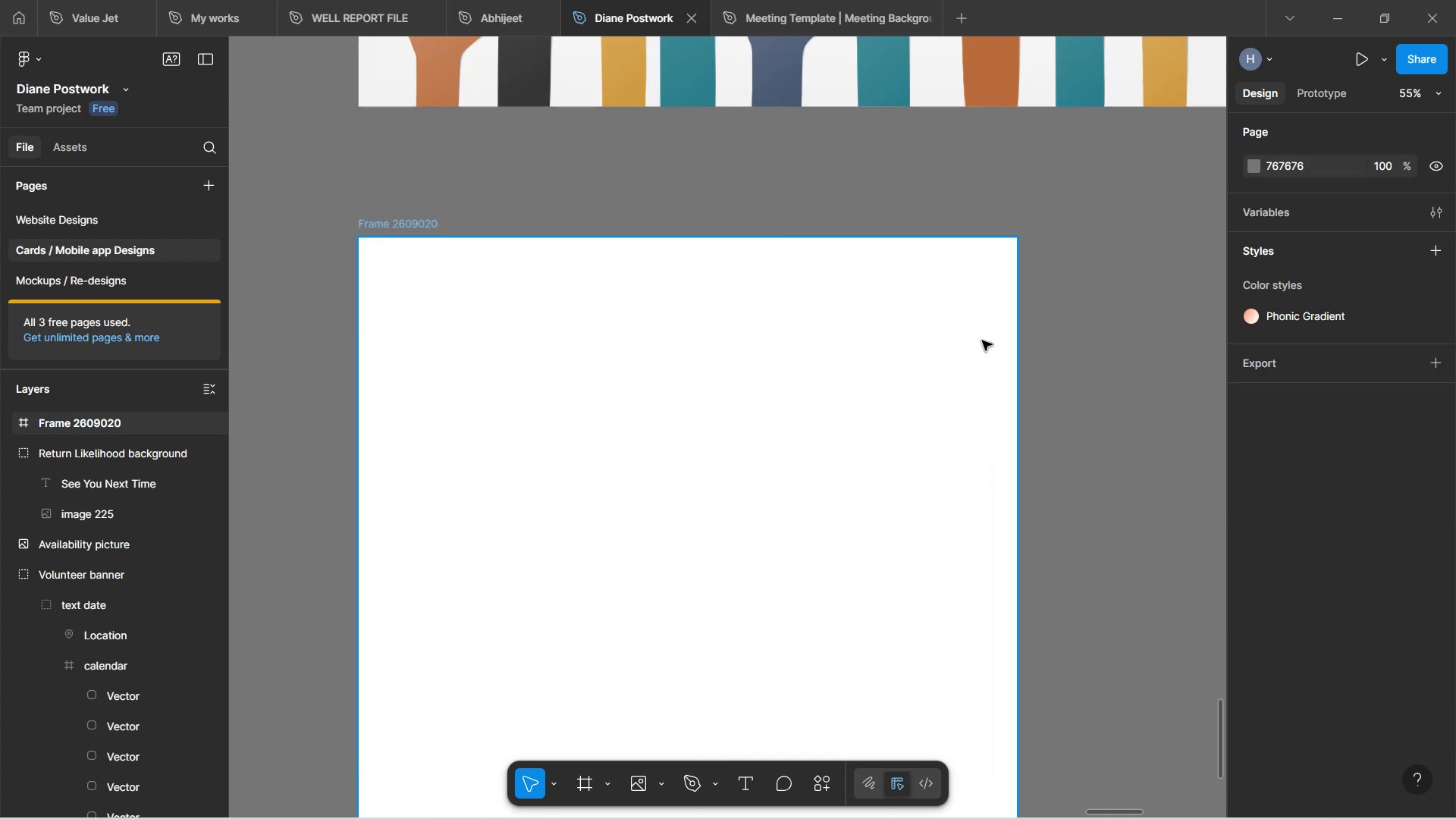 
key(Control+ControlLeft)
 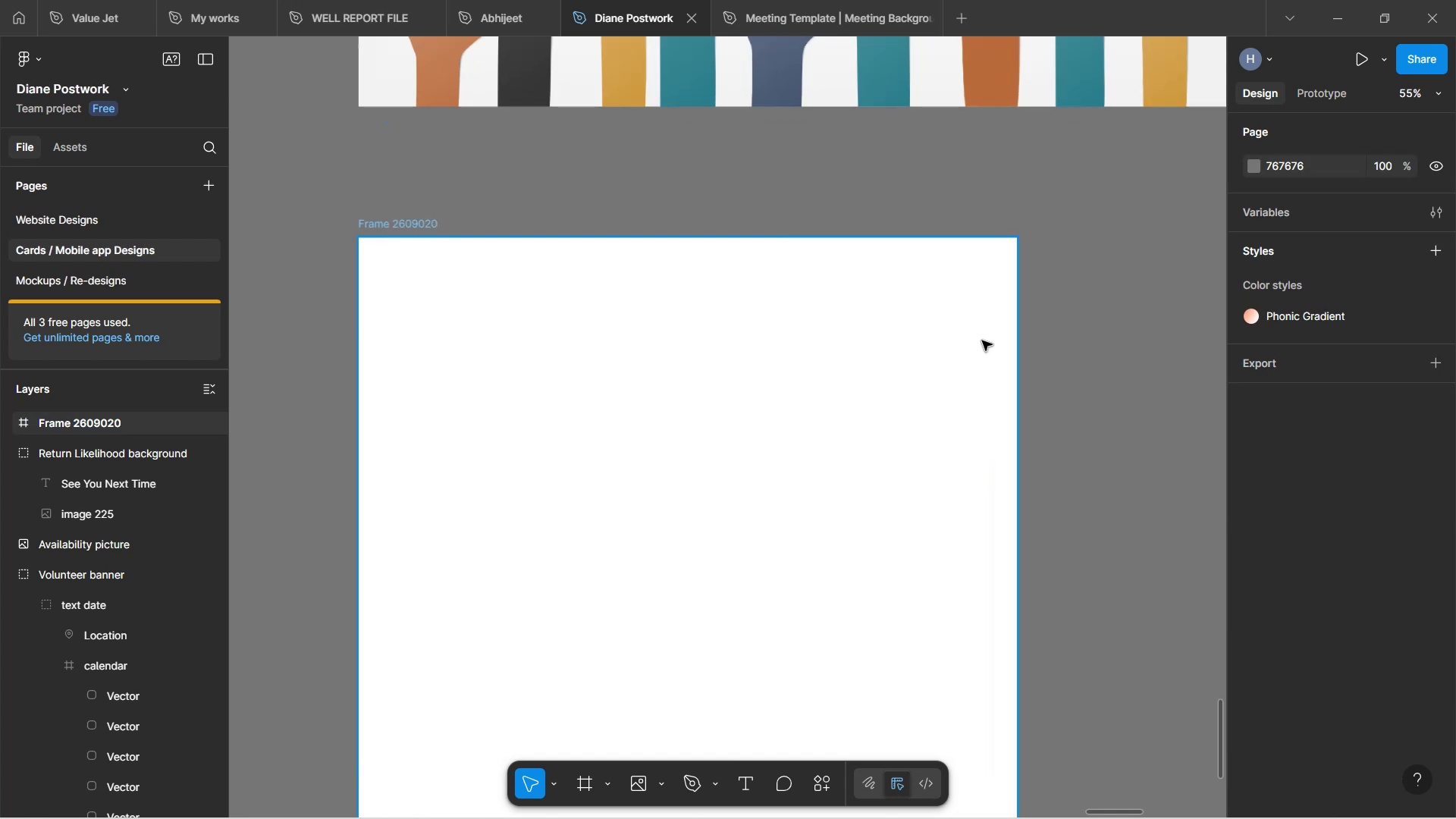 
key(Control+ControlLeft)
 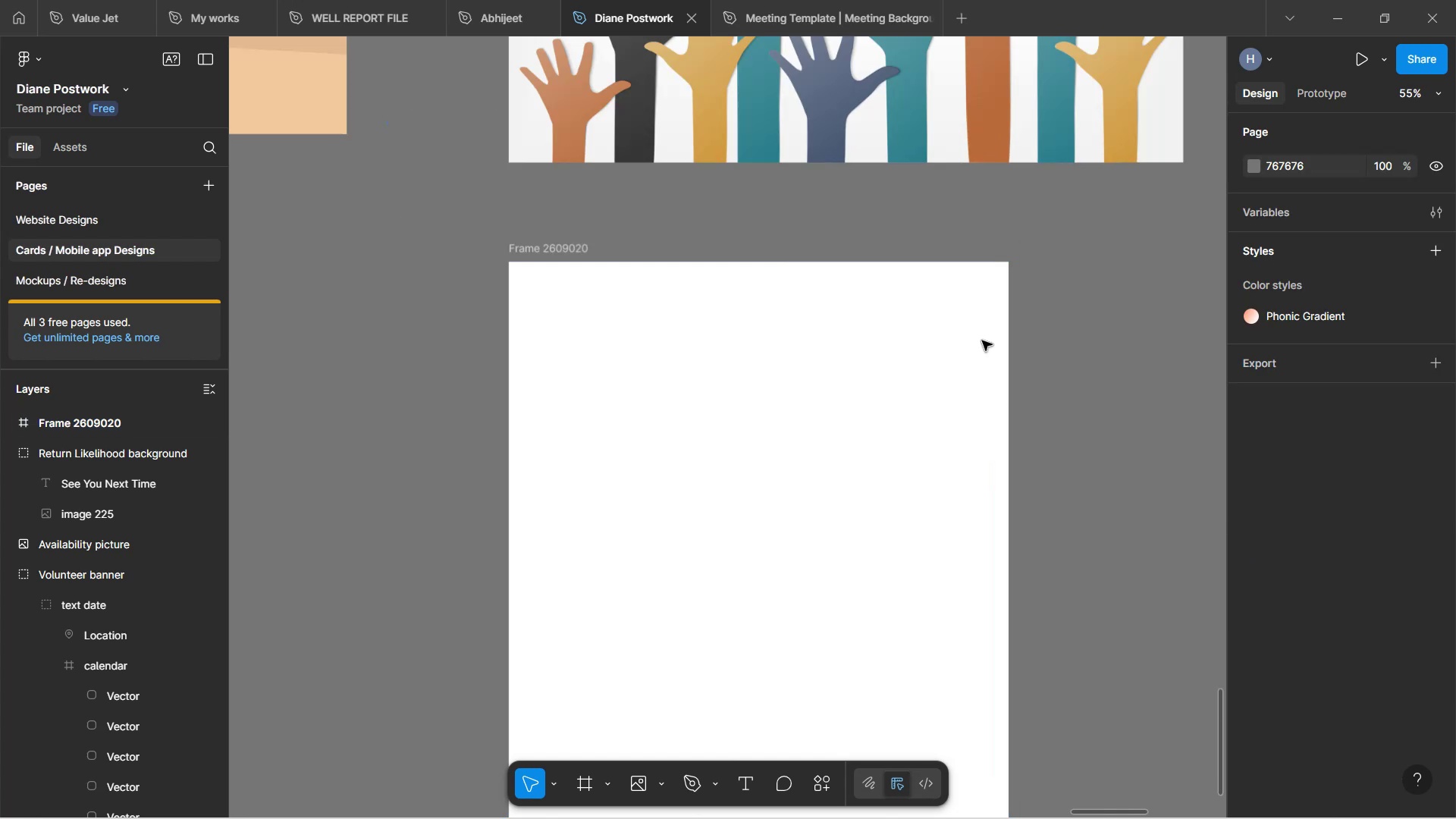 
key(Control+ControlLeft)
 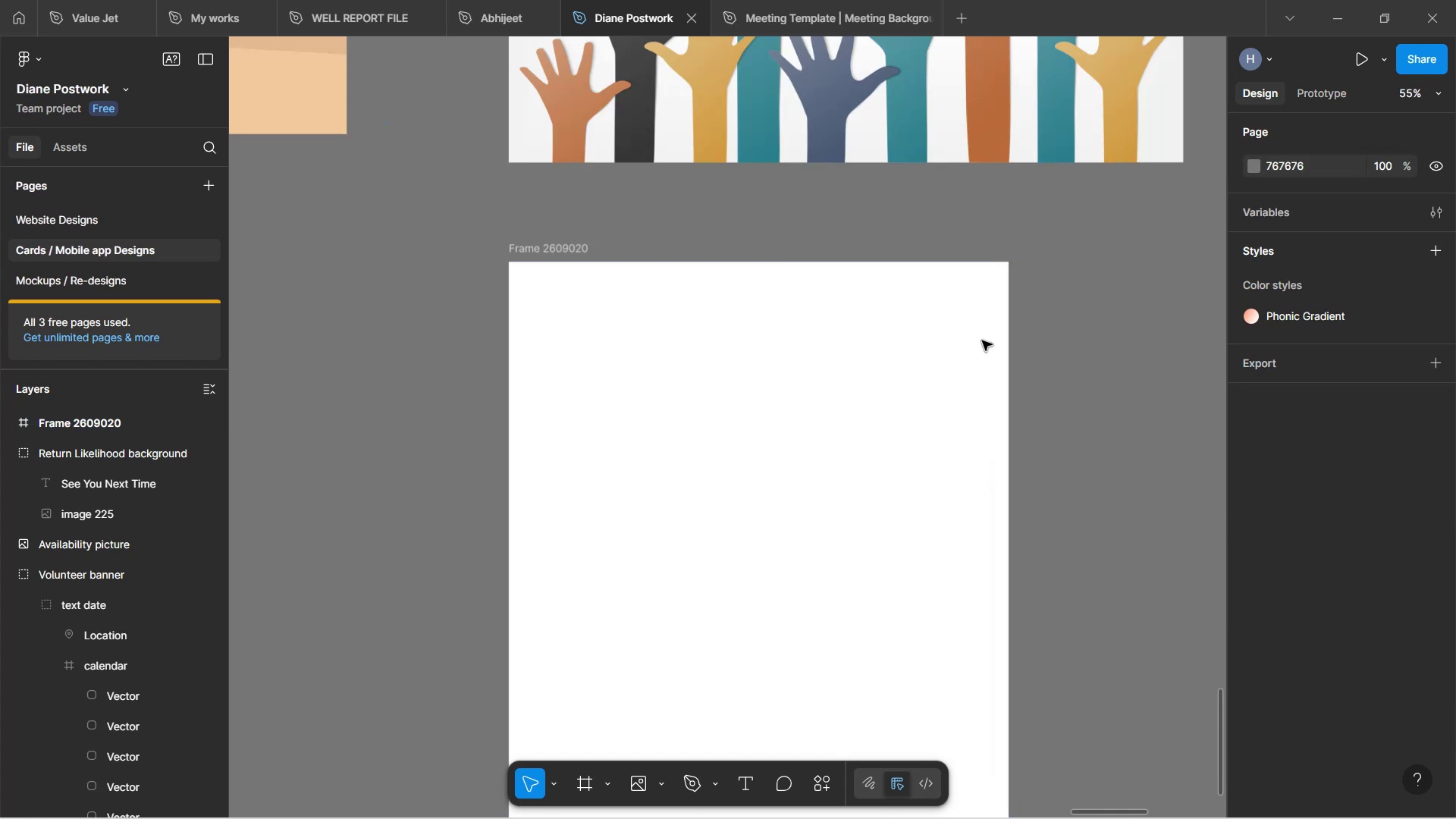 
hold_key(key=ControlLeft, duration=0.45)
 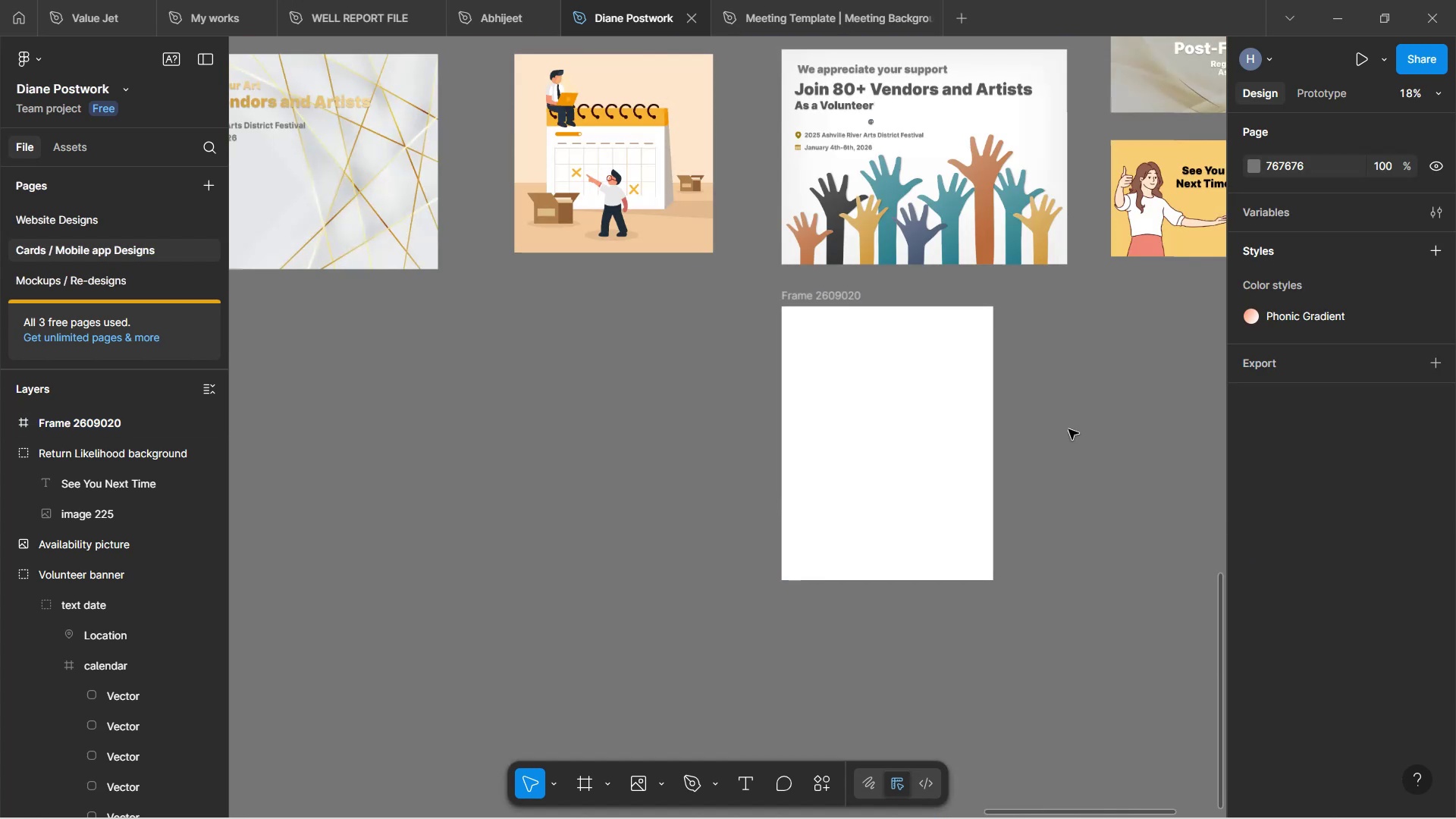 
hold_key(key=Space, duration=1.32)
 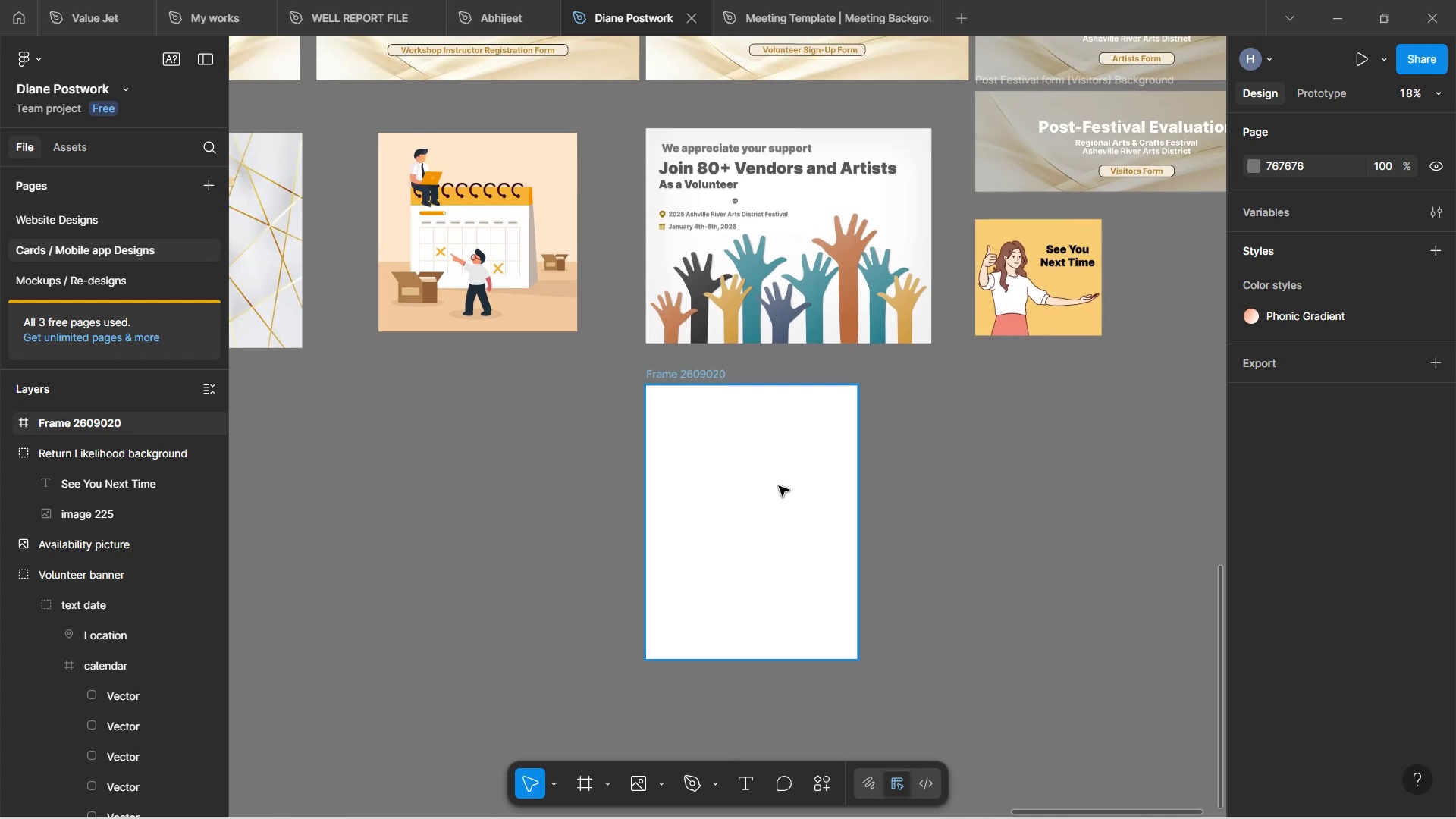 
left_click_drag(start_coordinate=[1068, 416], to_coordinate=[933, 495])
 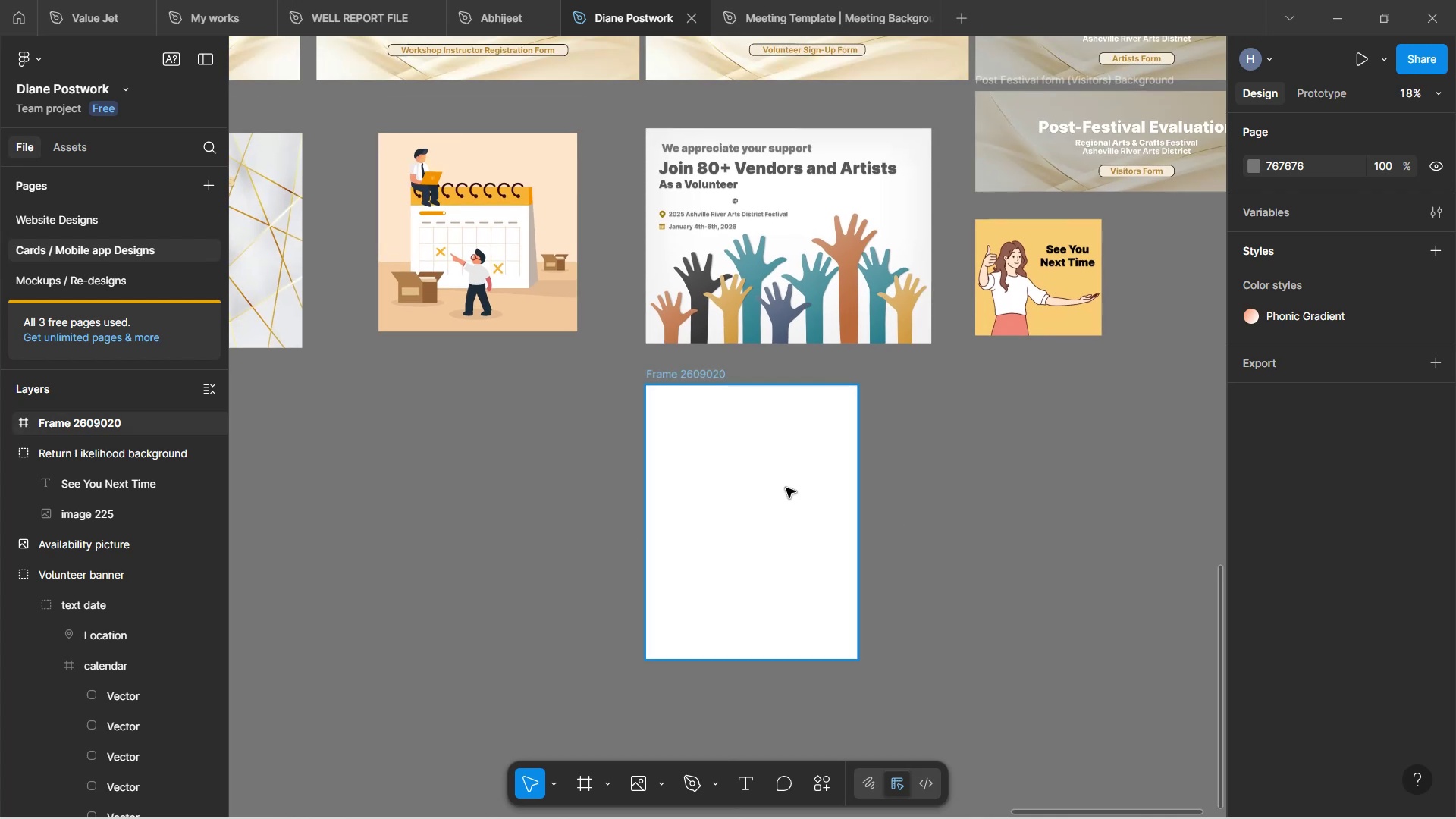 
left_click([779, 486])
 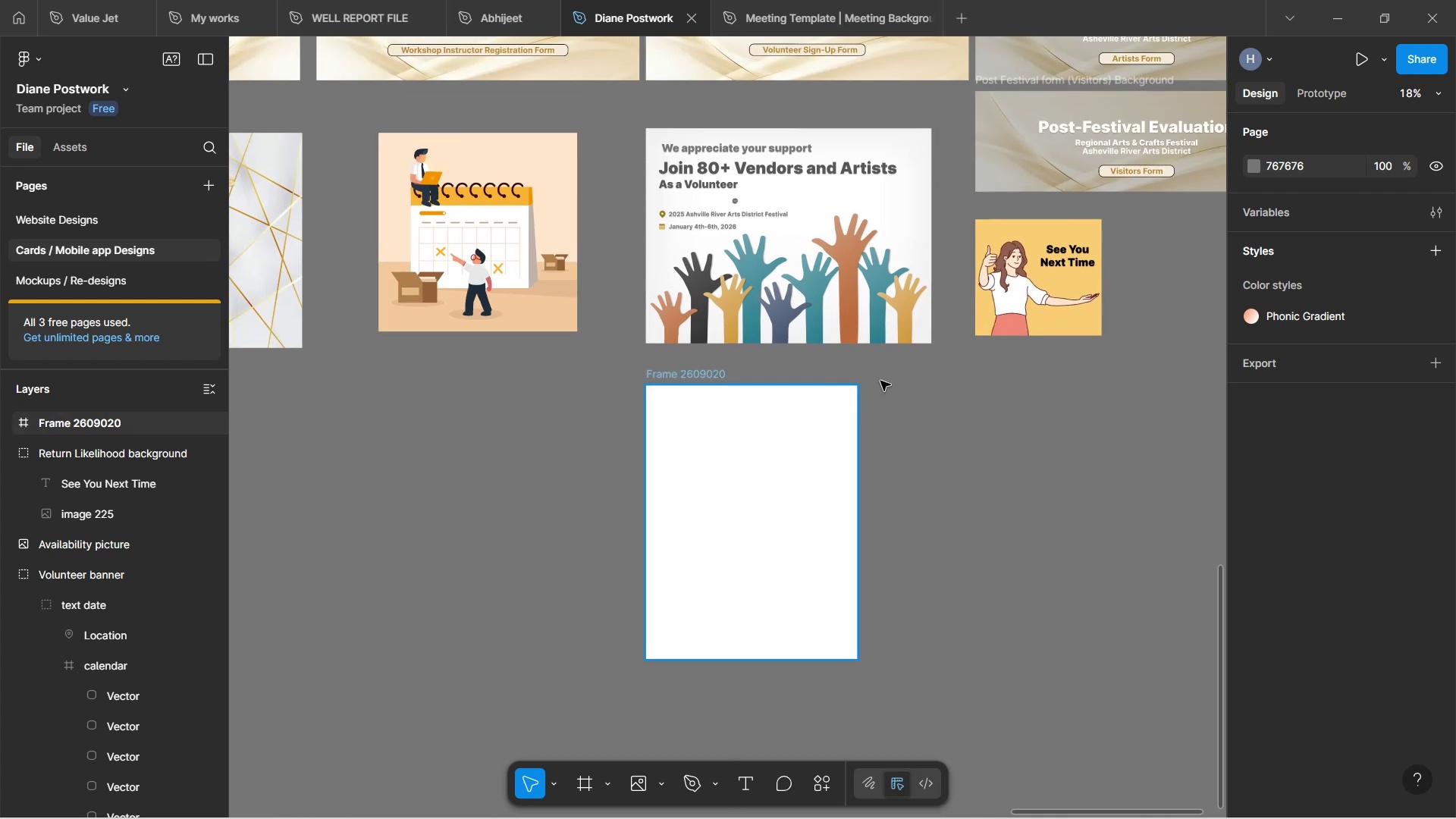 
scroll: coordinate [876, 414], scroll_direction: up, amount: 5.0
 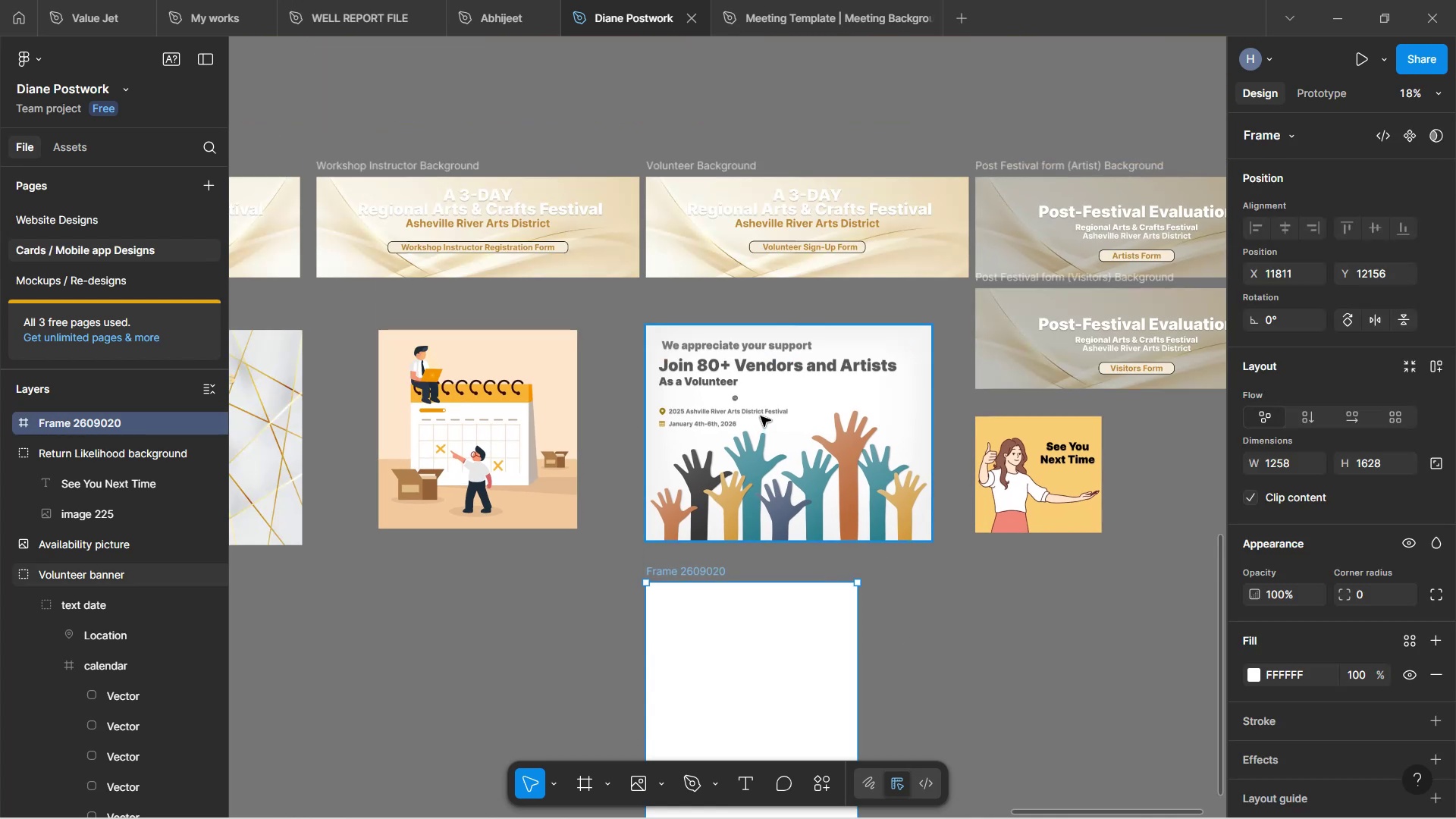 
scroll: coordinate [782, 406], scroll_direction: down, amount: 5.0
 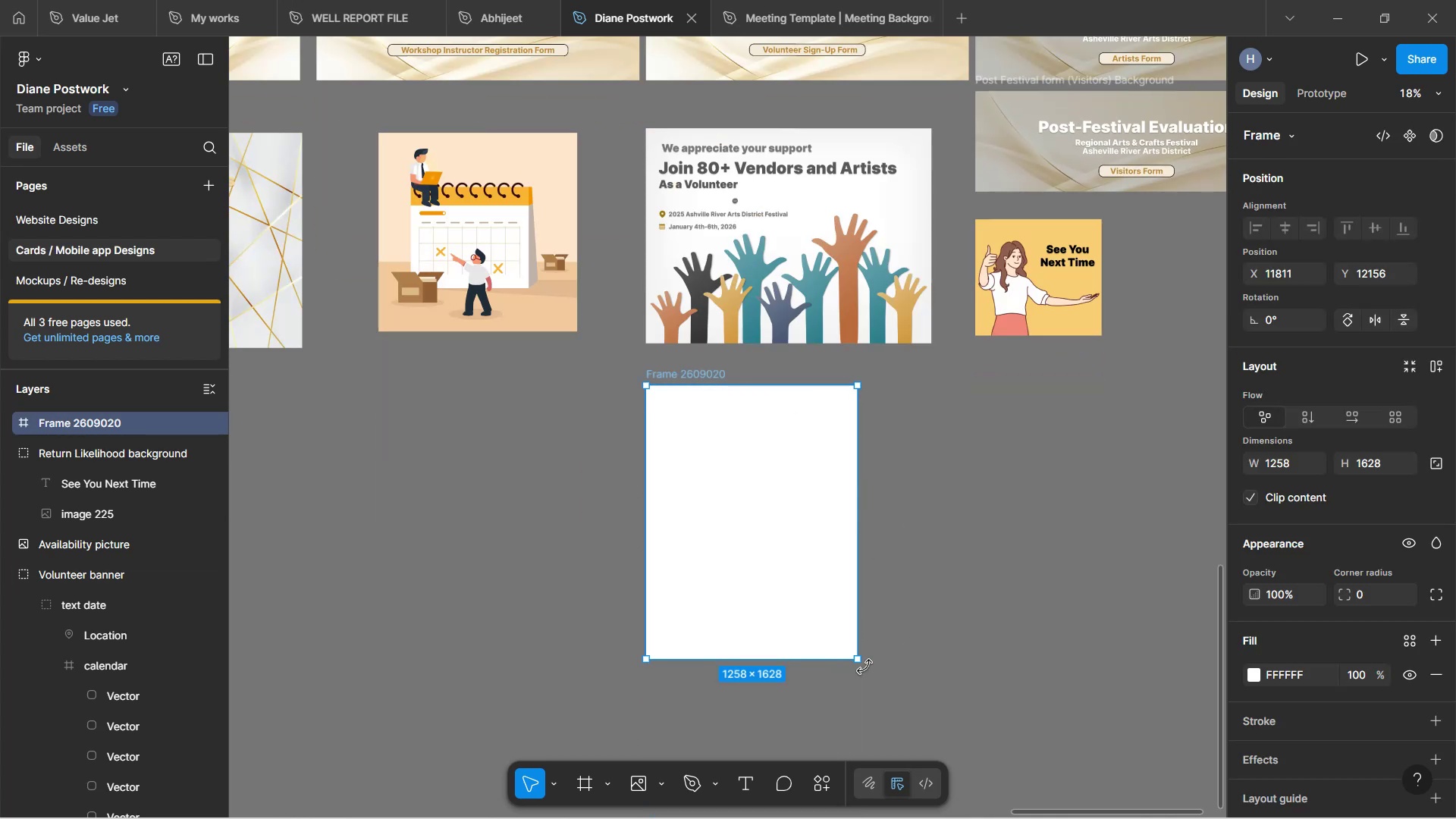 
left_click_drag(start_coordinate=[857, 657], to_coordinate=[902, 706])
 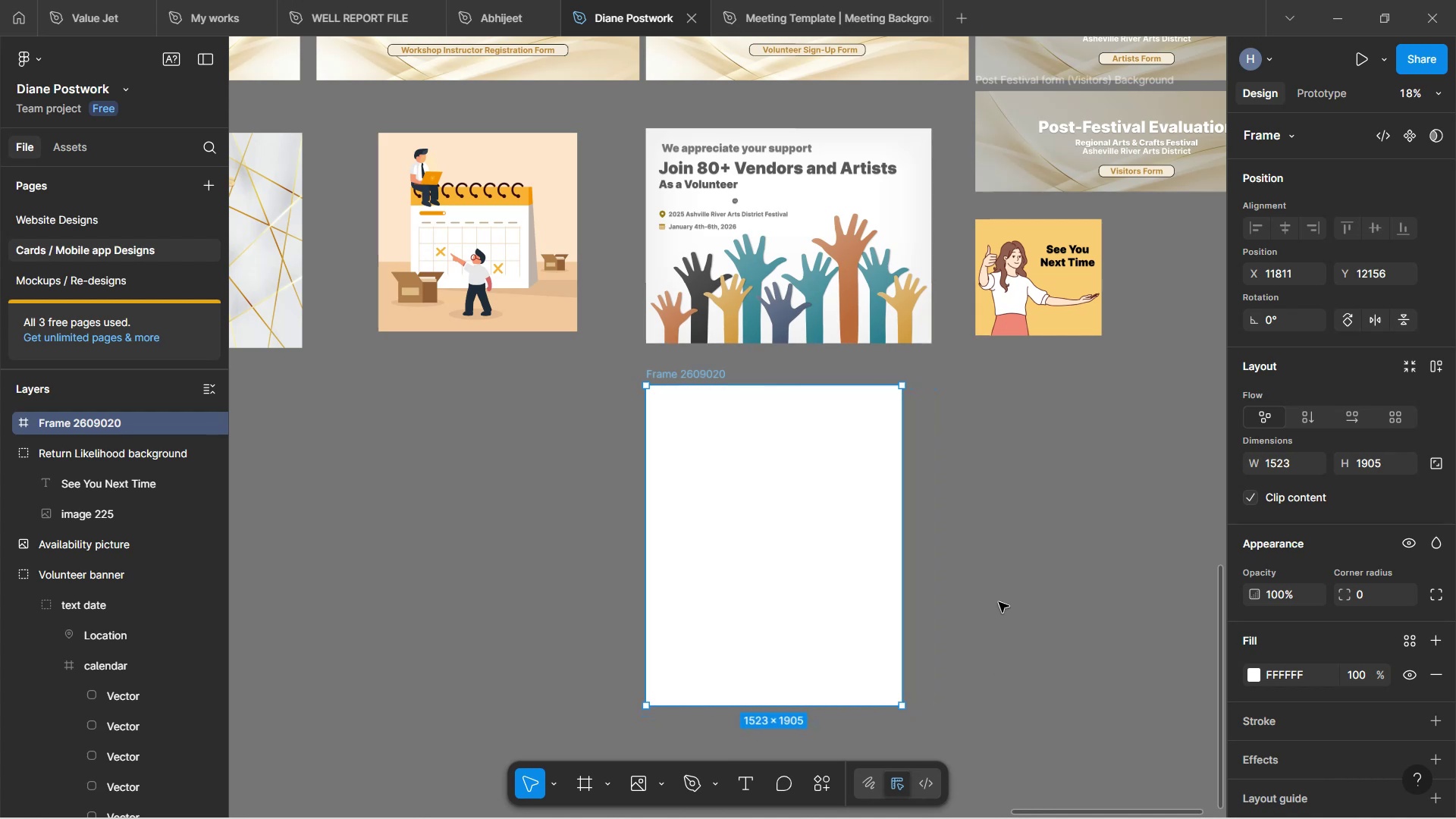 
left_click([999, 602])
 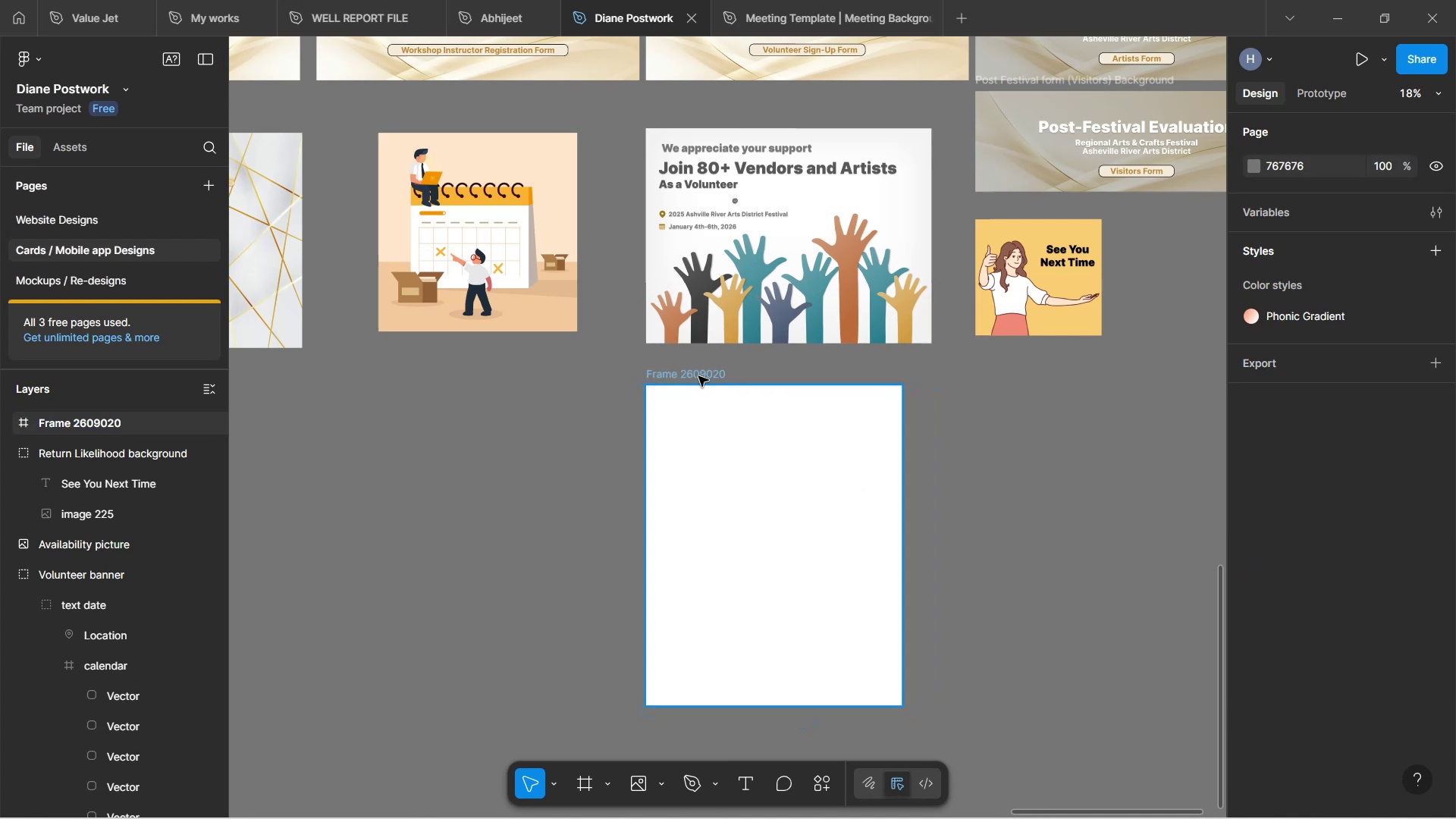 
left_click([695, 370])
 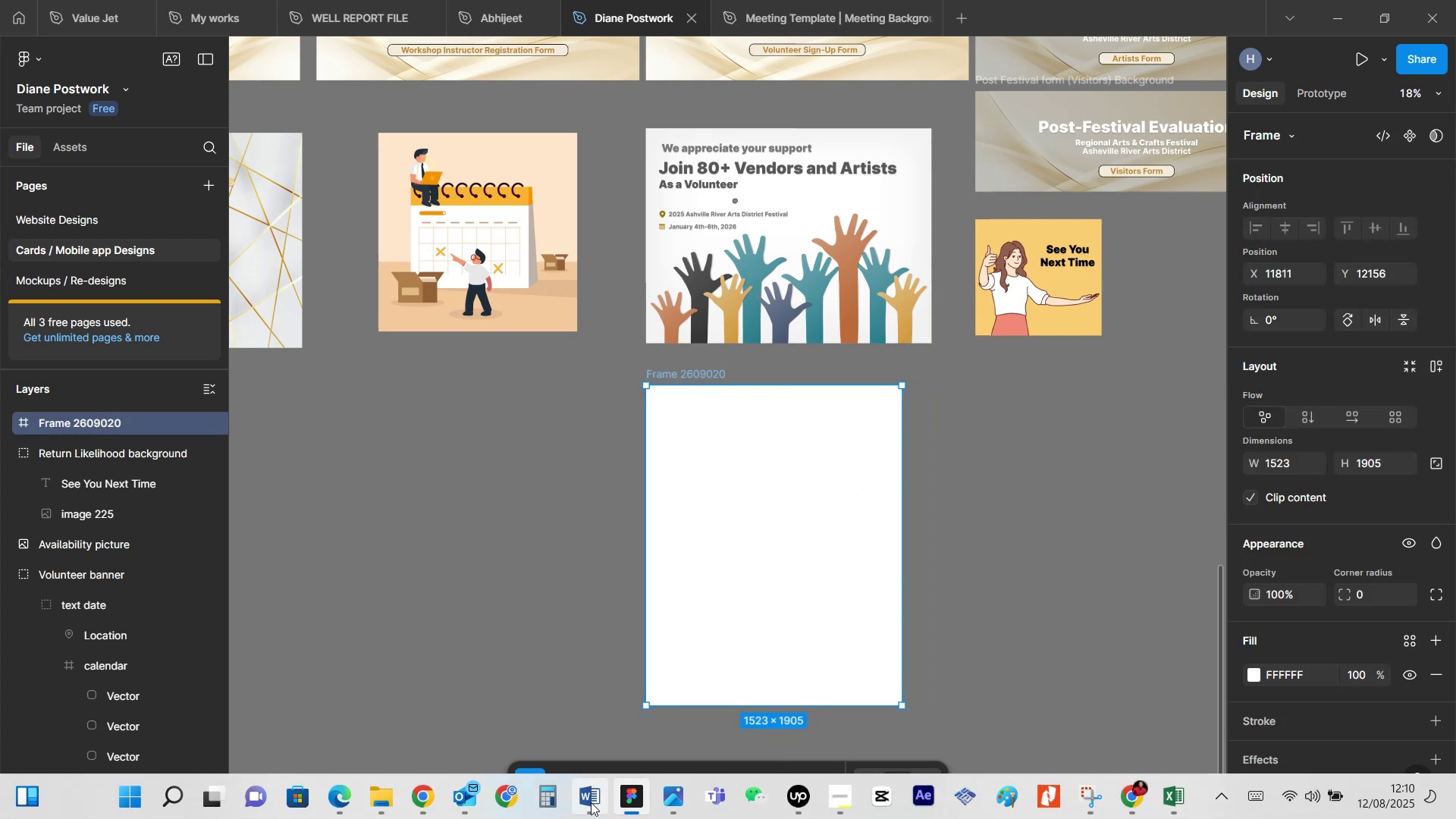 
mouse_move([593, 671])
 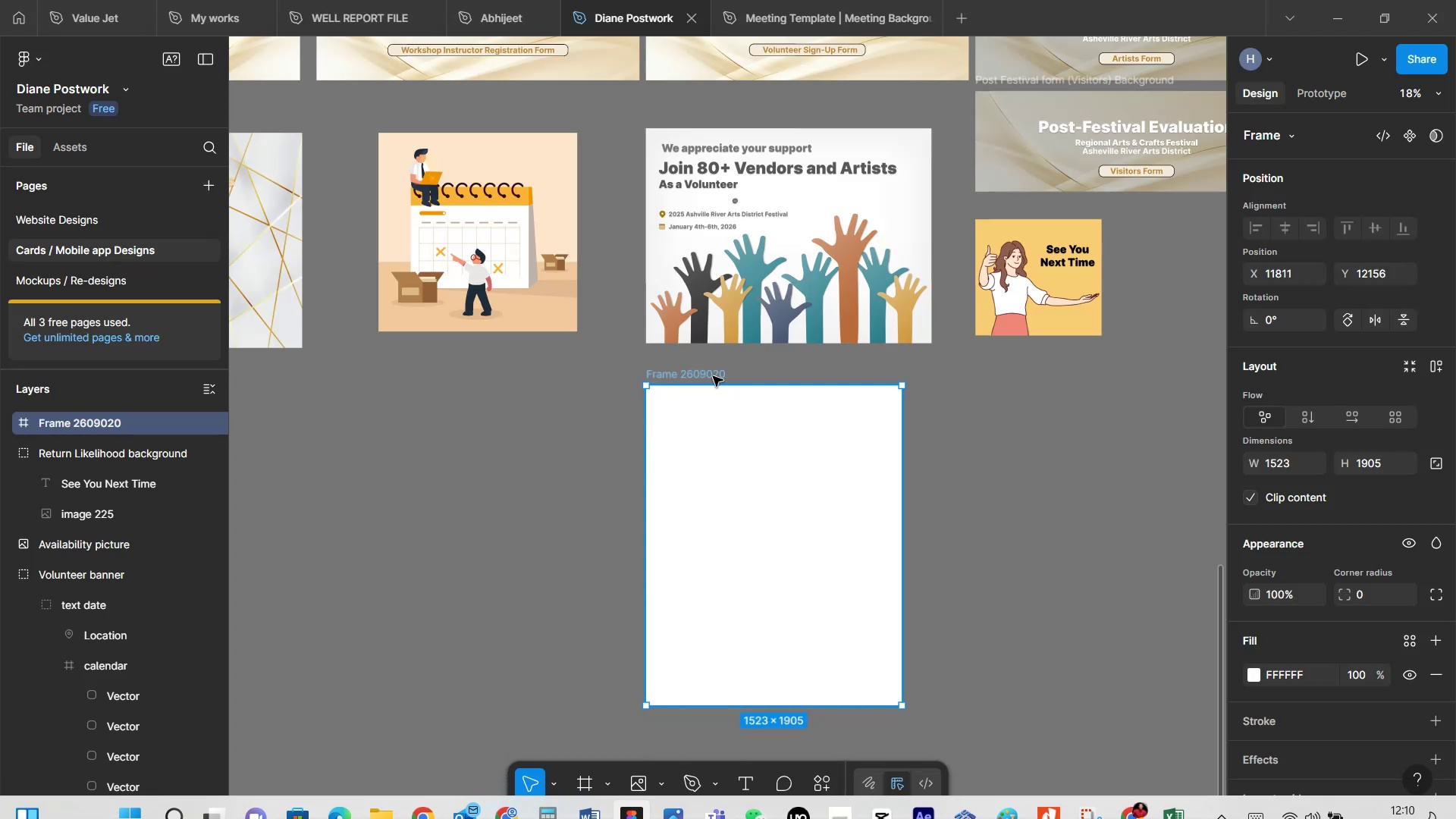 
double_click([713, 376])
 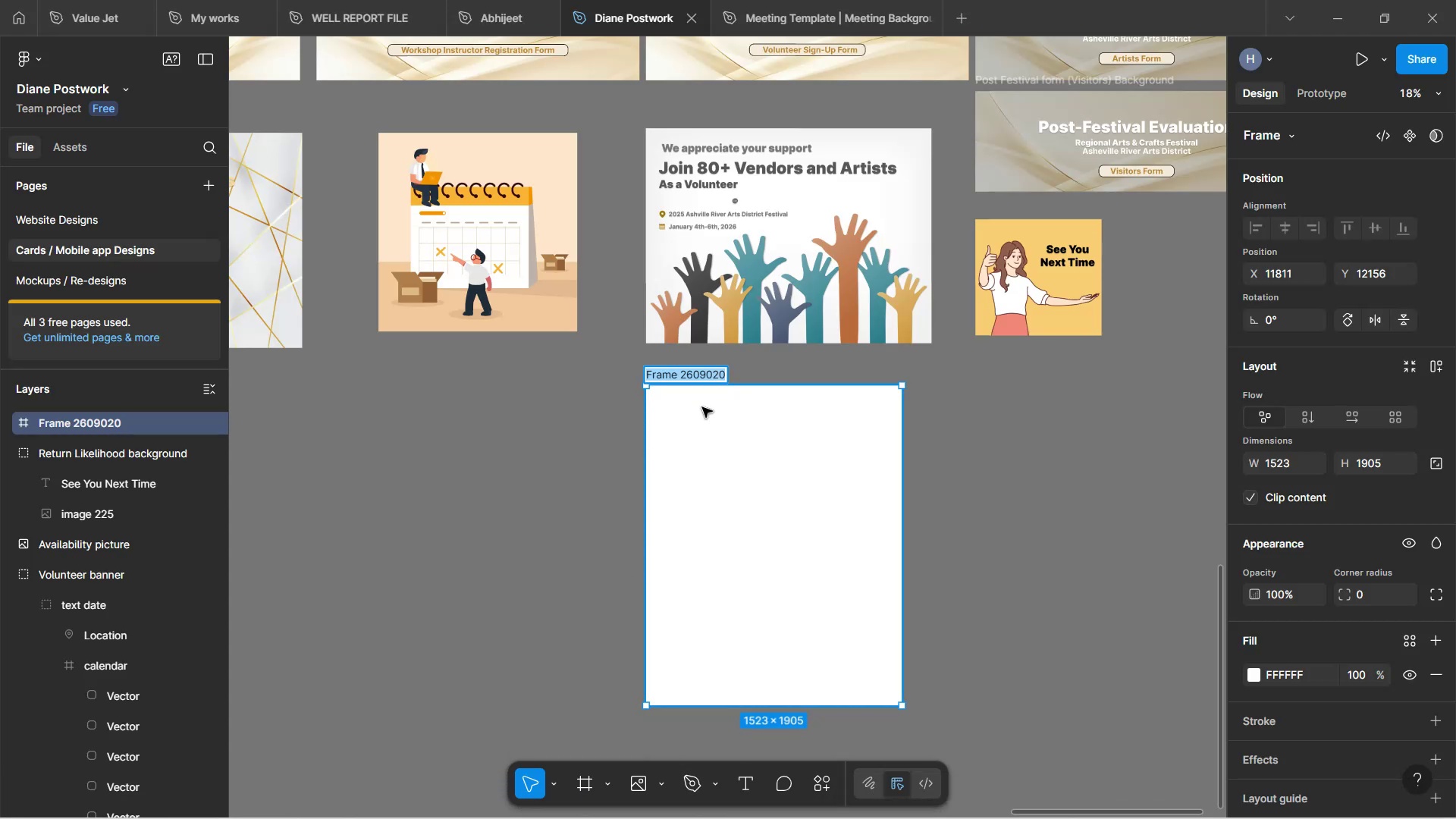 
type(C)
key(Backspace)
type(Art)
key(Backspace)
type(tist Call for ApplicT)
key(Backspace)
type(ation)
 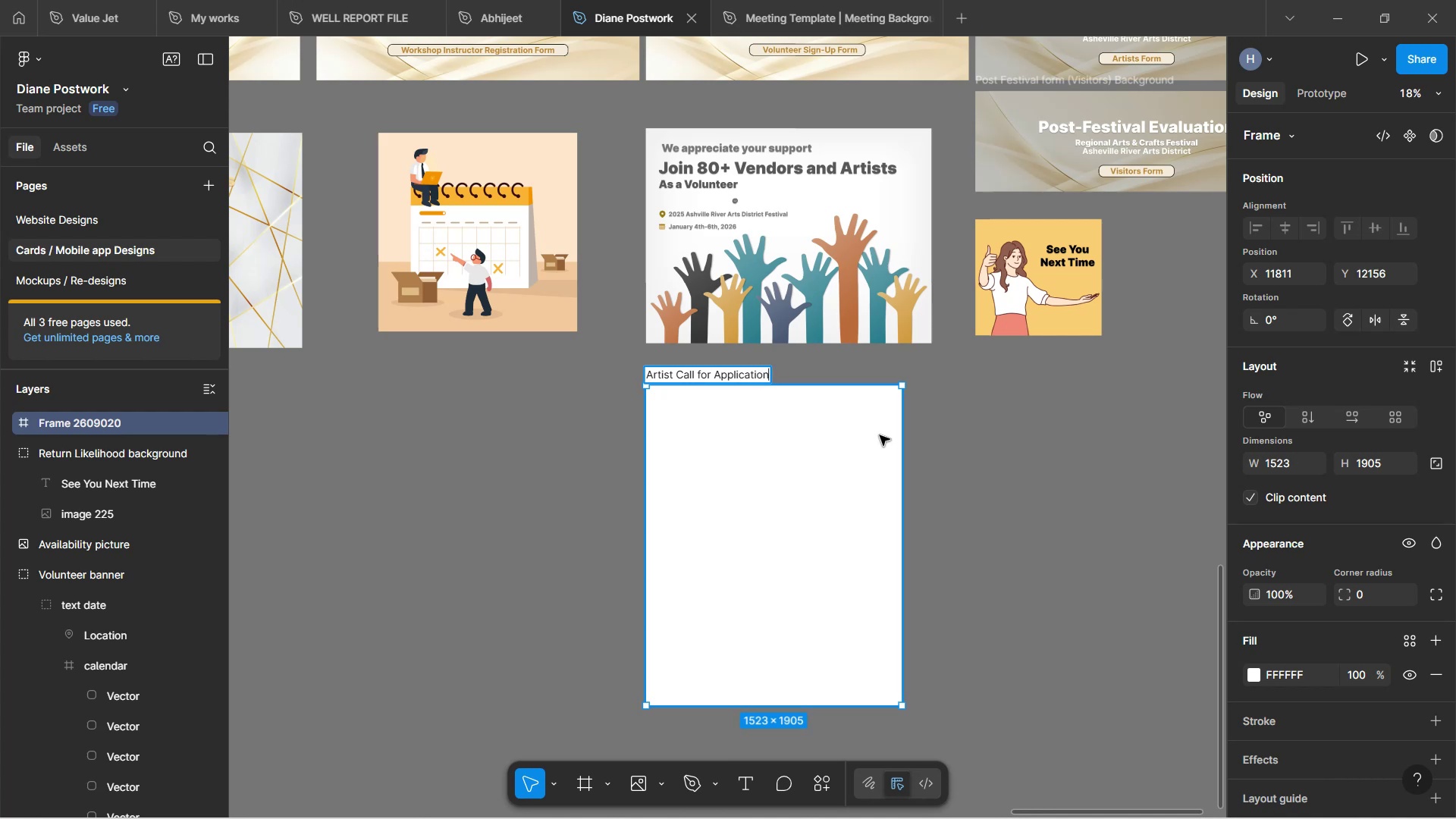 
left_click([959, 450])
 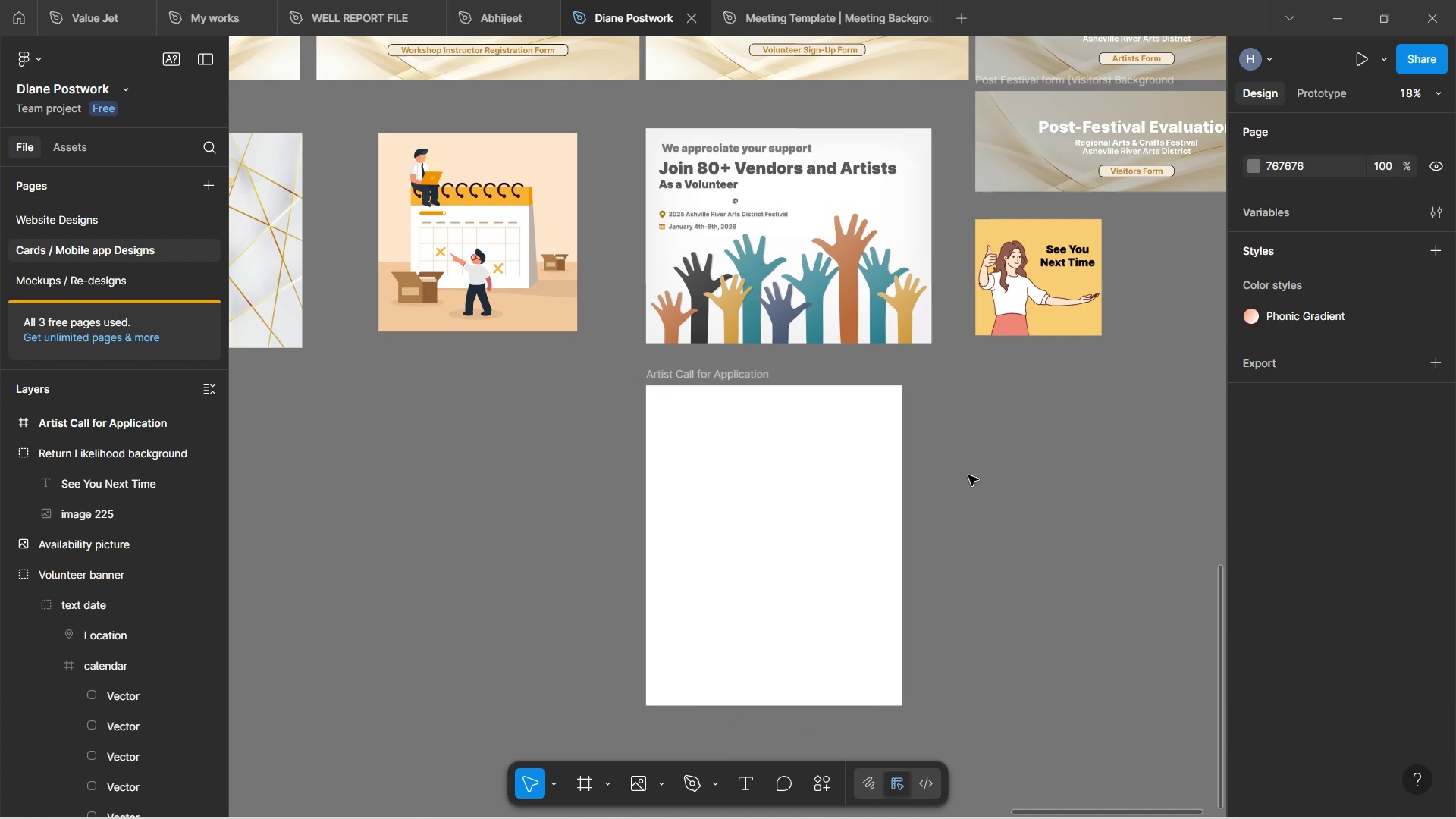 
scroll: coordinate [968, 475], scroll_direction: up, amount: 5.0
 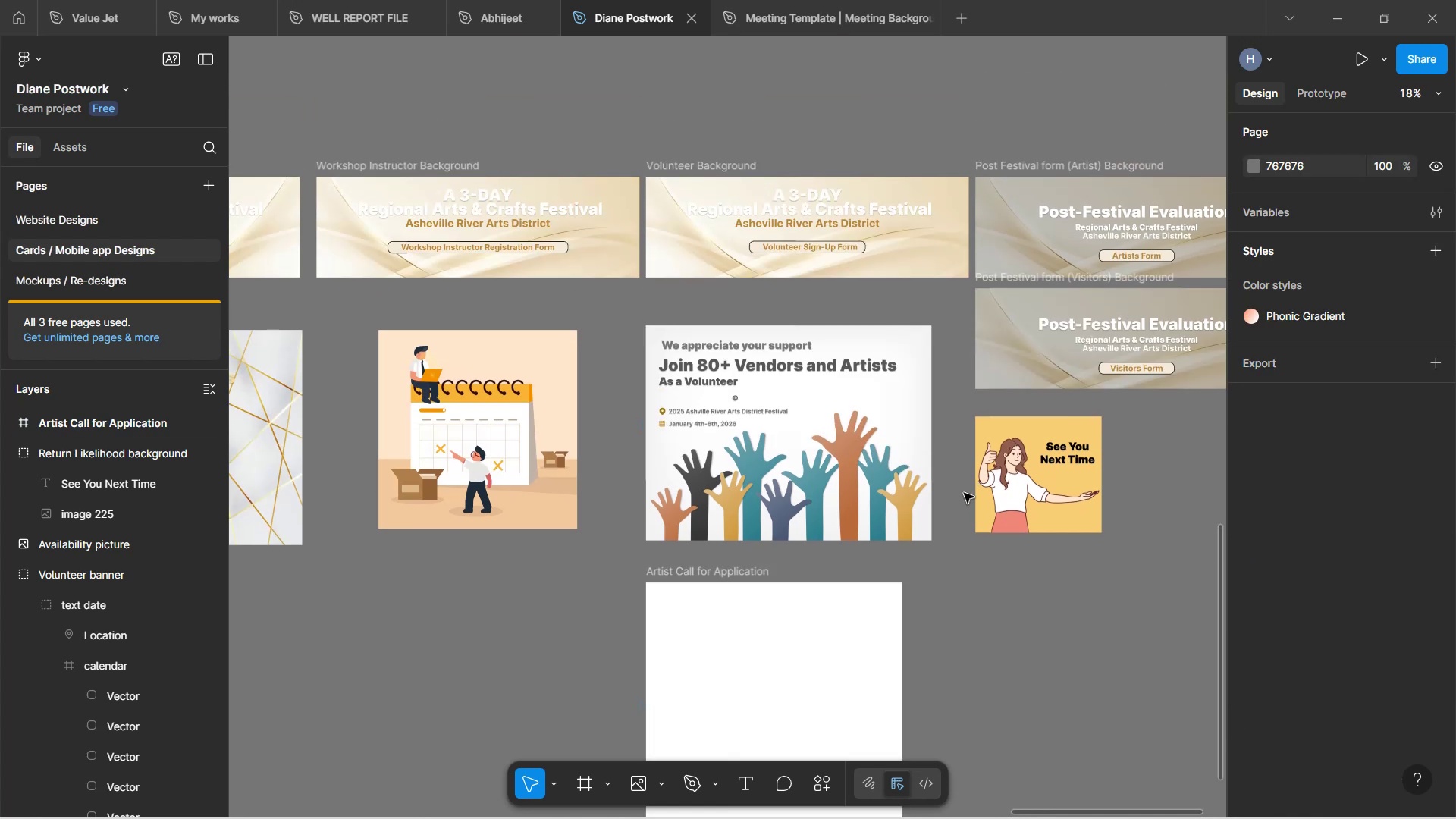 
scroll: coordinate [968, 470], scroll_direction: down, amount: 4.0
 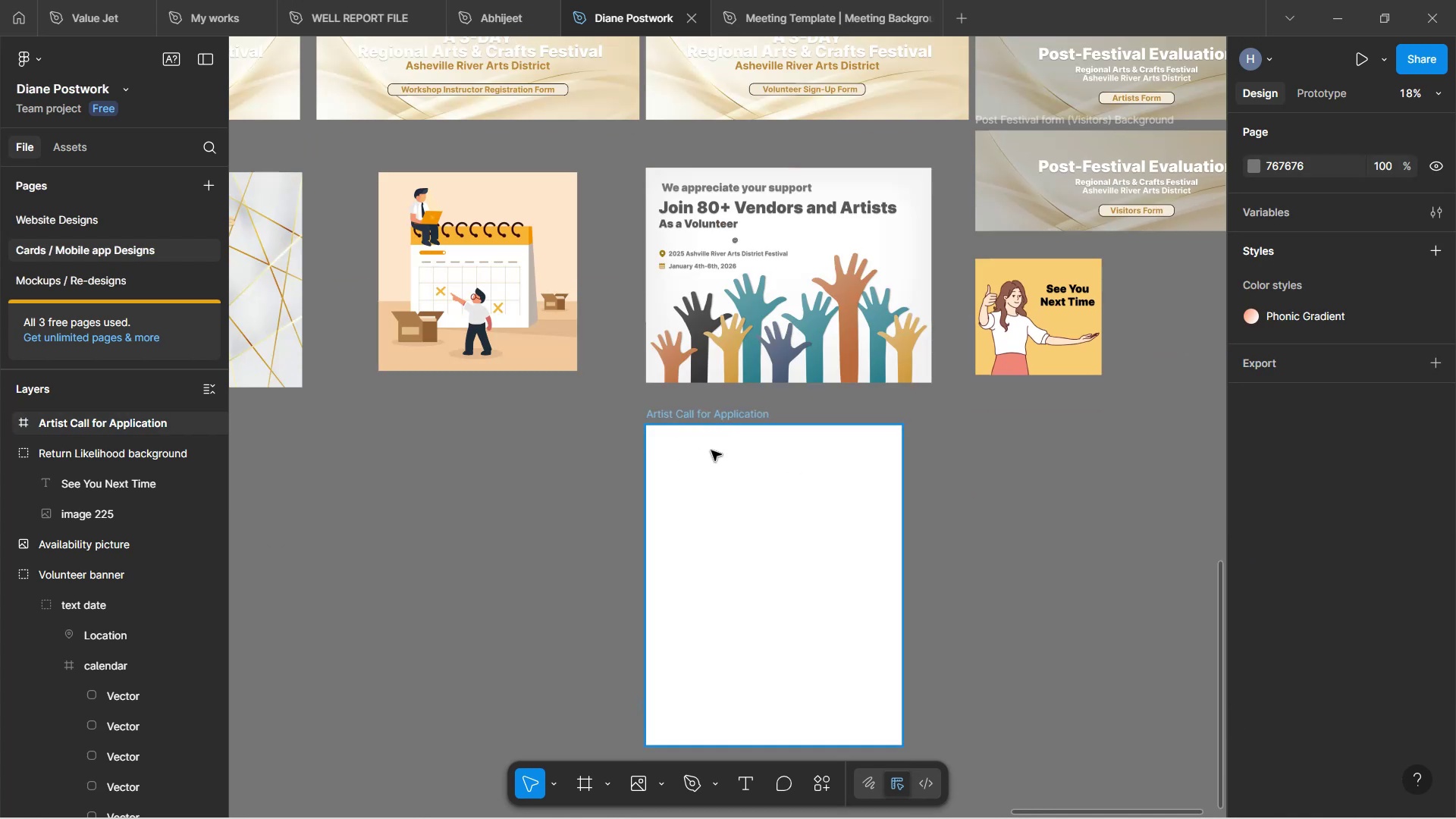 
scroll: coordinate [726, 460], scroll_direction: none, amount: 0.0
 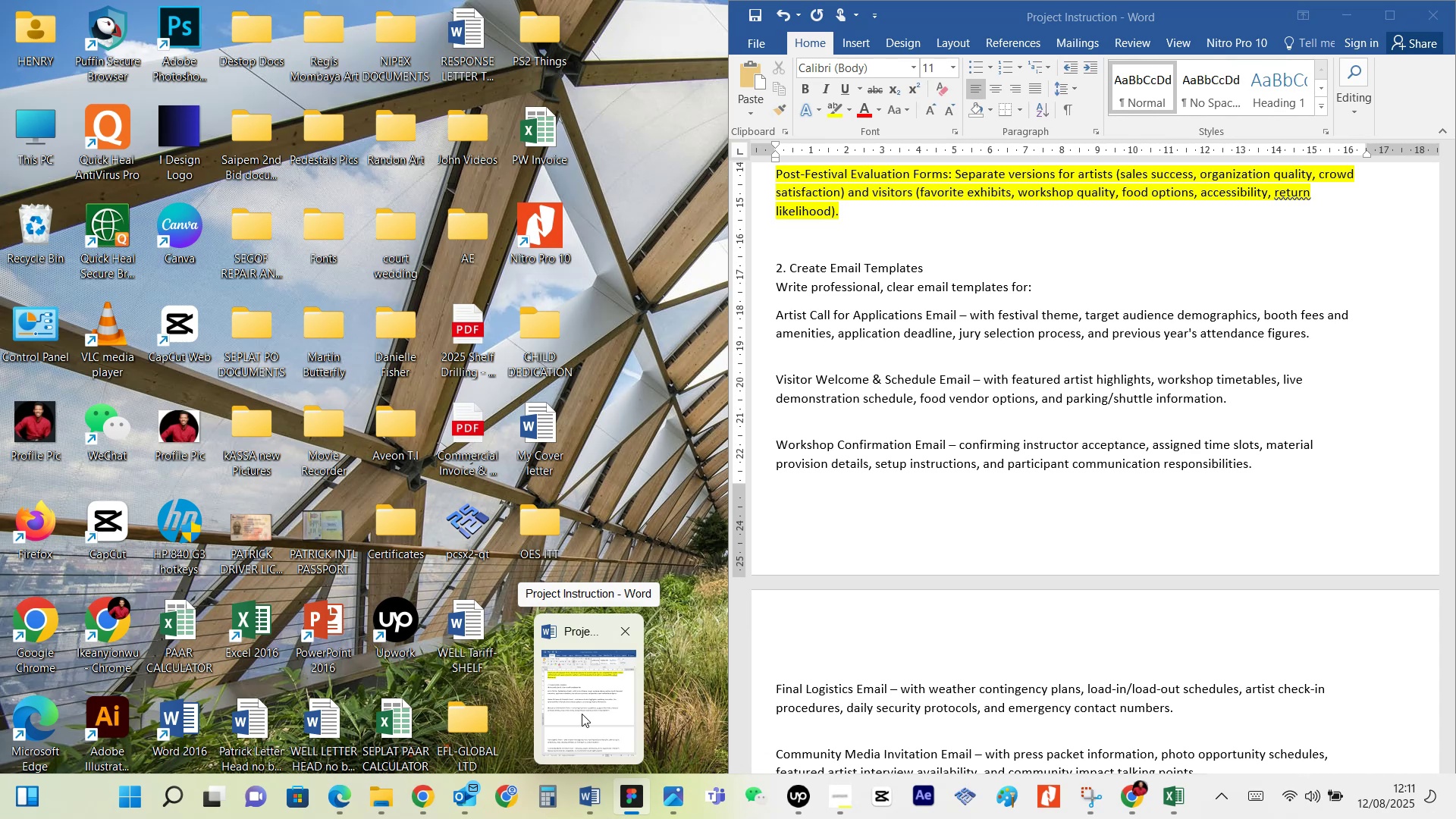 
wait(18.56)
 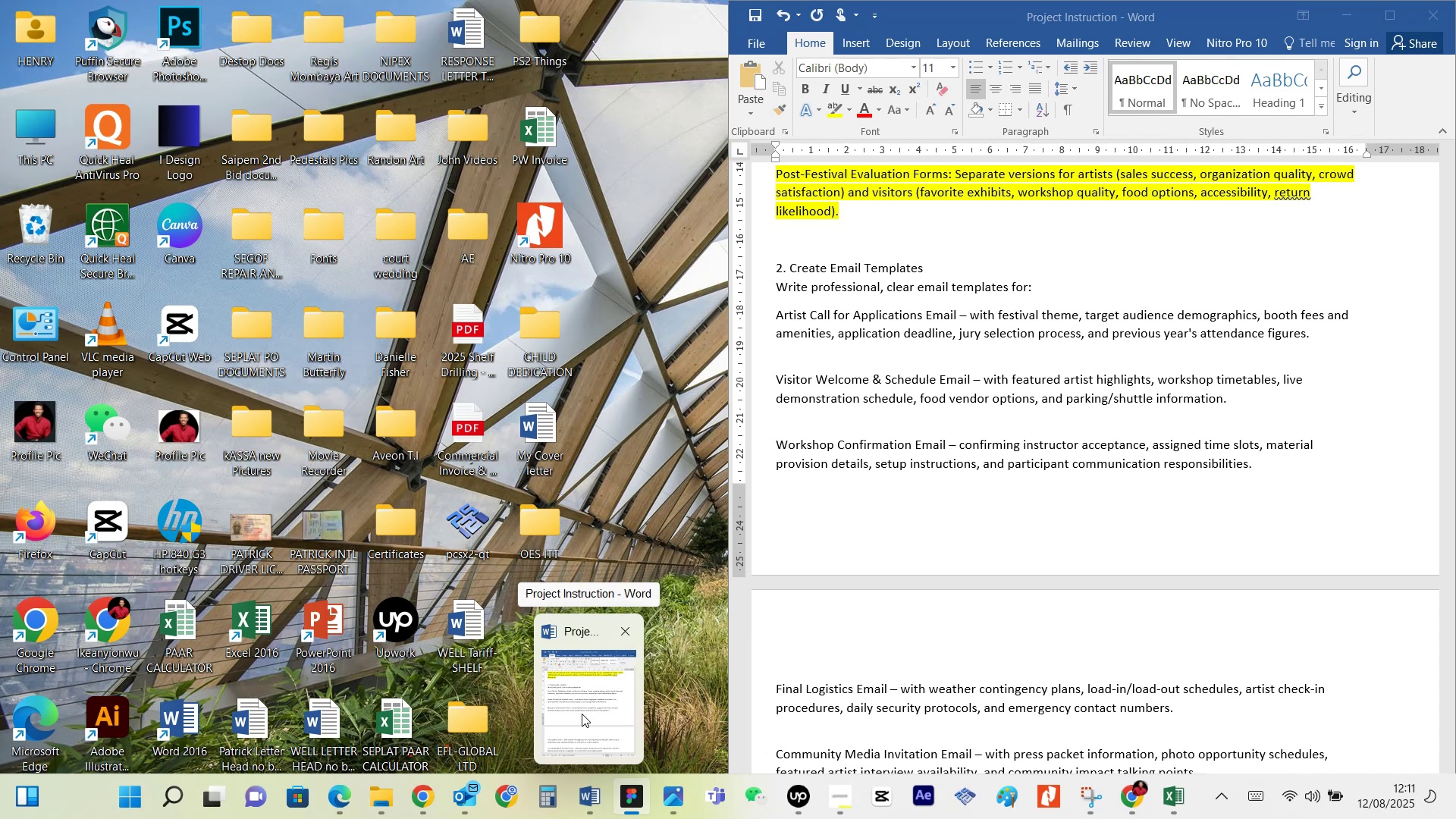 
left_click([582, 714])
 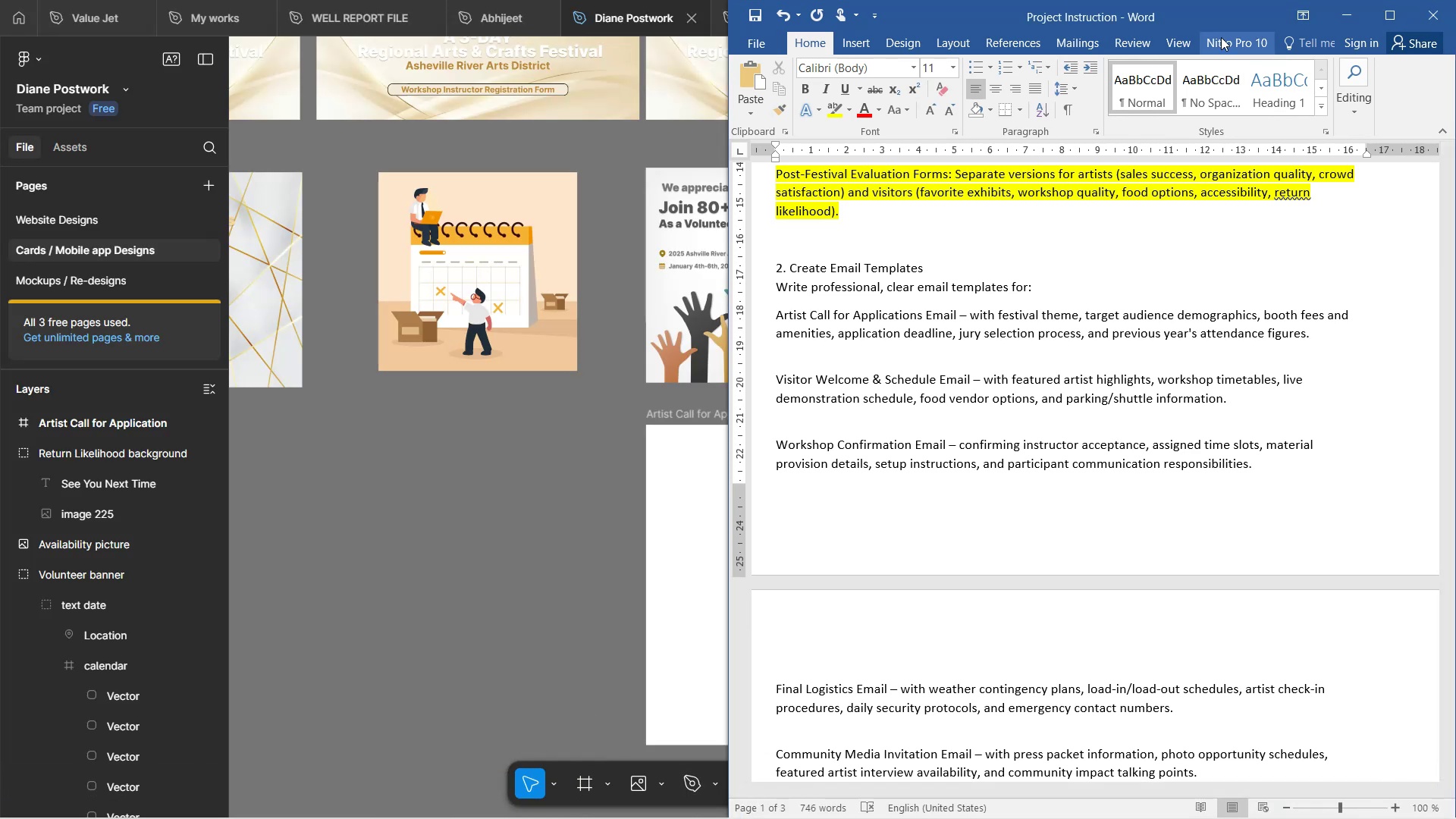 
left_click_drag(start_coordinate=[1219, 18], to_coordinate=[1225, 0])
 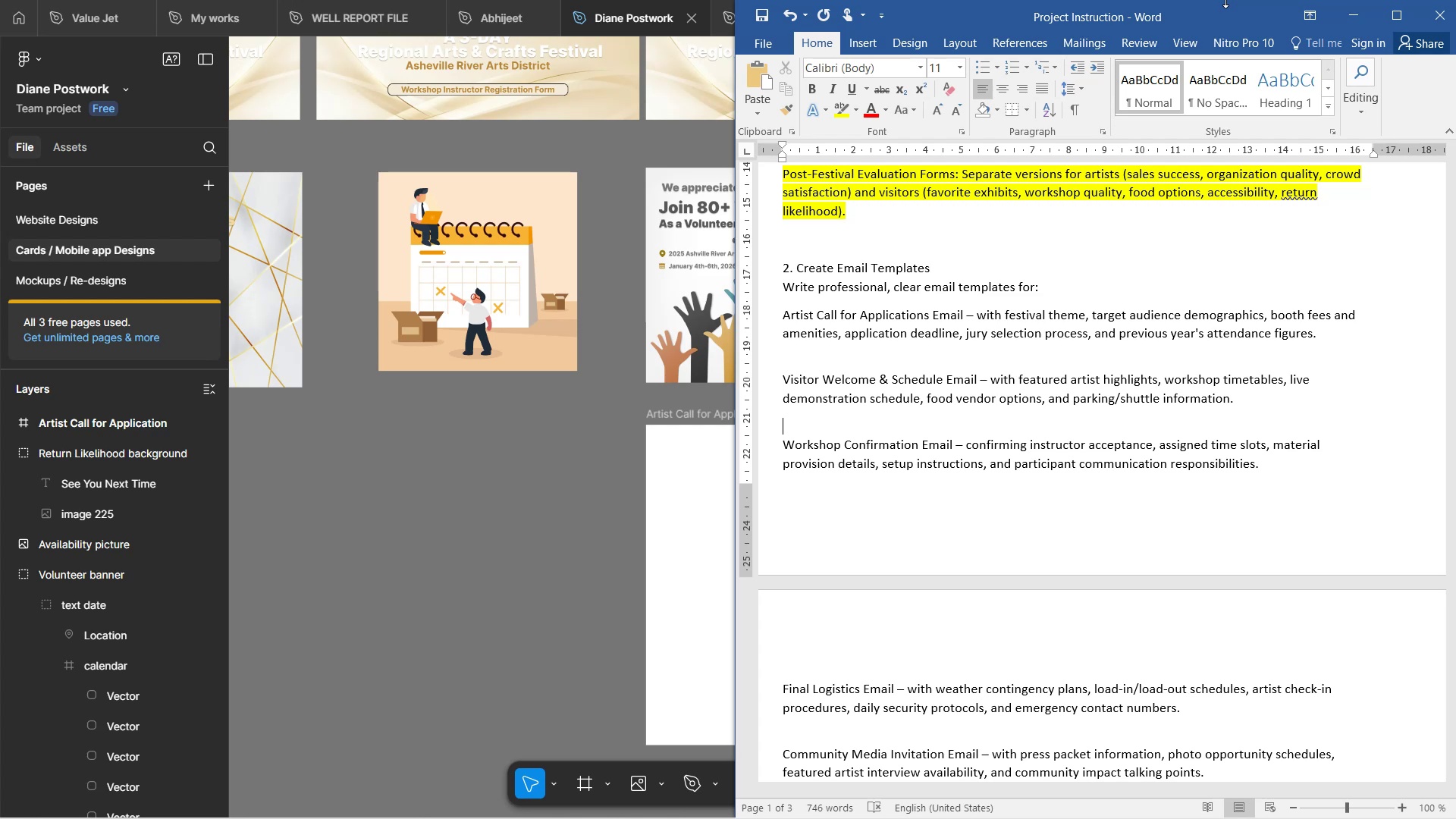 
wait(75.16)
 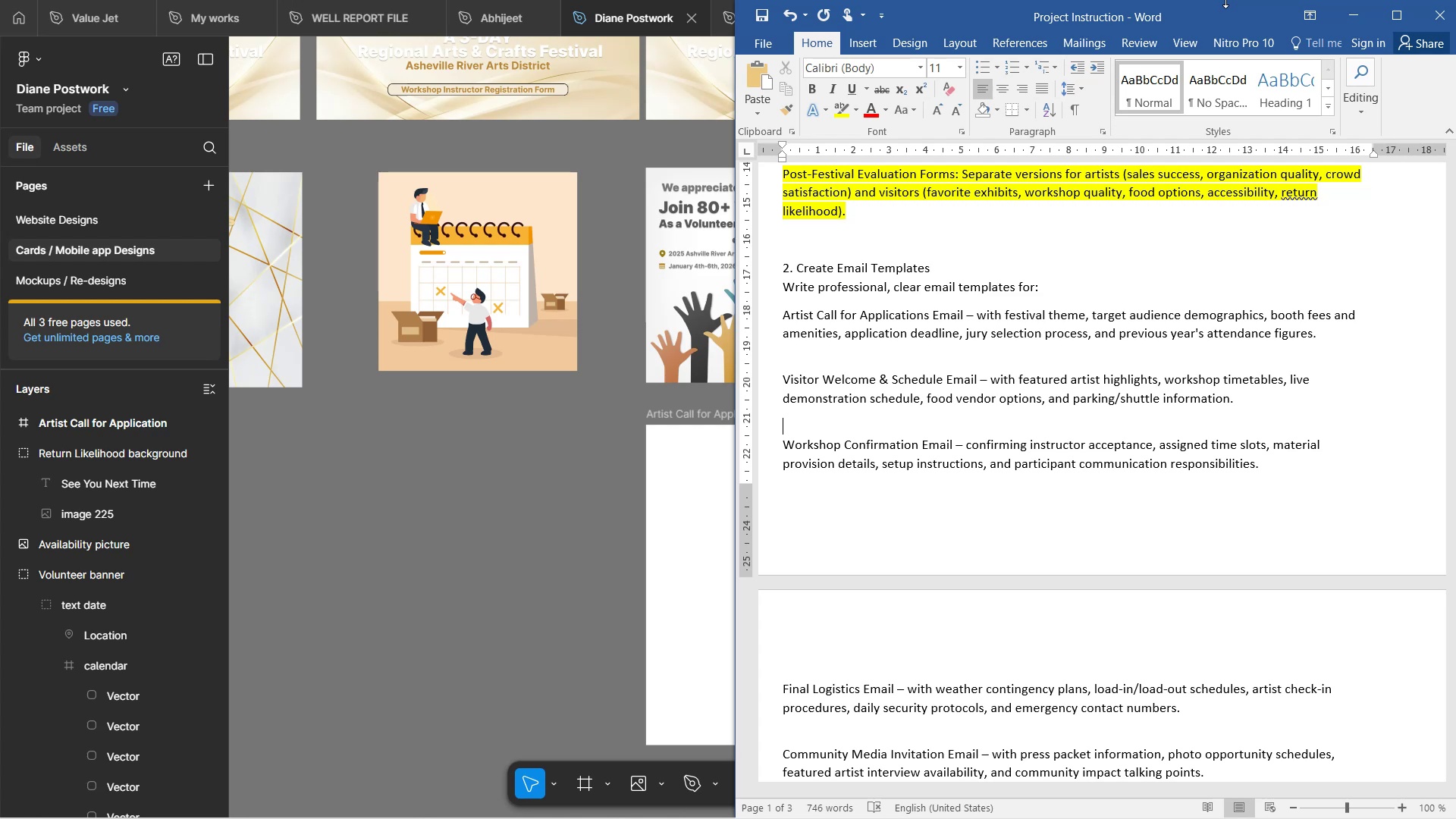 
left_click([603, 434])
 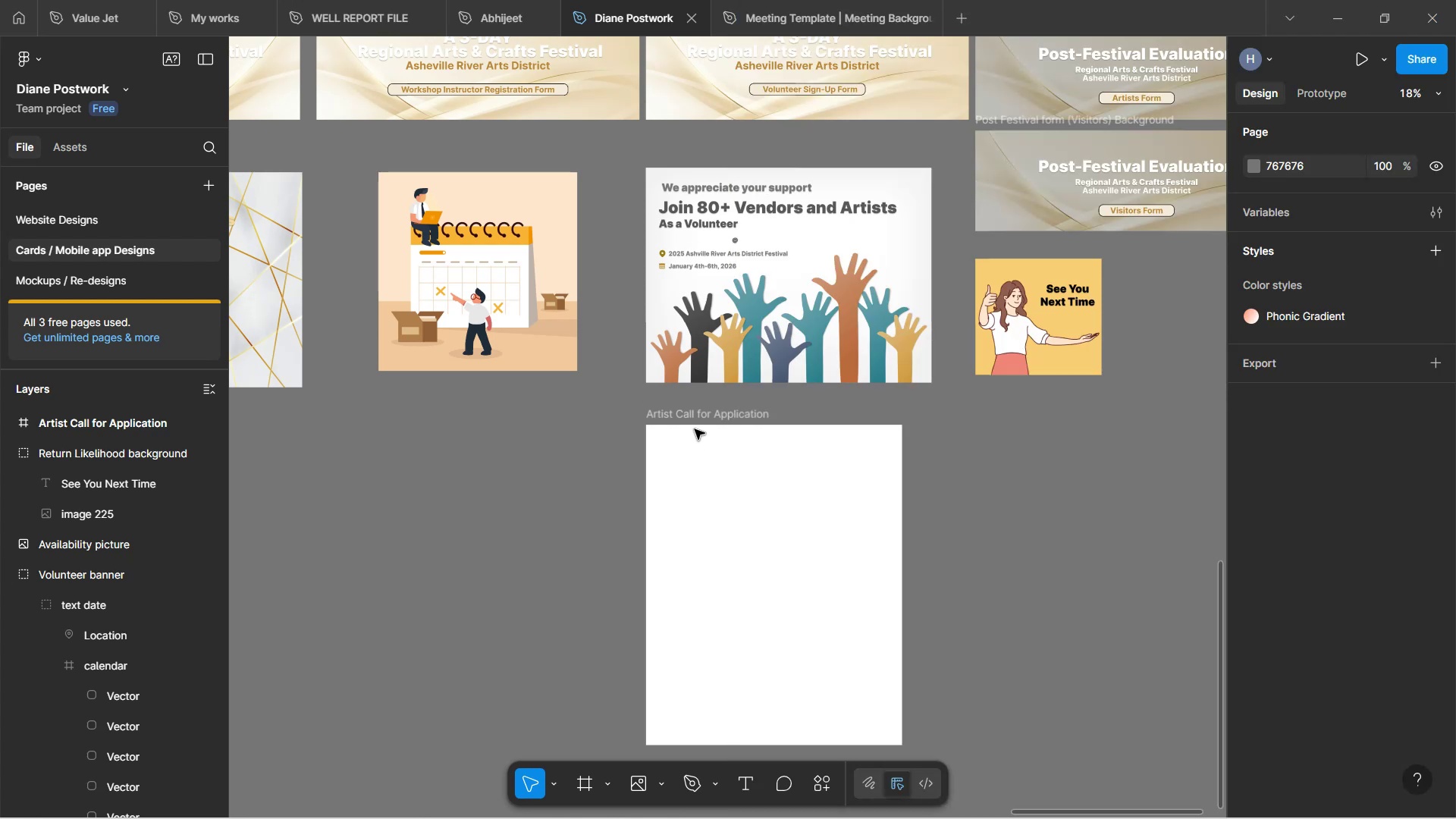 
hold_key(key=ControlLeft, duration=2.48)
scroll: coordinate [695, 425], scroll_direction: up, amount: 5.0
 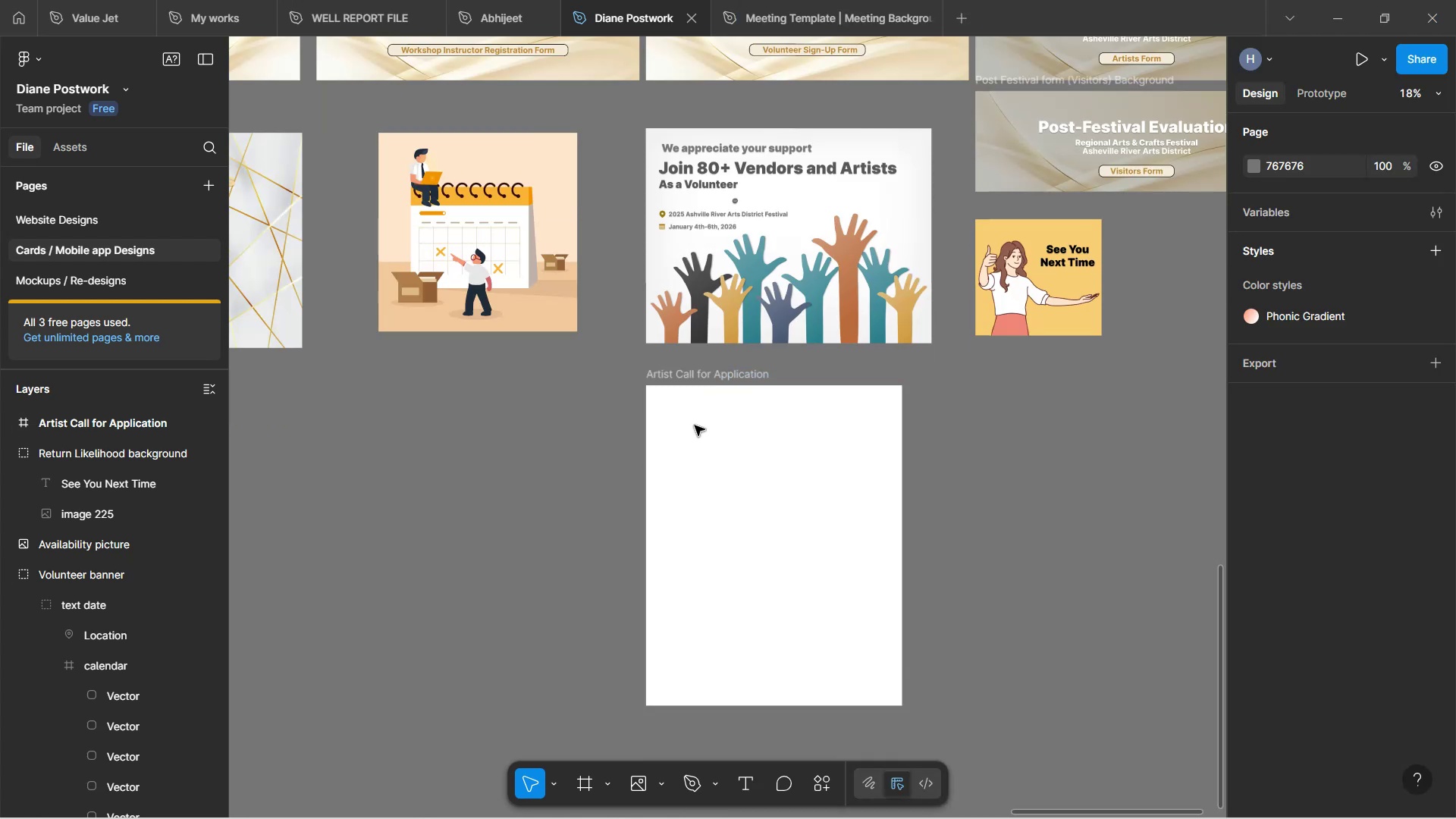 
hold_key(key=ControlLeft, duration=0.77)
scroll: coordinate [695, 425], scroll_direction: up, amount: 1.0
 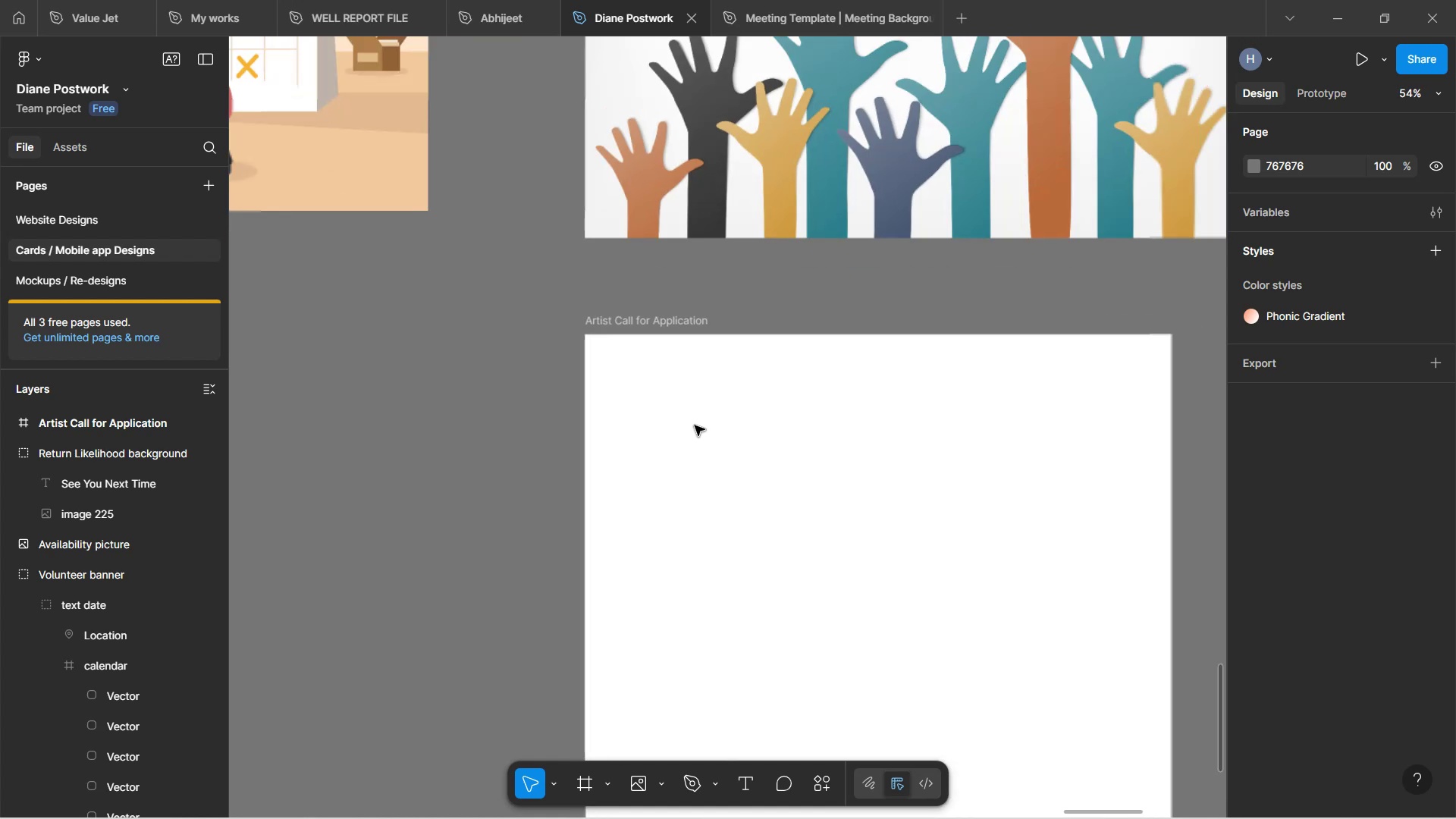 
key(Control+ControlLeft)
 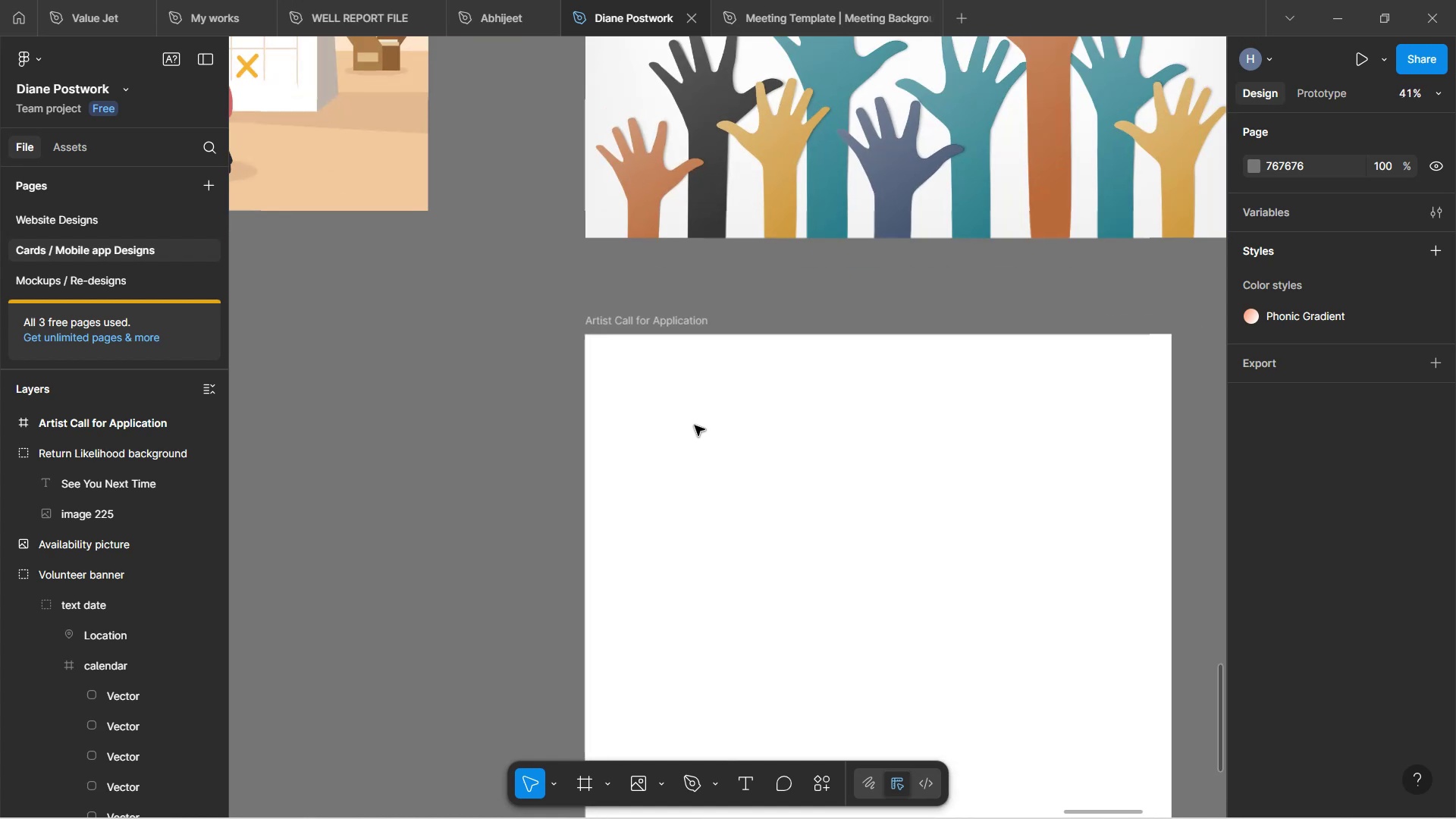 
key(Control+ControlLeft)
 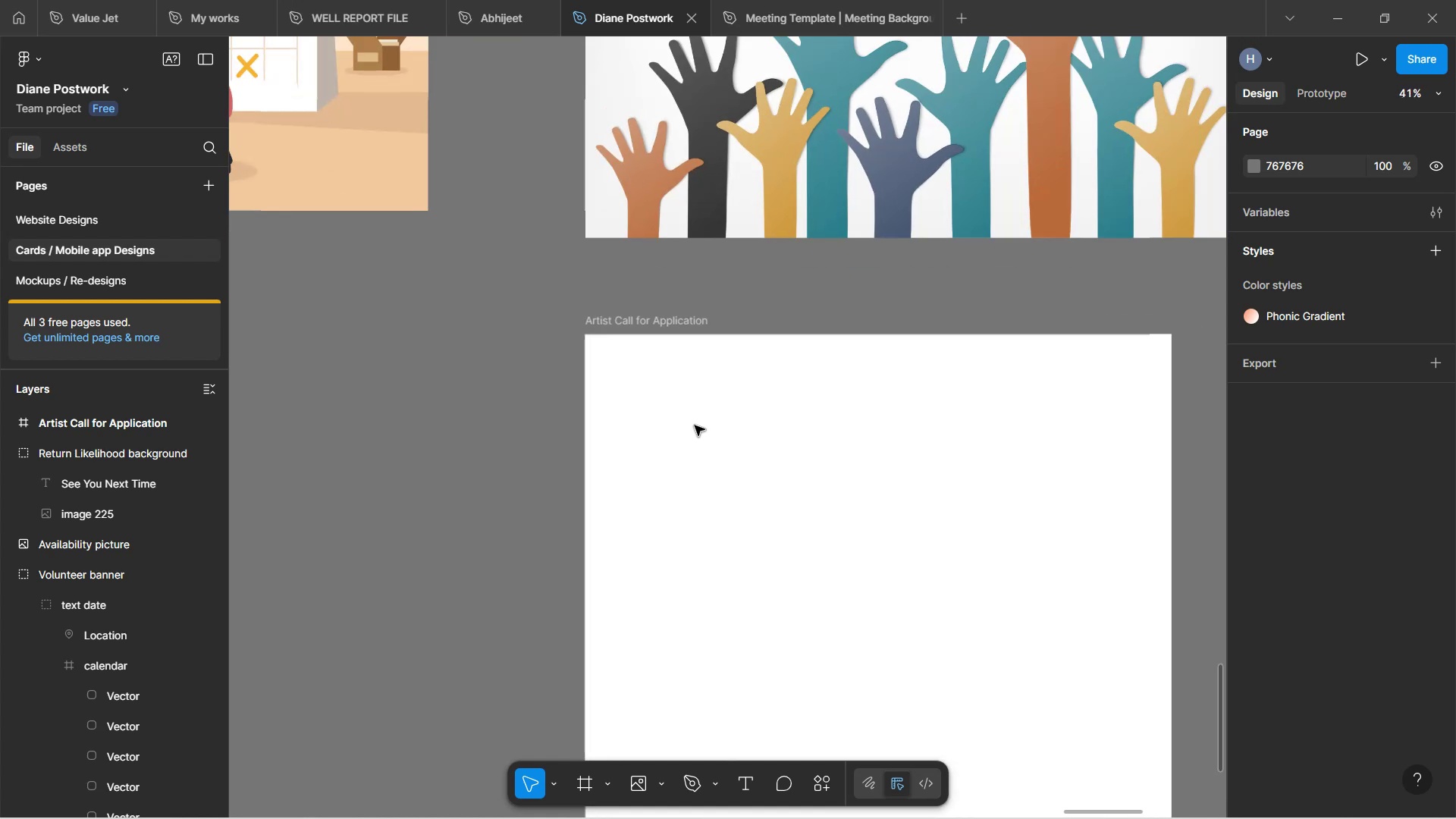 
key(Control+ControlLeft)
 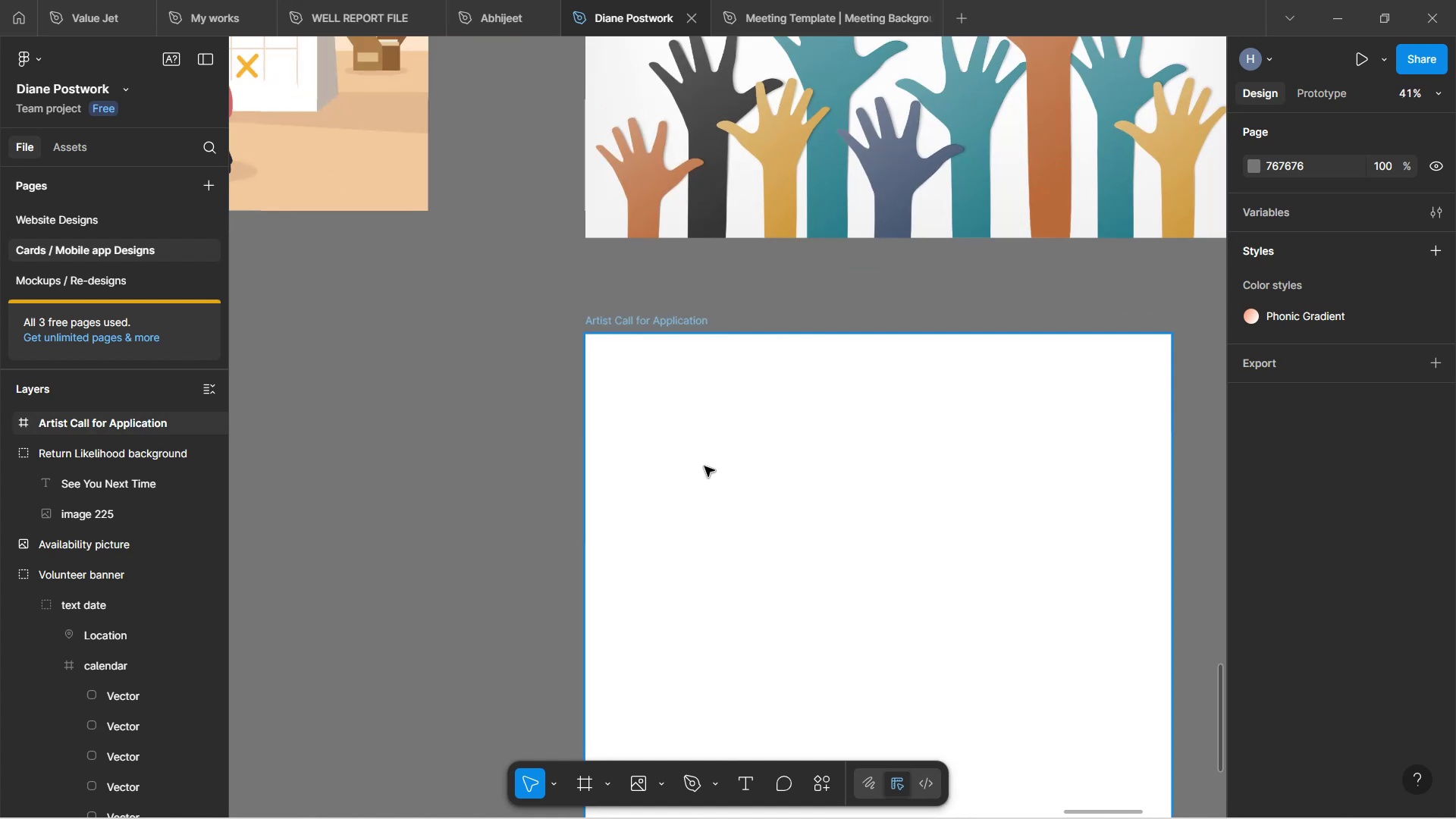 
hold_key(key=Space, duration=1.01)
 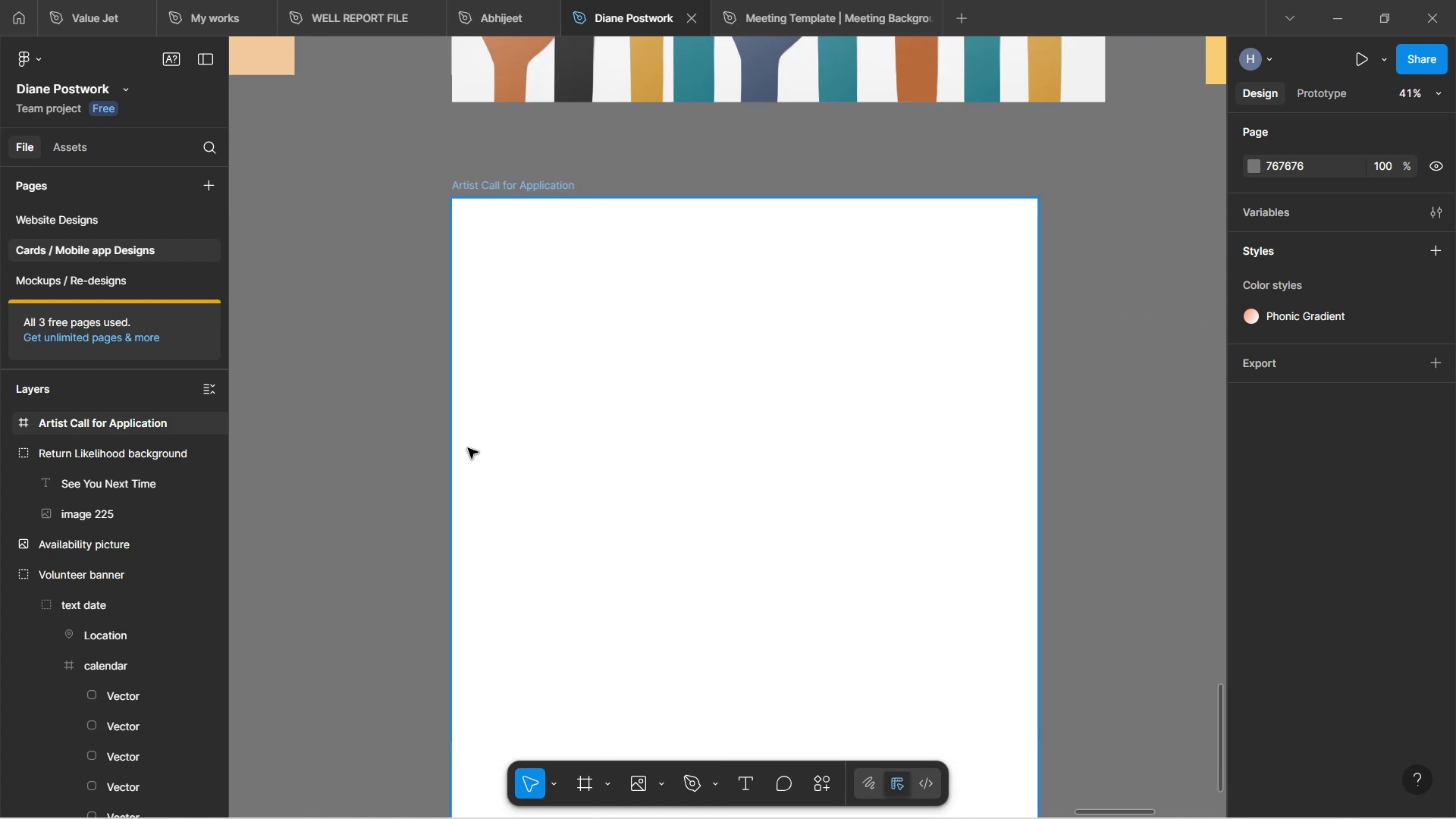 
left_click_drag(start_coordinate=[560, 439], to_coordinate=[426, 303])
 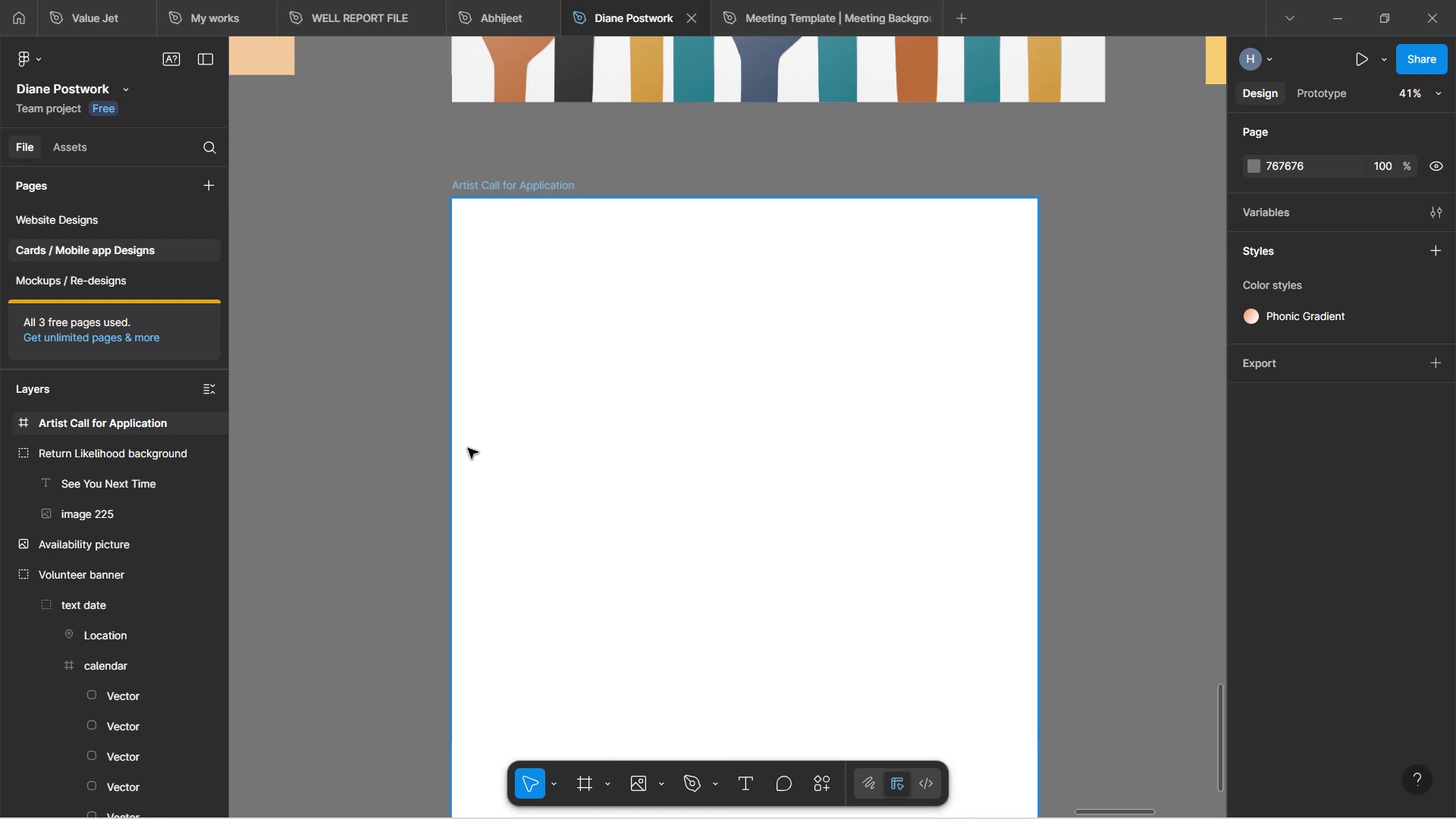 
hold_key(key=Space, duration=1.19)
 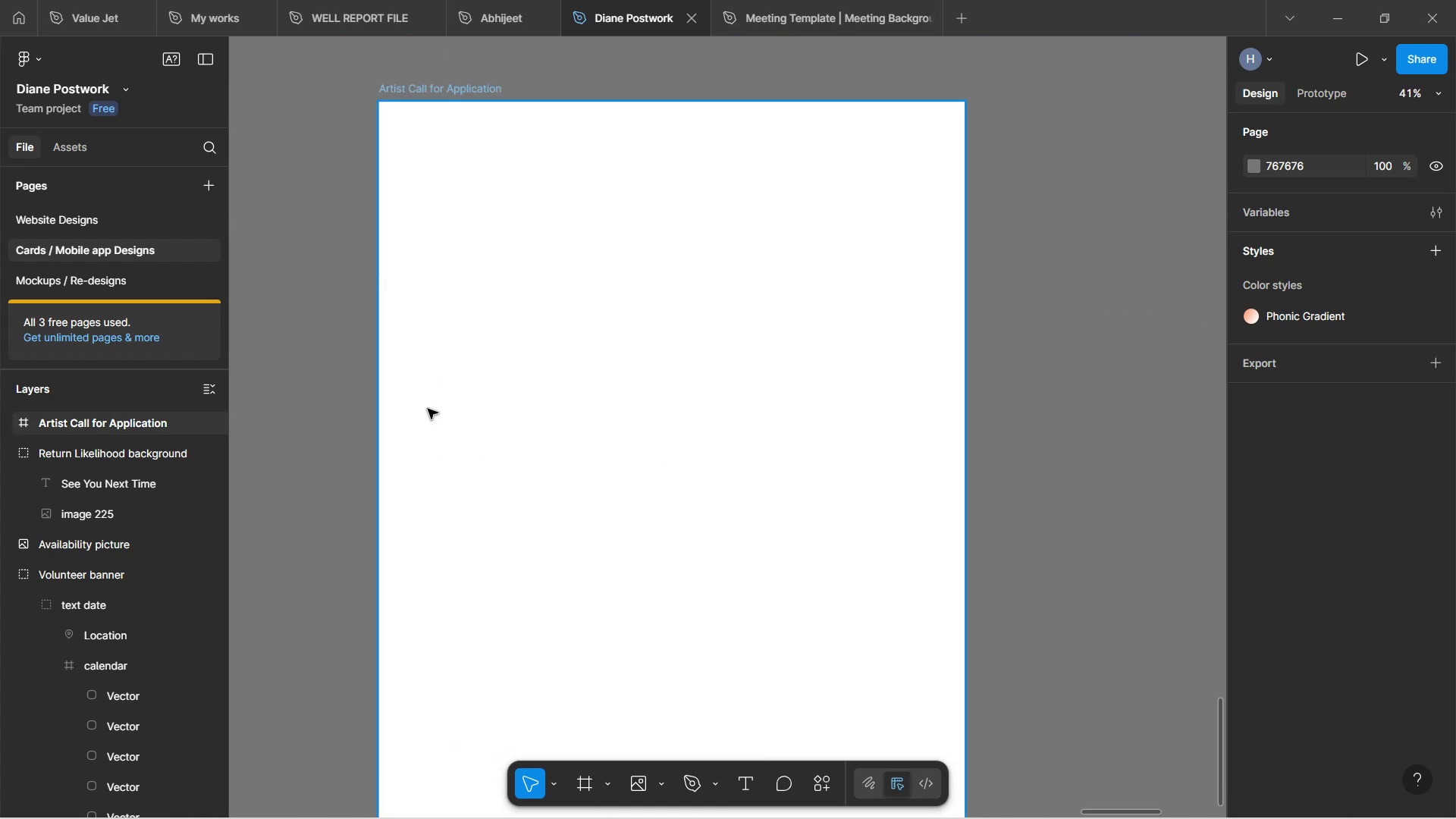 
left_click_drag(start_coordinate=[494, 473], to_coordinate=[422, 377])
 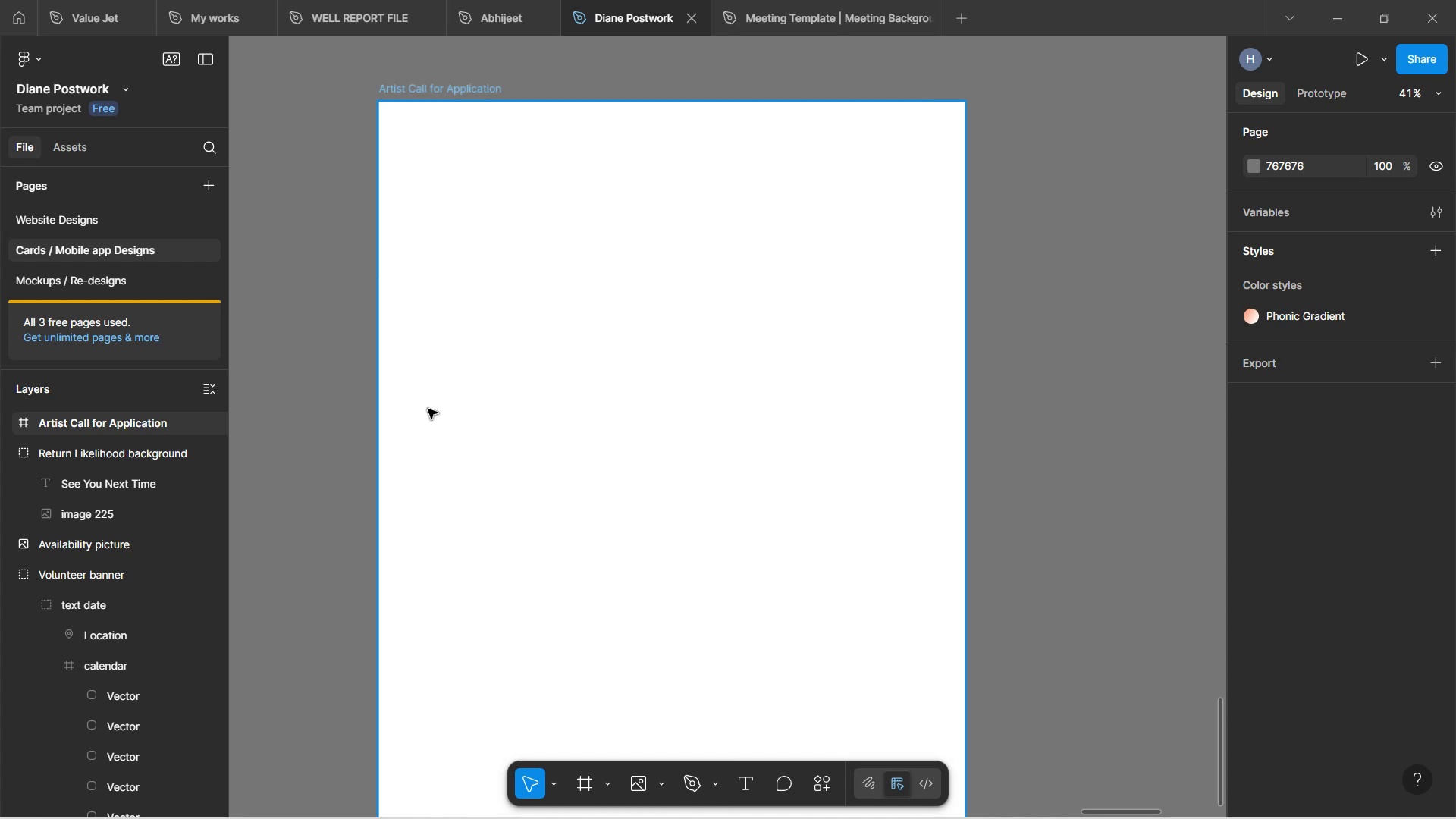 
wait(7.97)
 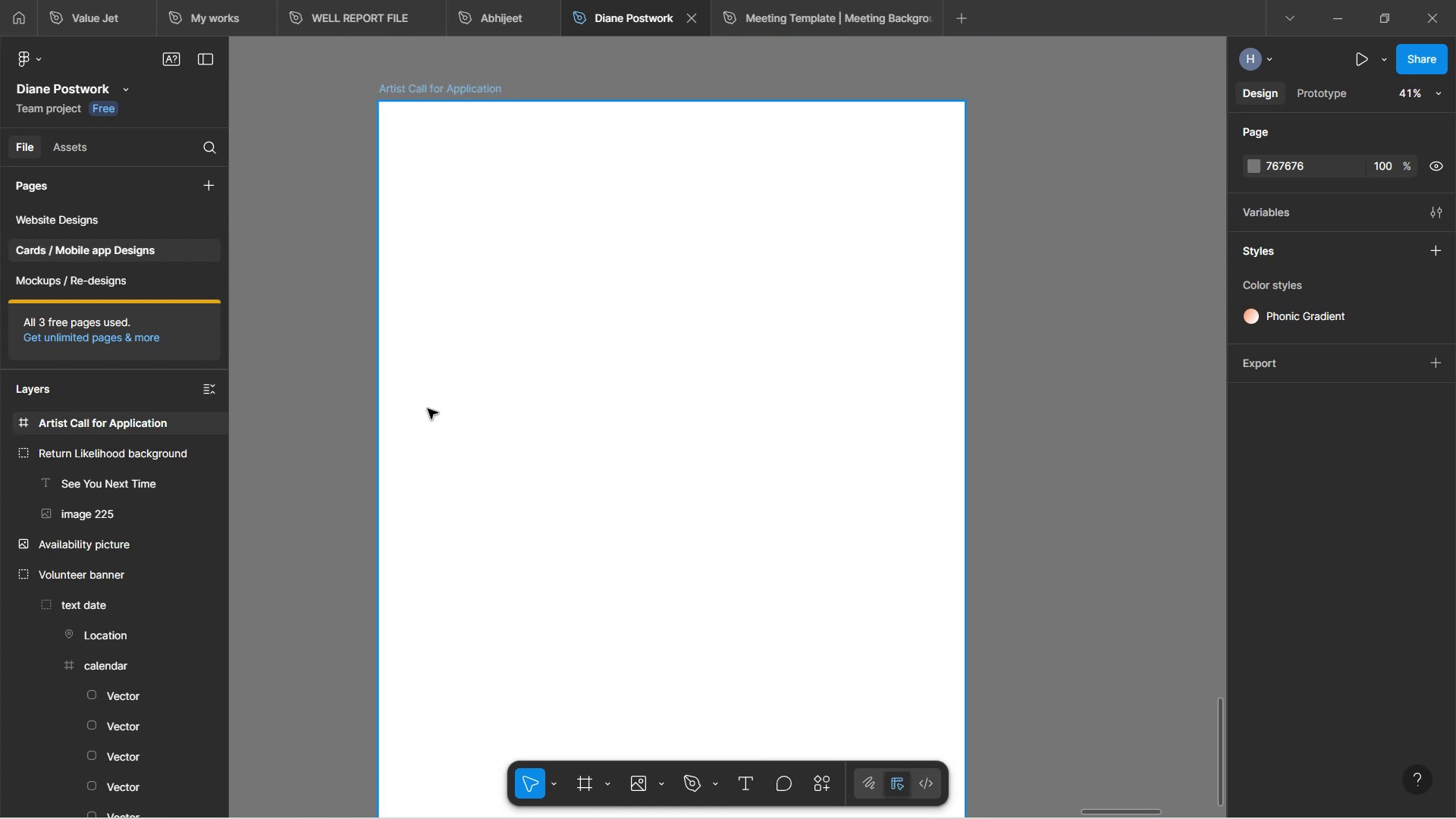 
hold_key(key=ControlLeft, duration=1.23)
scroll: coordinate [626, 272], scroll_direction: down, amount: 3.0
 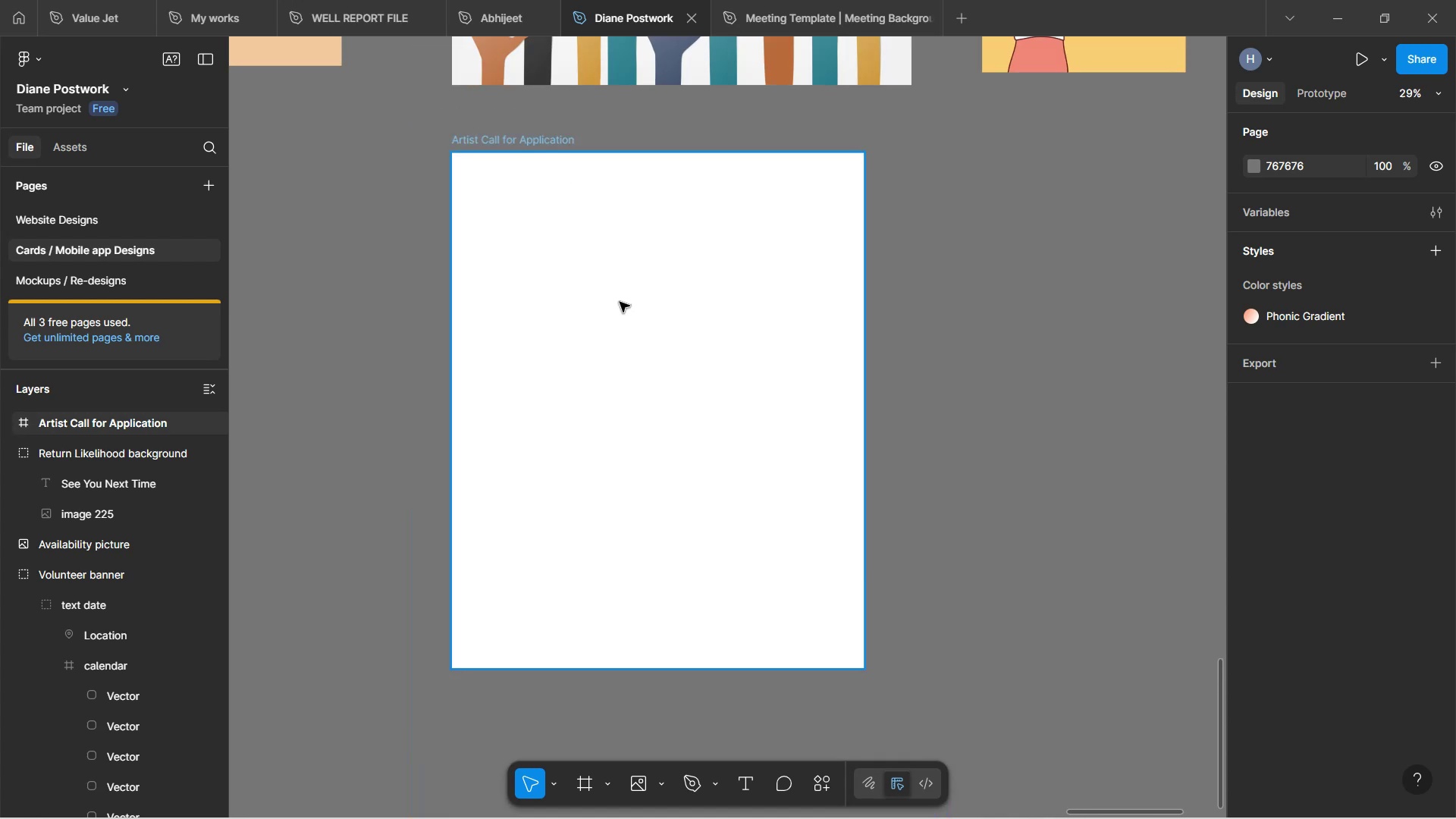 
wait(6.63)
 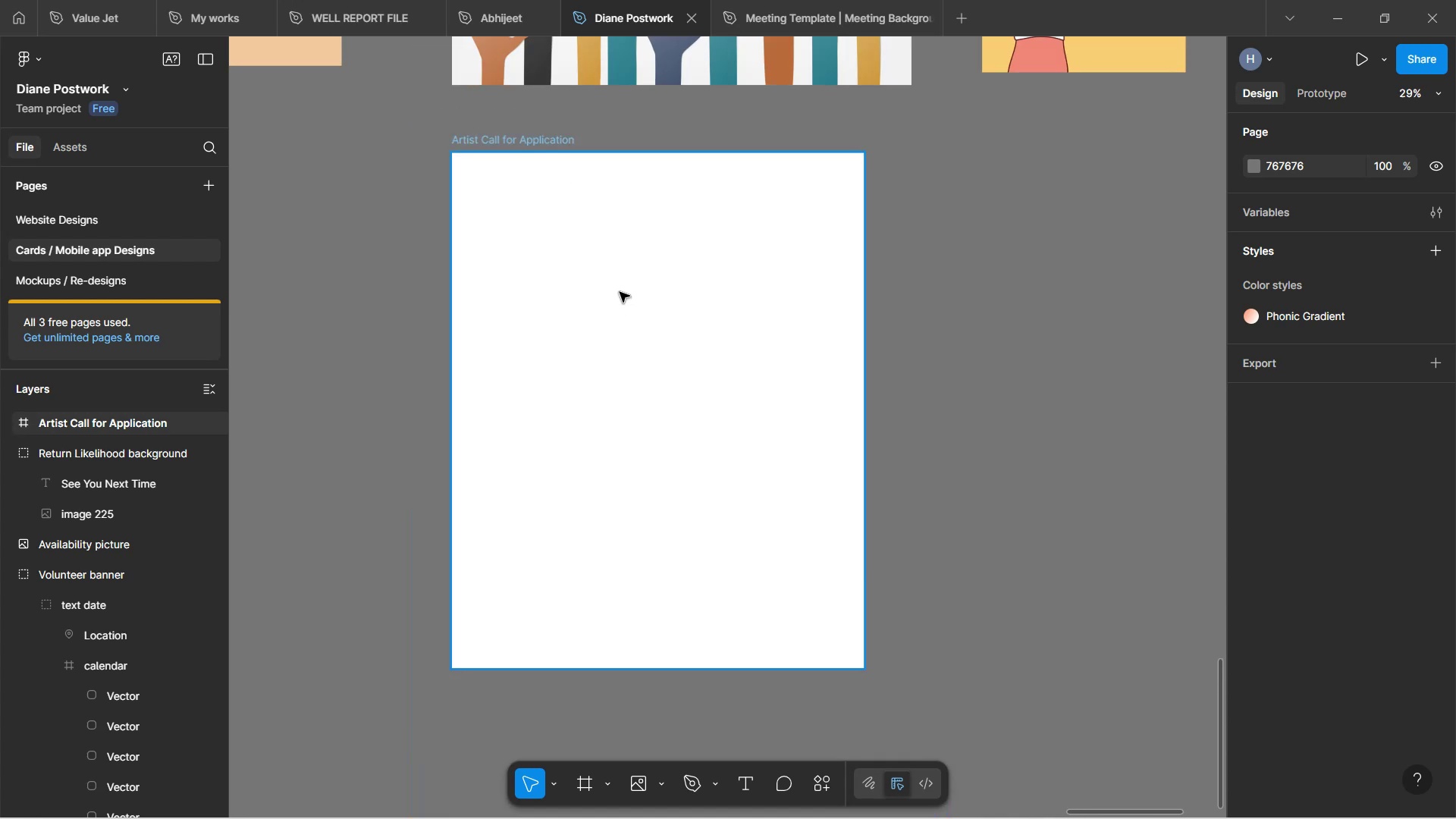 
left_click([979, 329])
 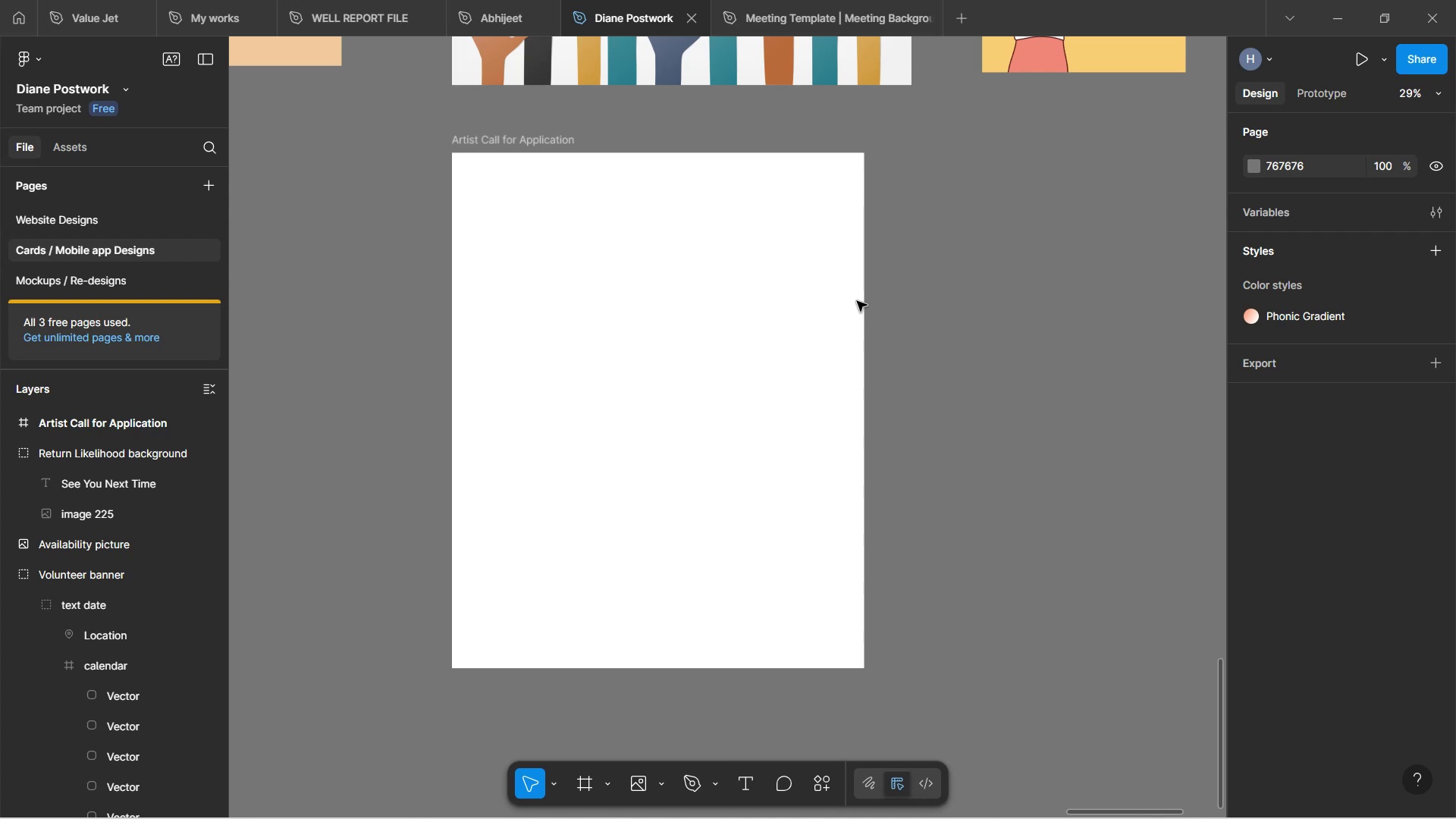 
scroll: coordinate [840, 293], scroll_direction: up, amount: 2.0
 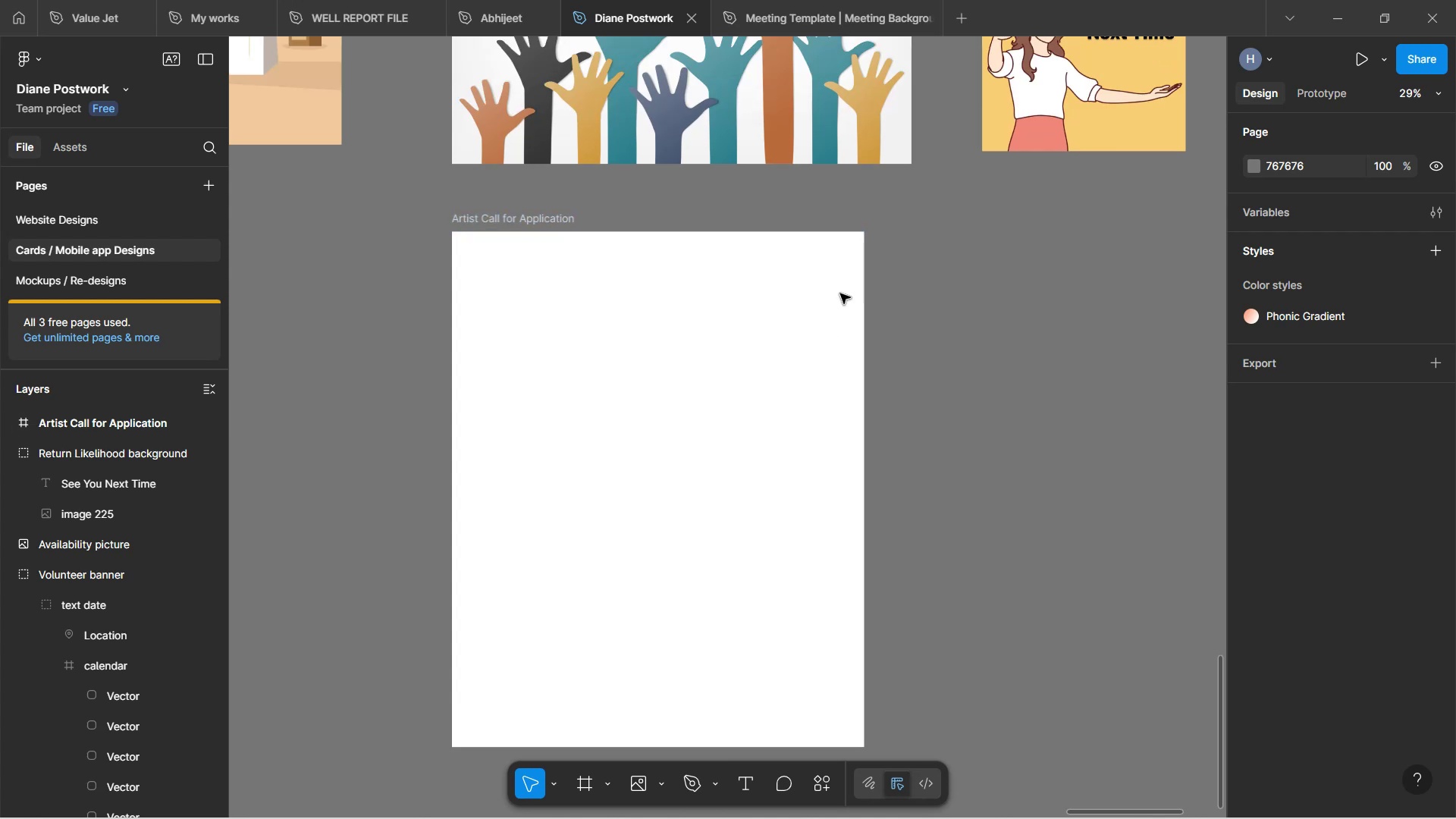 
scroll: coordinate [816, 315], scroll_direction: down, amount: 2.0
 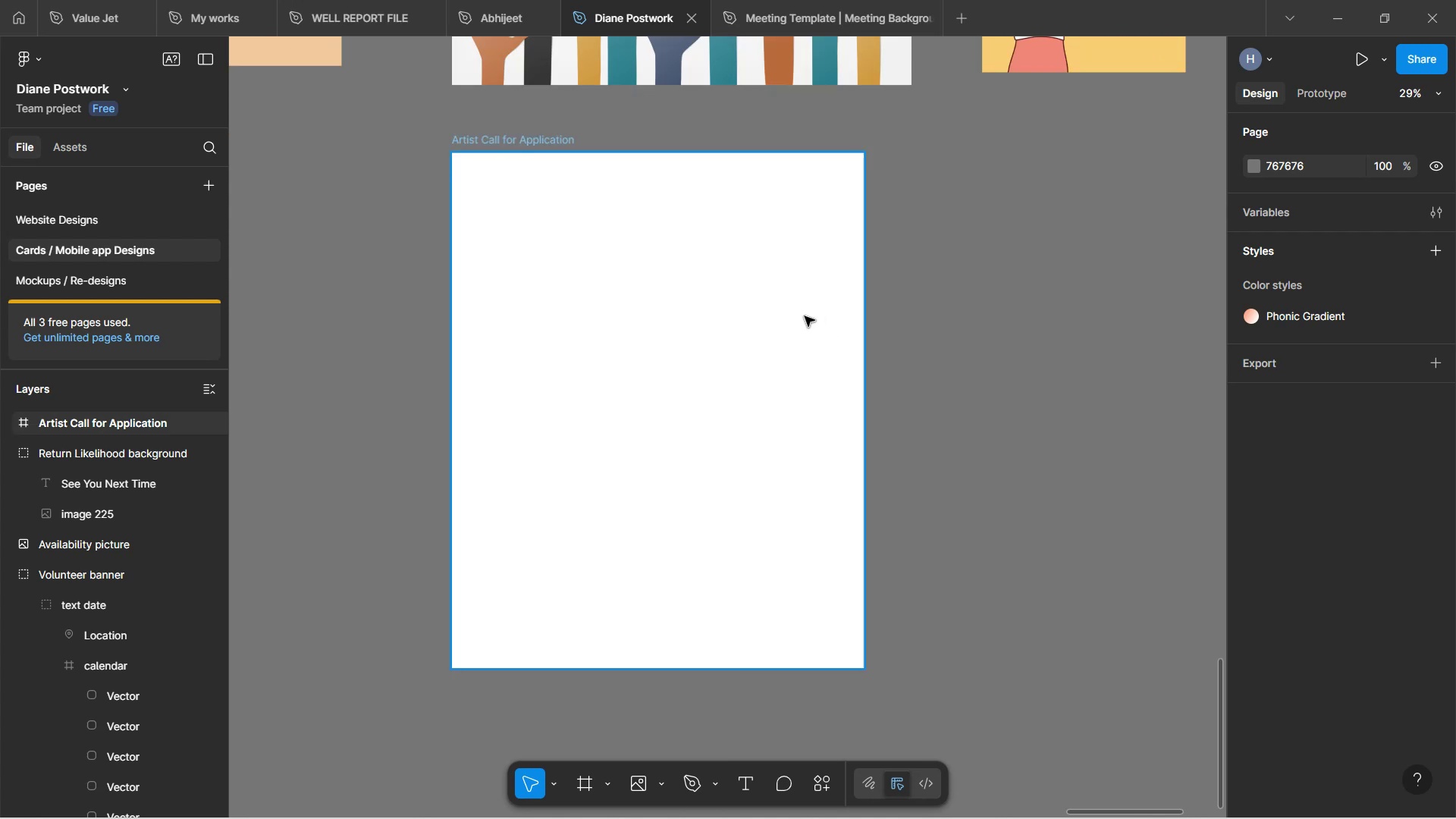 
left_click([805, 316])
 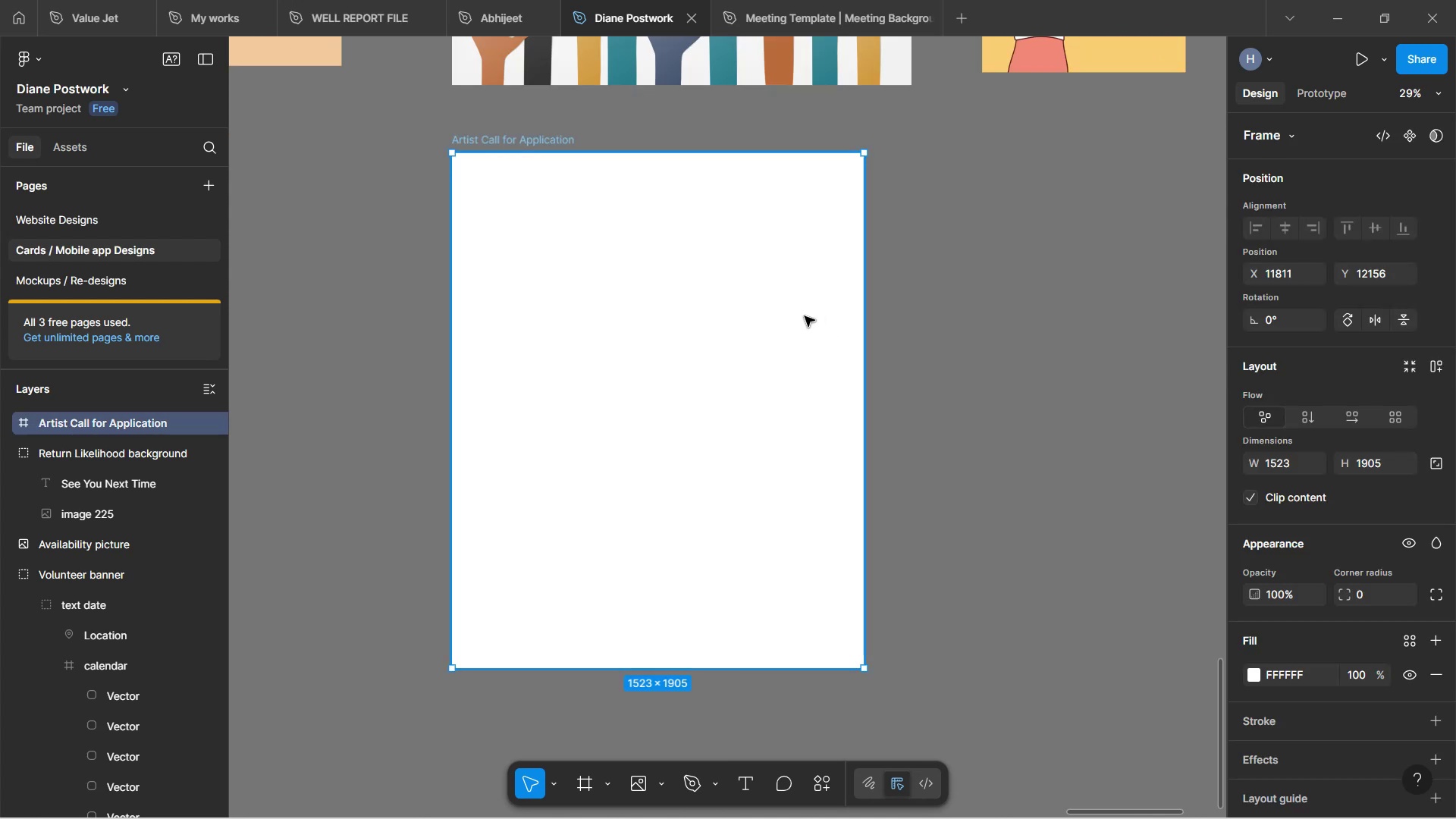 
key(Control+D)
 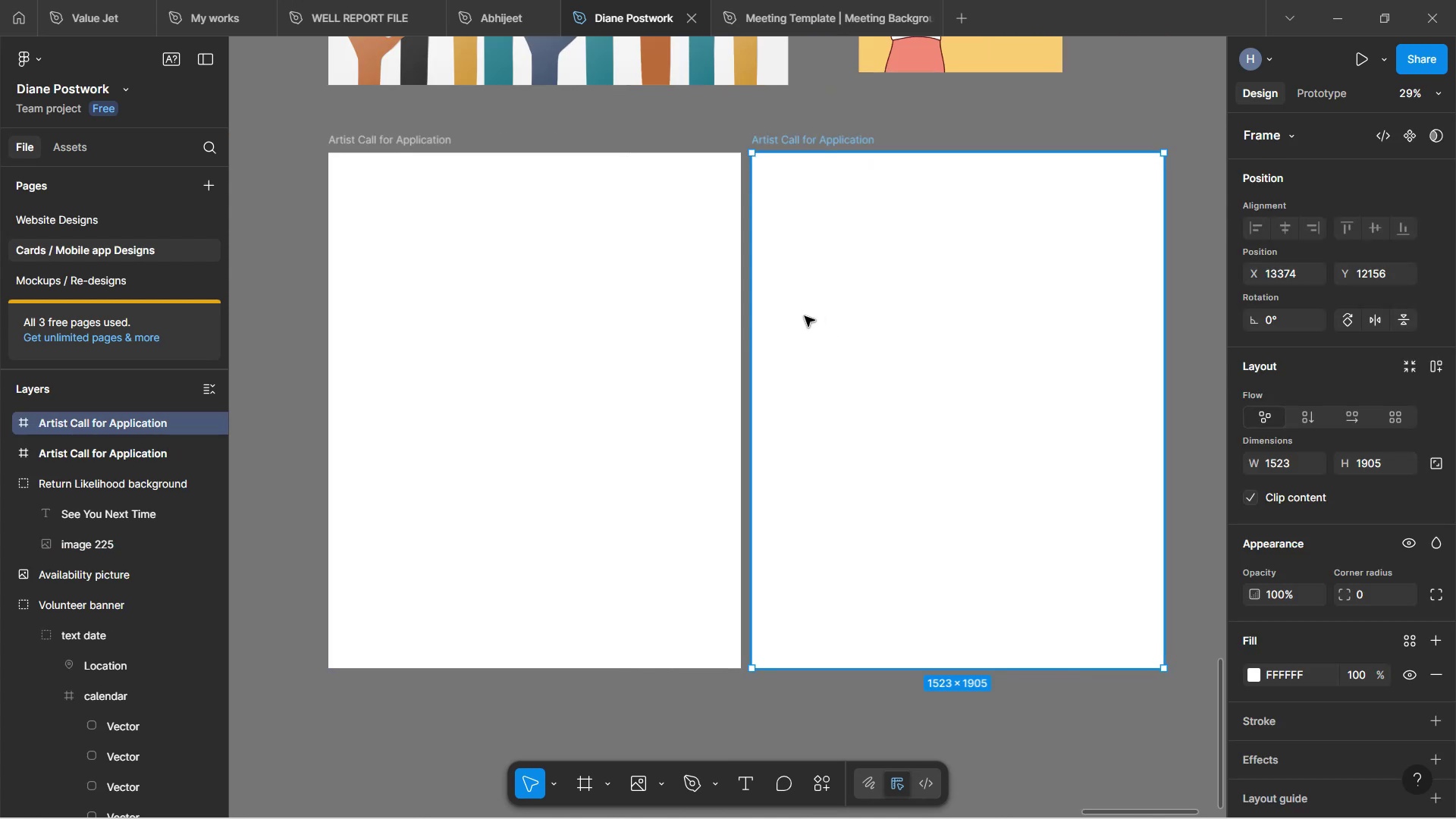 
left_click_drag(start_coordinate=[1008, 667], to_coordinate=[985, 297])
 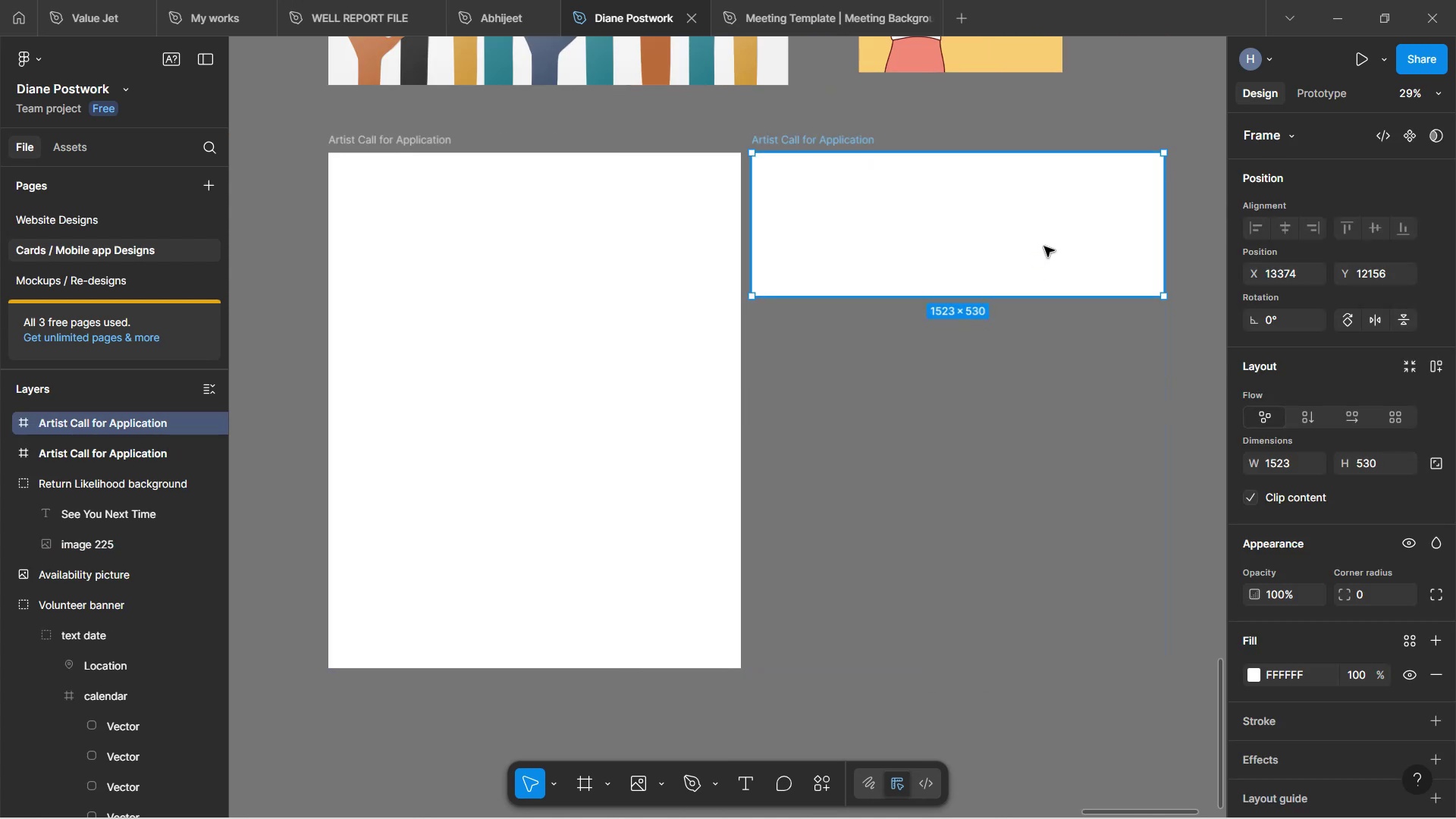 
left_click_drag(start_coordinate=[1037, 234], to_coordinate=[579, 235])
 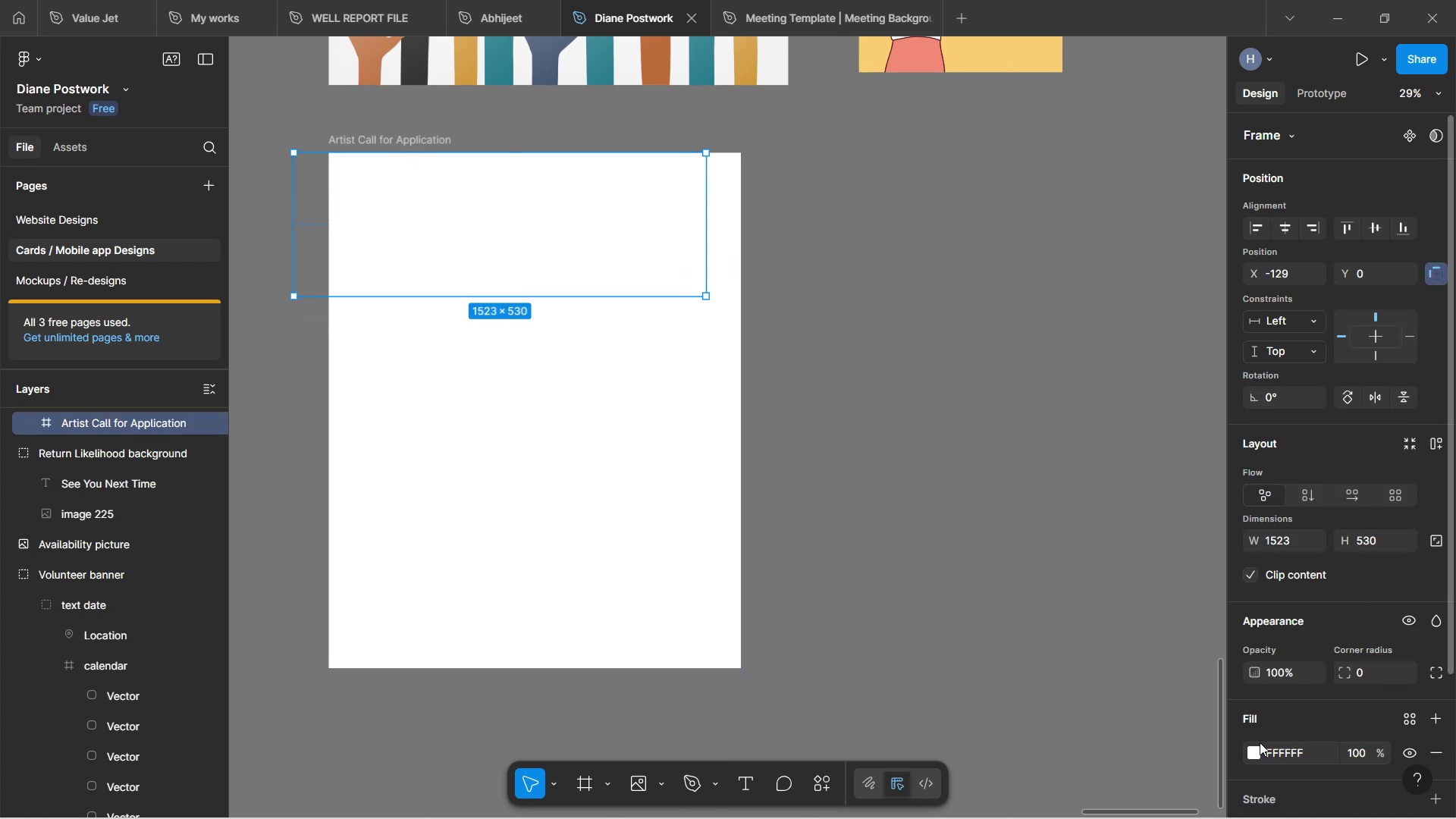 
left_click([1254, 748])
 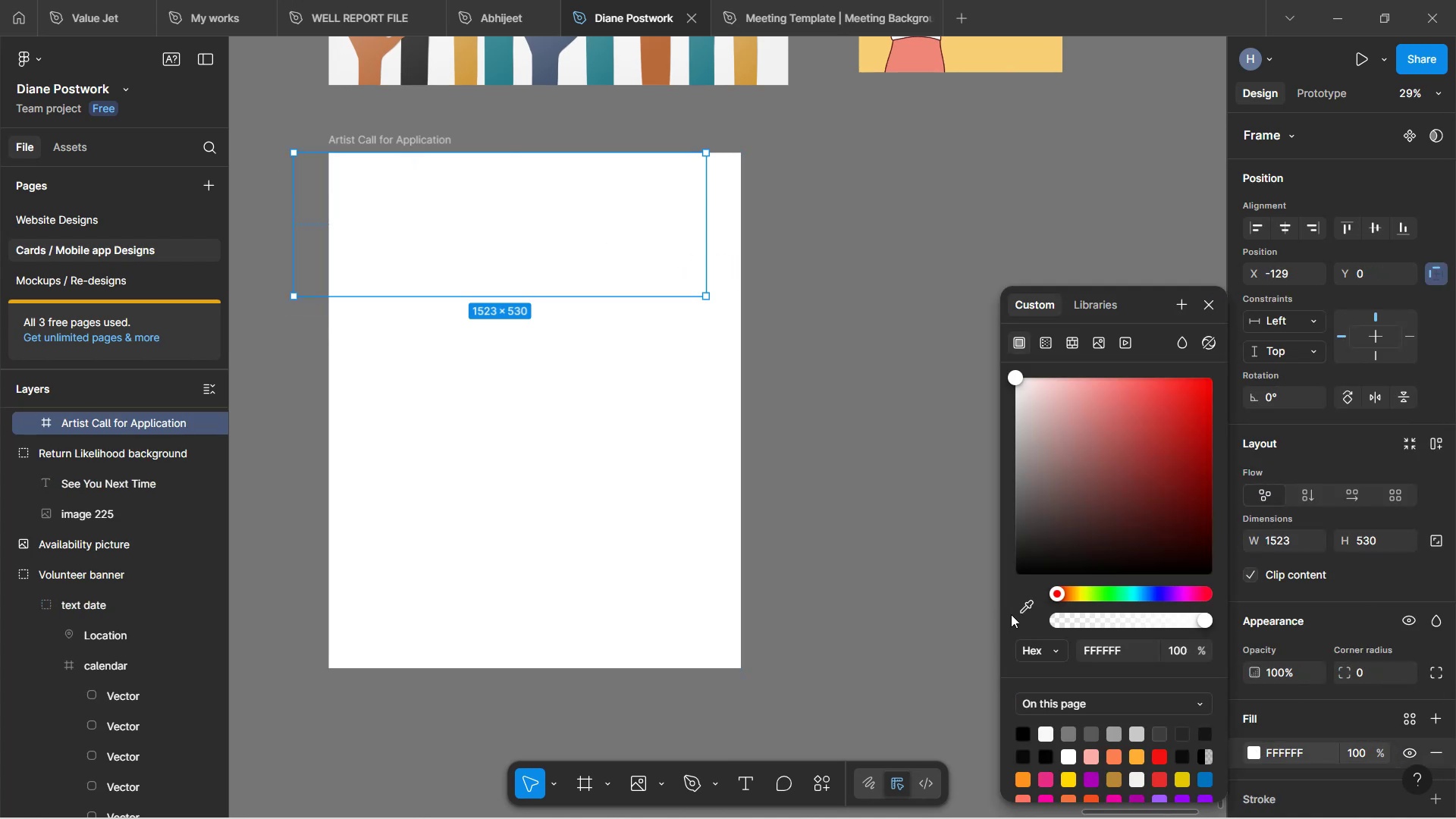 
left_click([1028, 604])
 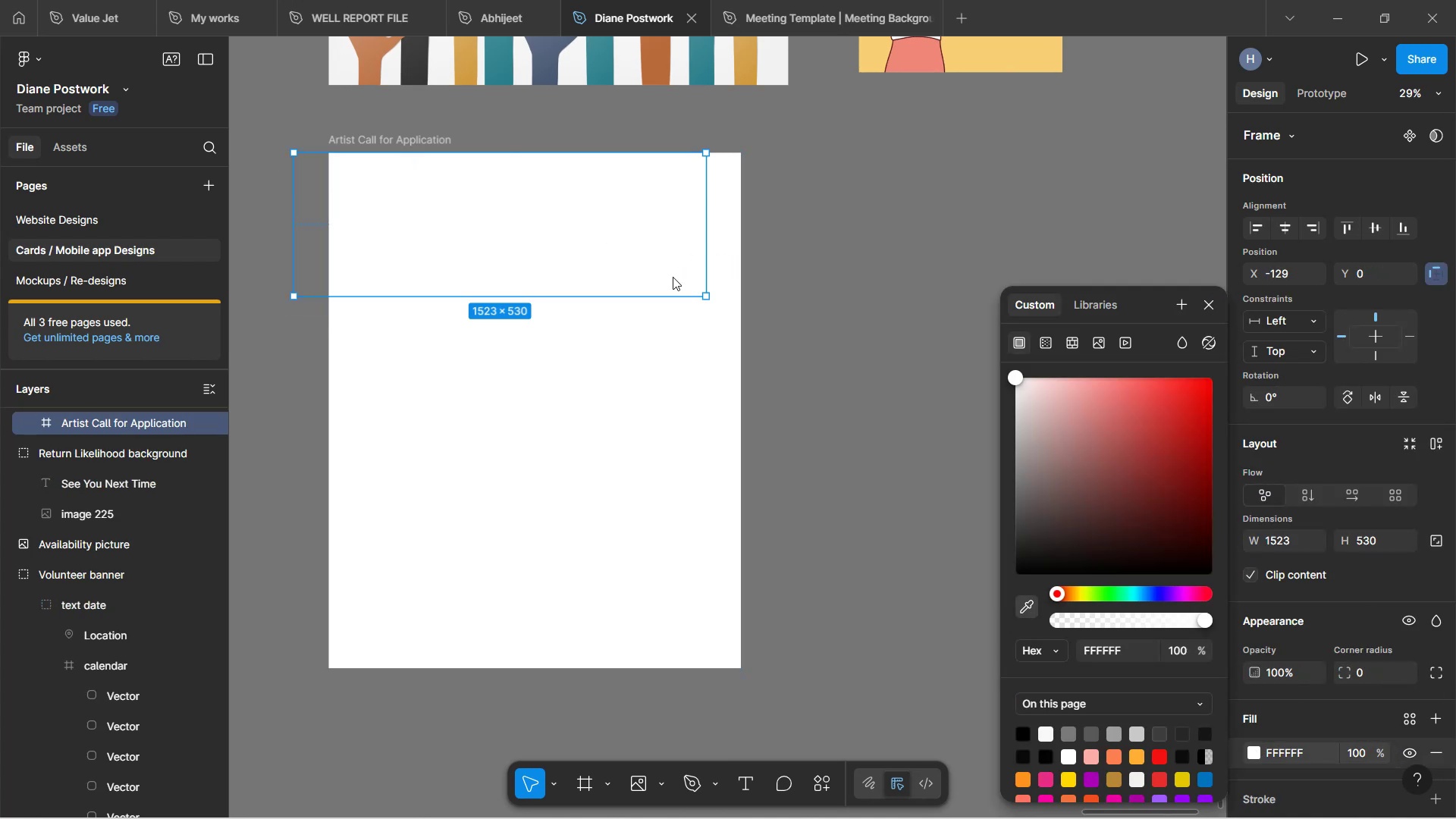 
scroll: coordinate [896, 240], scroll_direction: up, amount: 22.0
 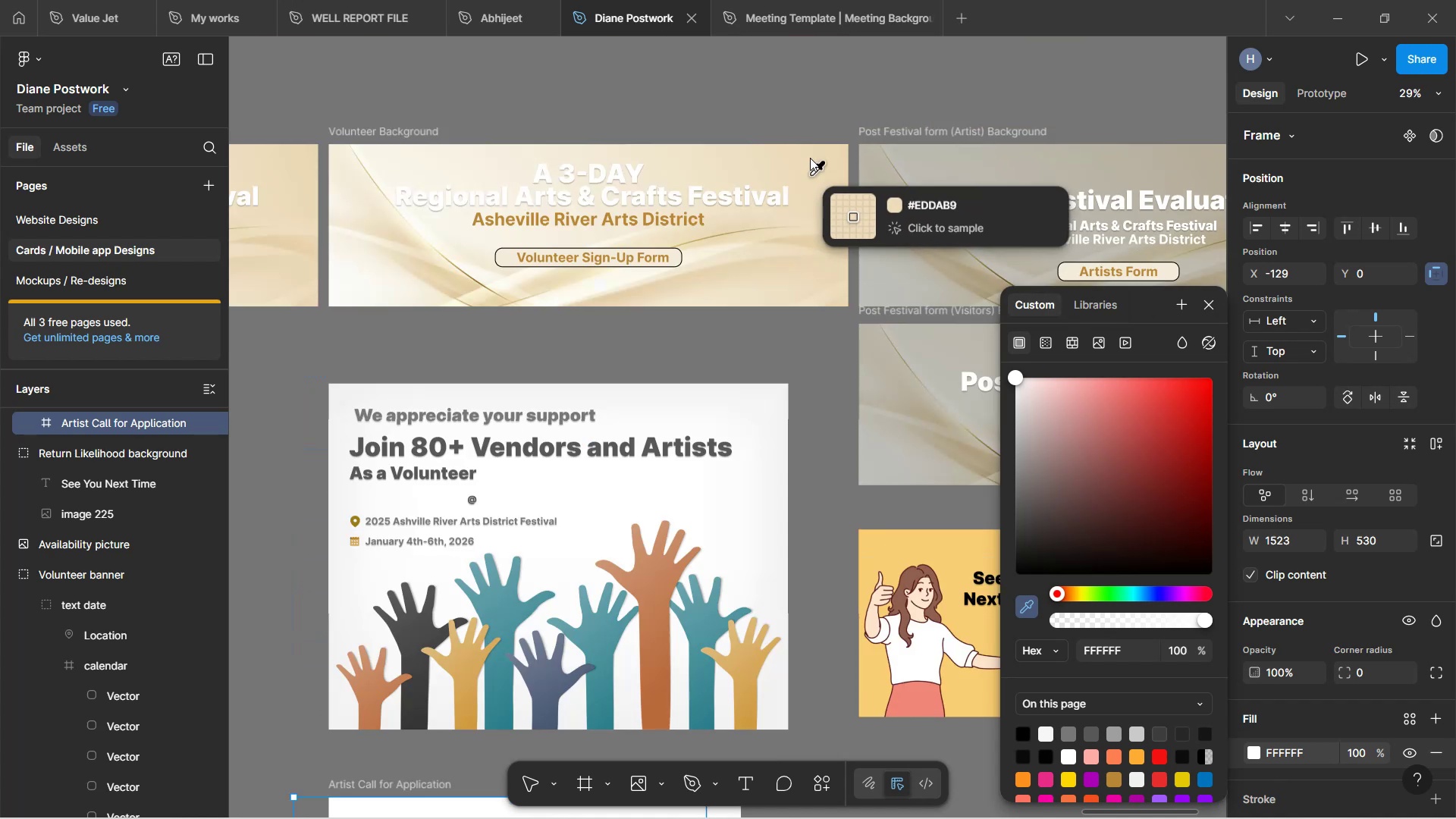 
left_click([808, 158])
 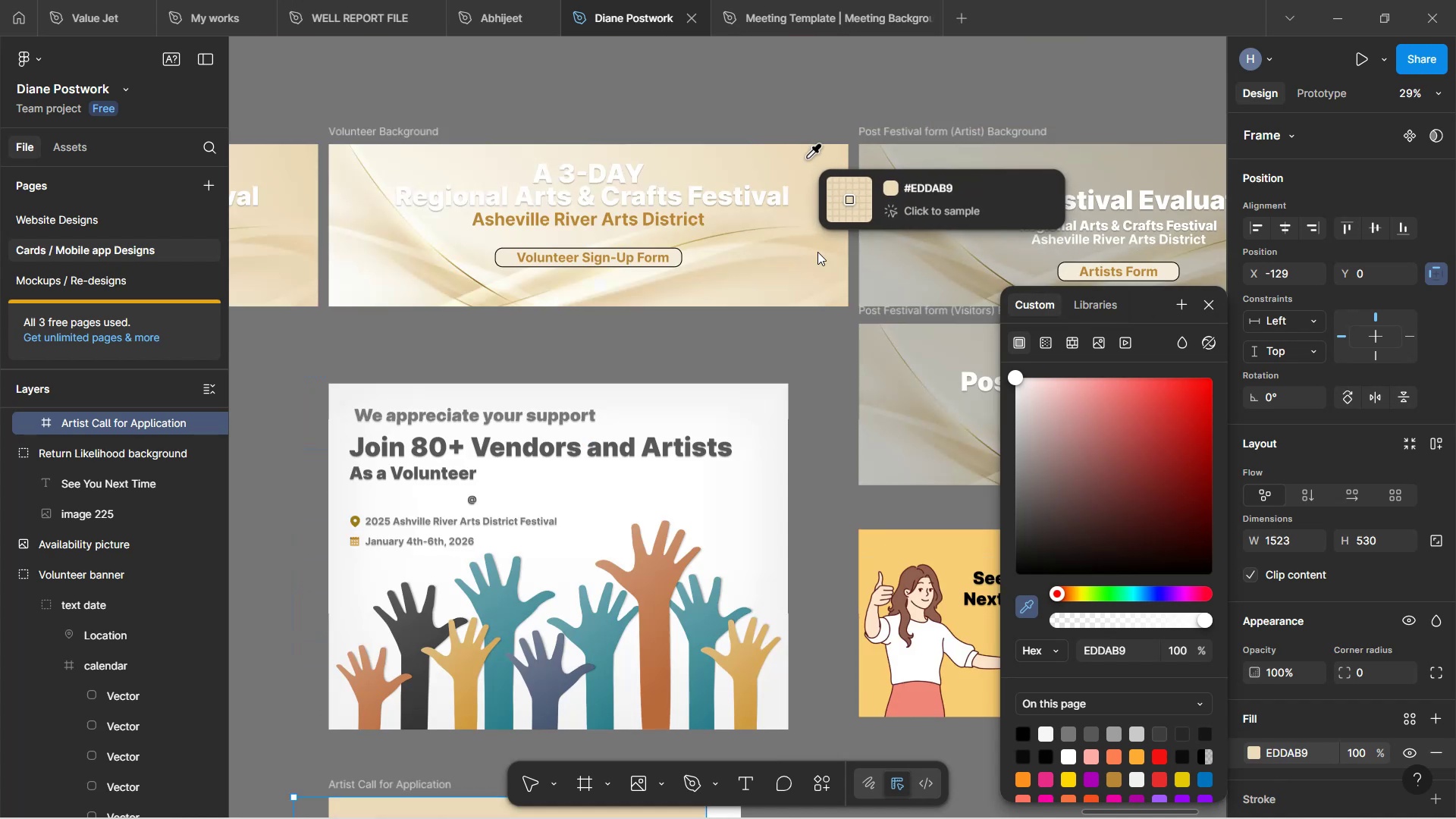 
scroll: coordinate [707, 502], scroll_direction: down, amount: 10.0
 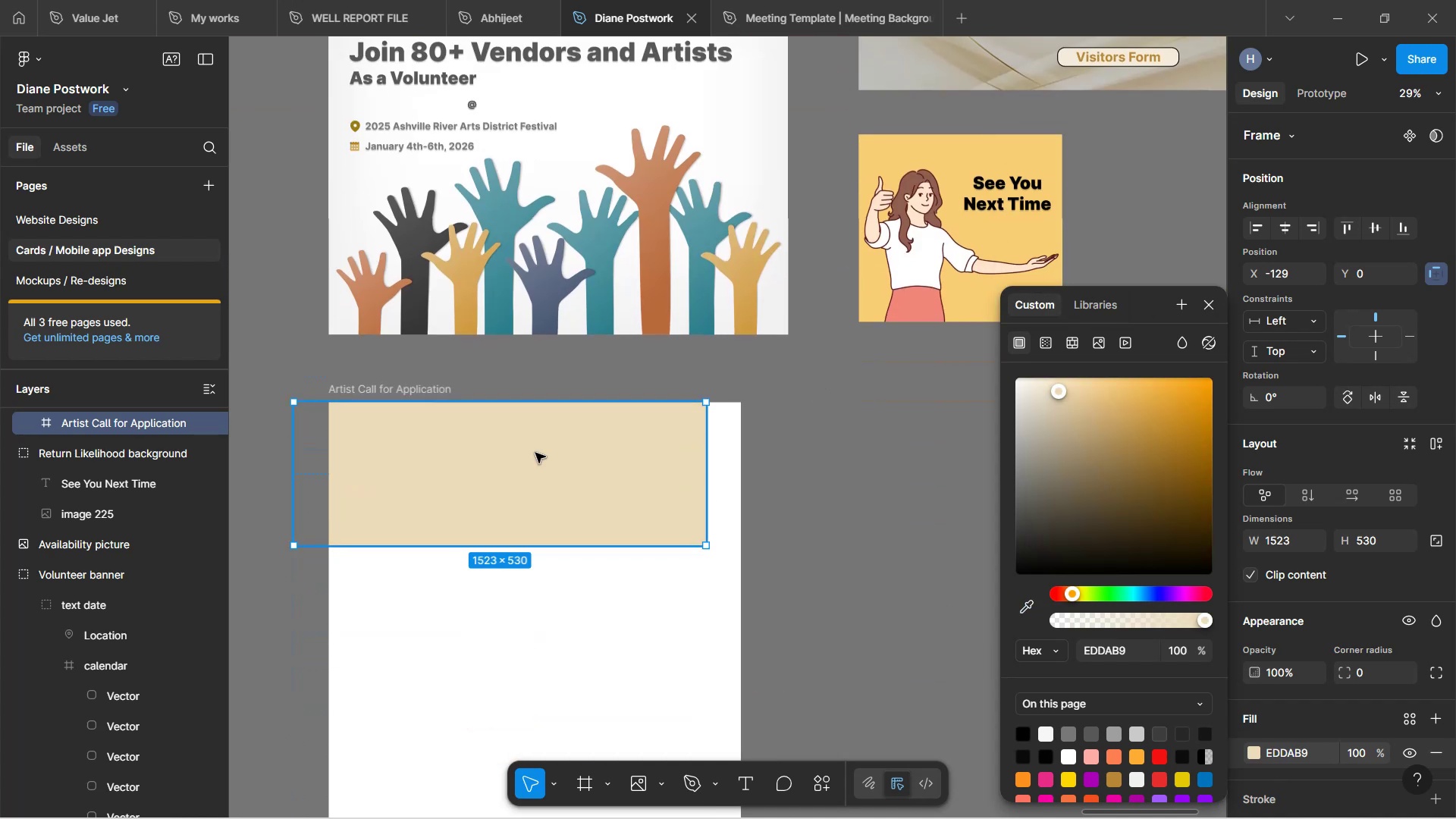 
left_click_drag(start_coordinate=[533, 449], to_coordinate=[567, 448])
 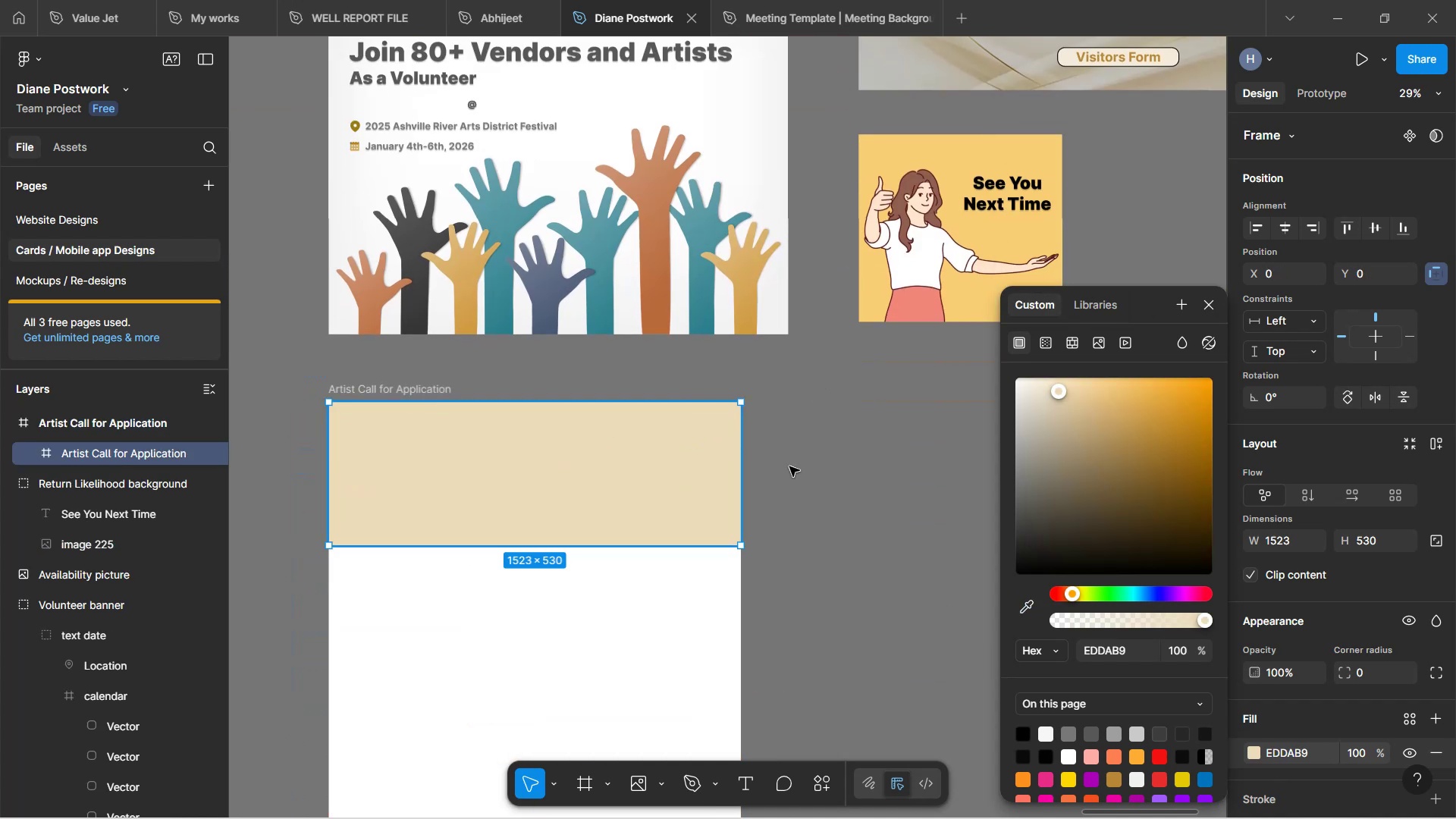 
left_click([813, 479])
 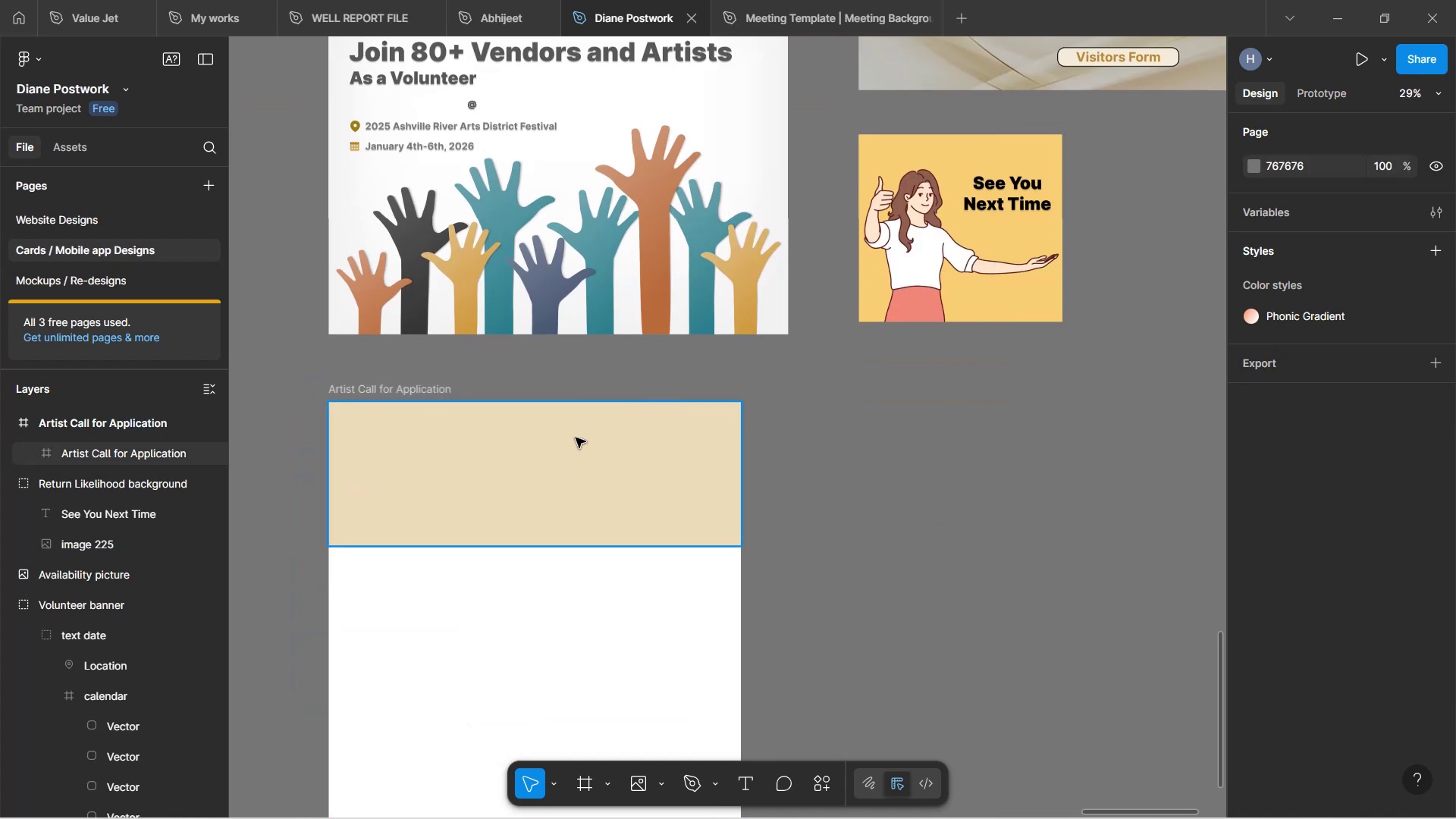 
hold_key(key=ControlLeft, duration=1.04)
scroll: coordinate [576, 438], scroll_direction: none, amount: 0.0
 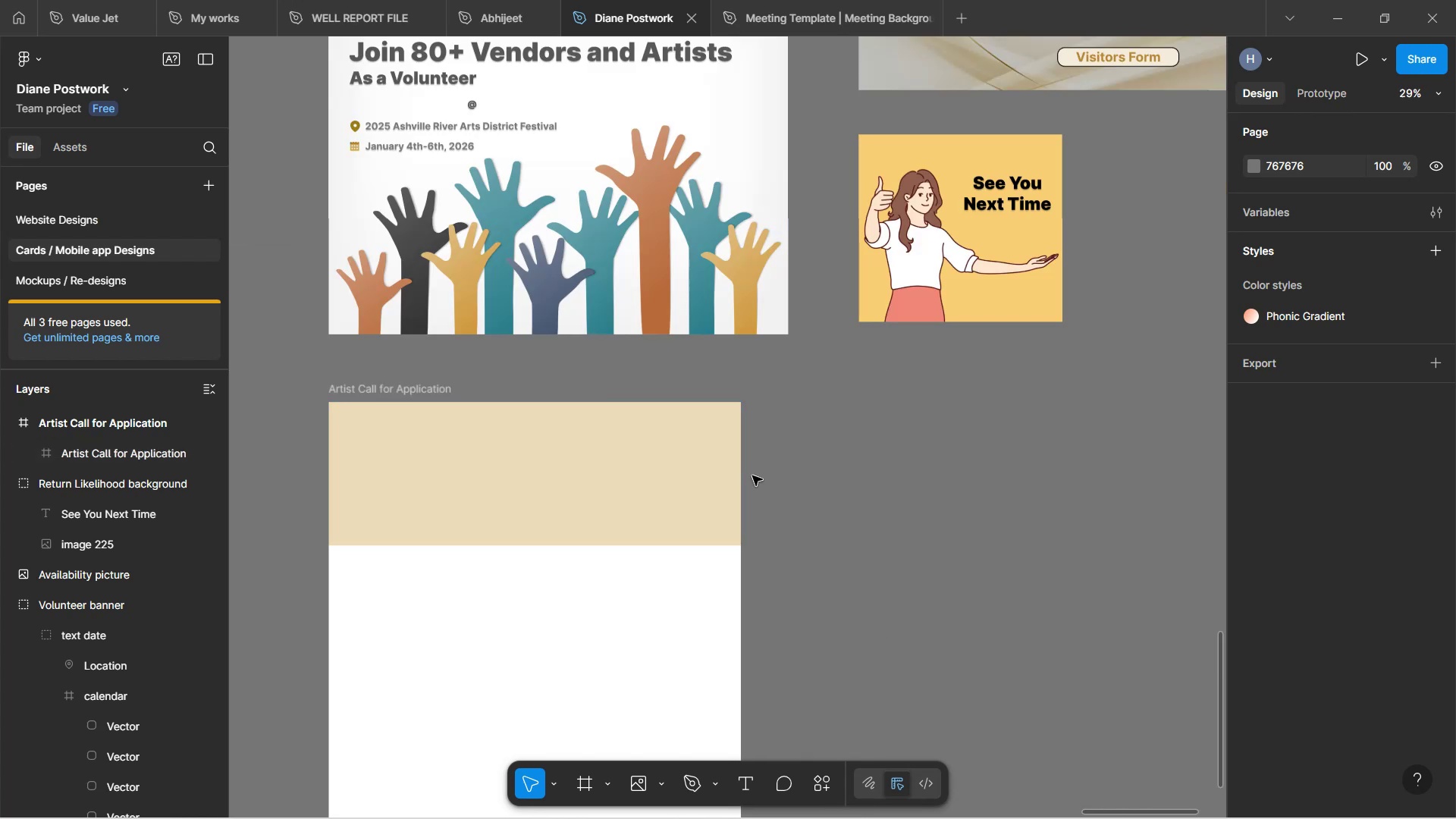 
hold_key(key=Space, duration=1.58)
 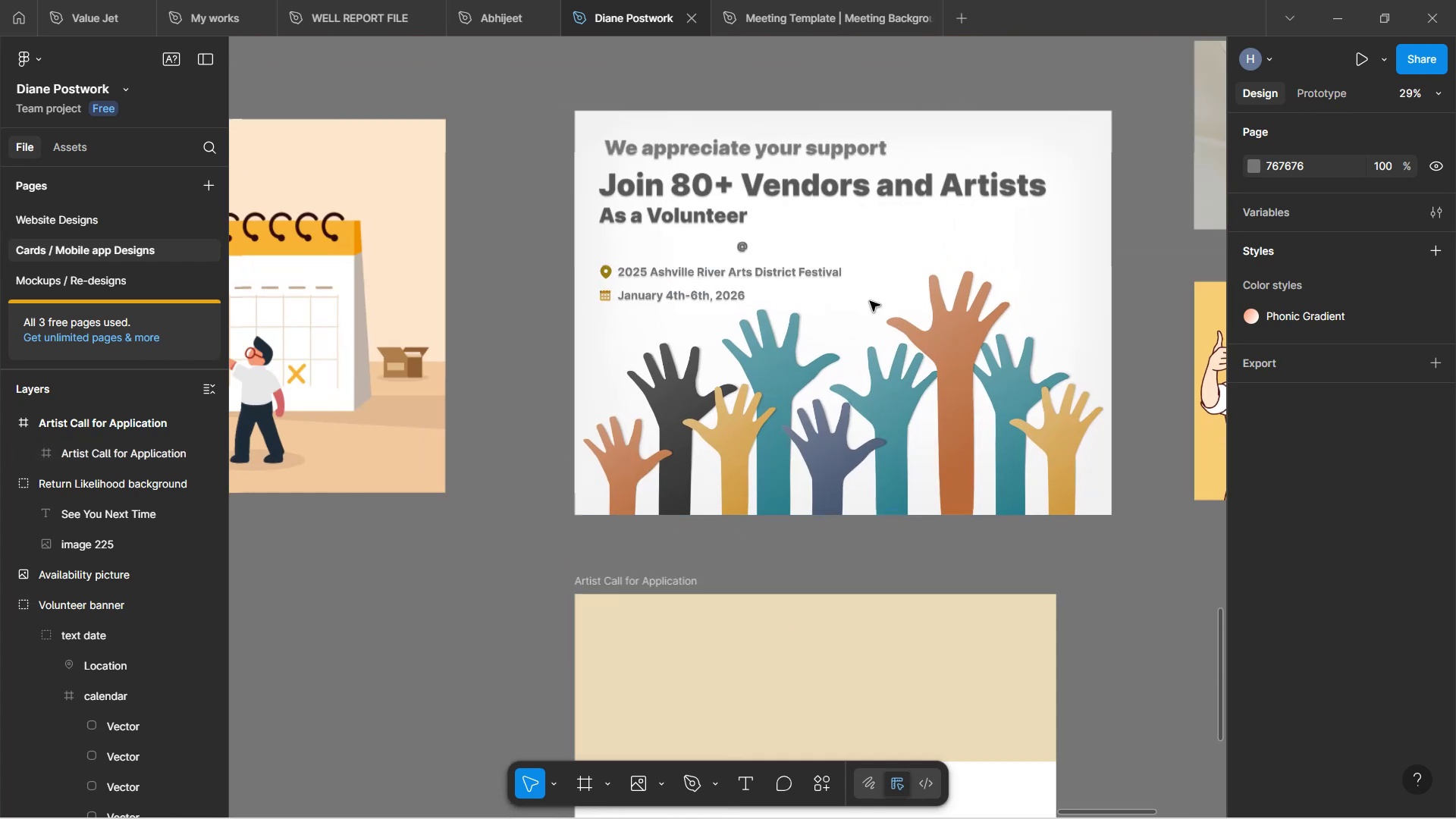 
left_click_drag(start_coordinate=[730, 366], to_coordinate=[1018, 516])
 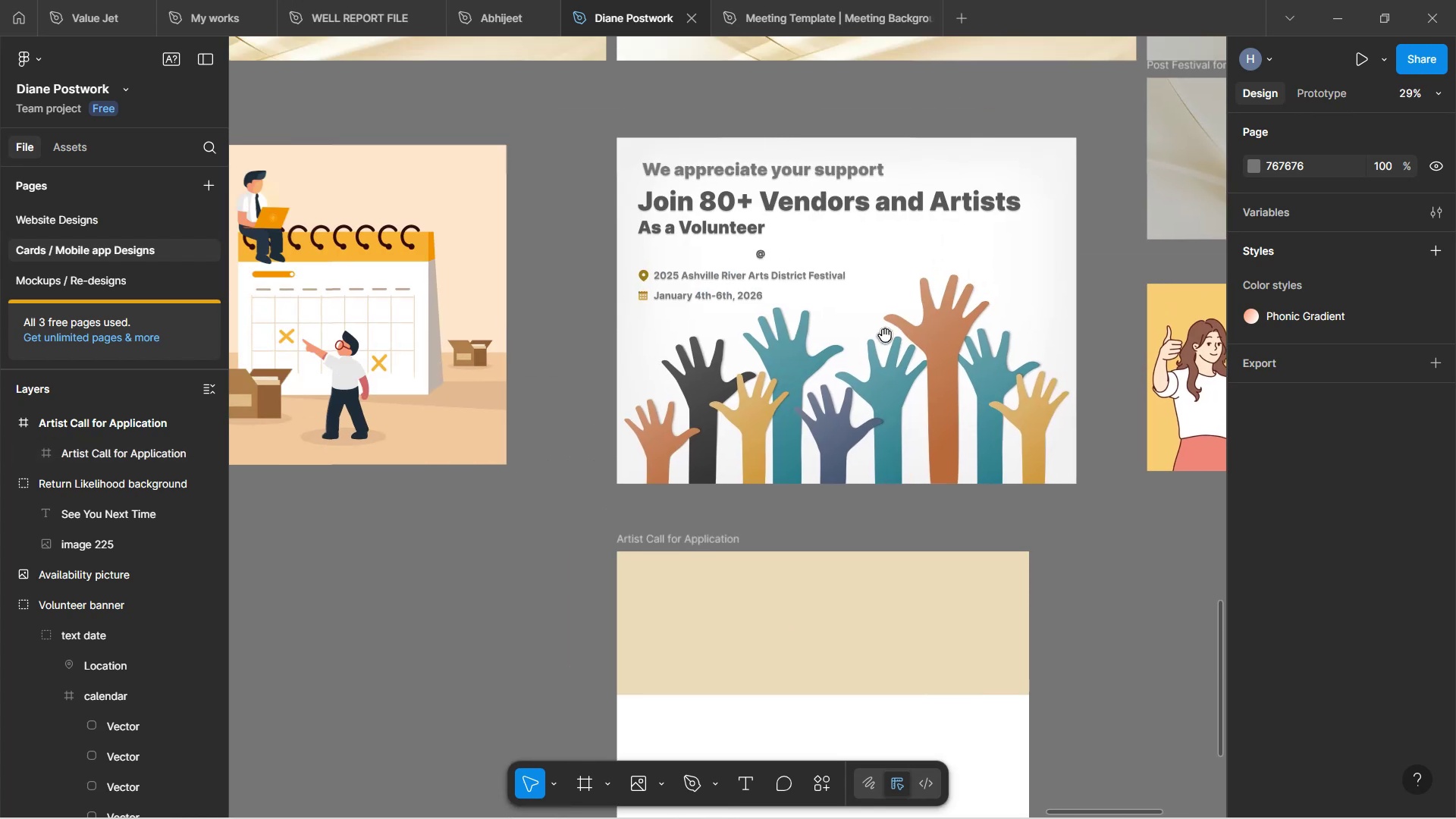 
key(Space)
 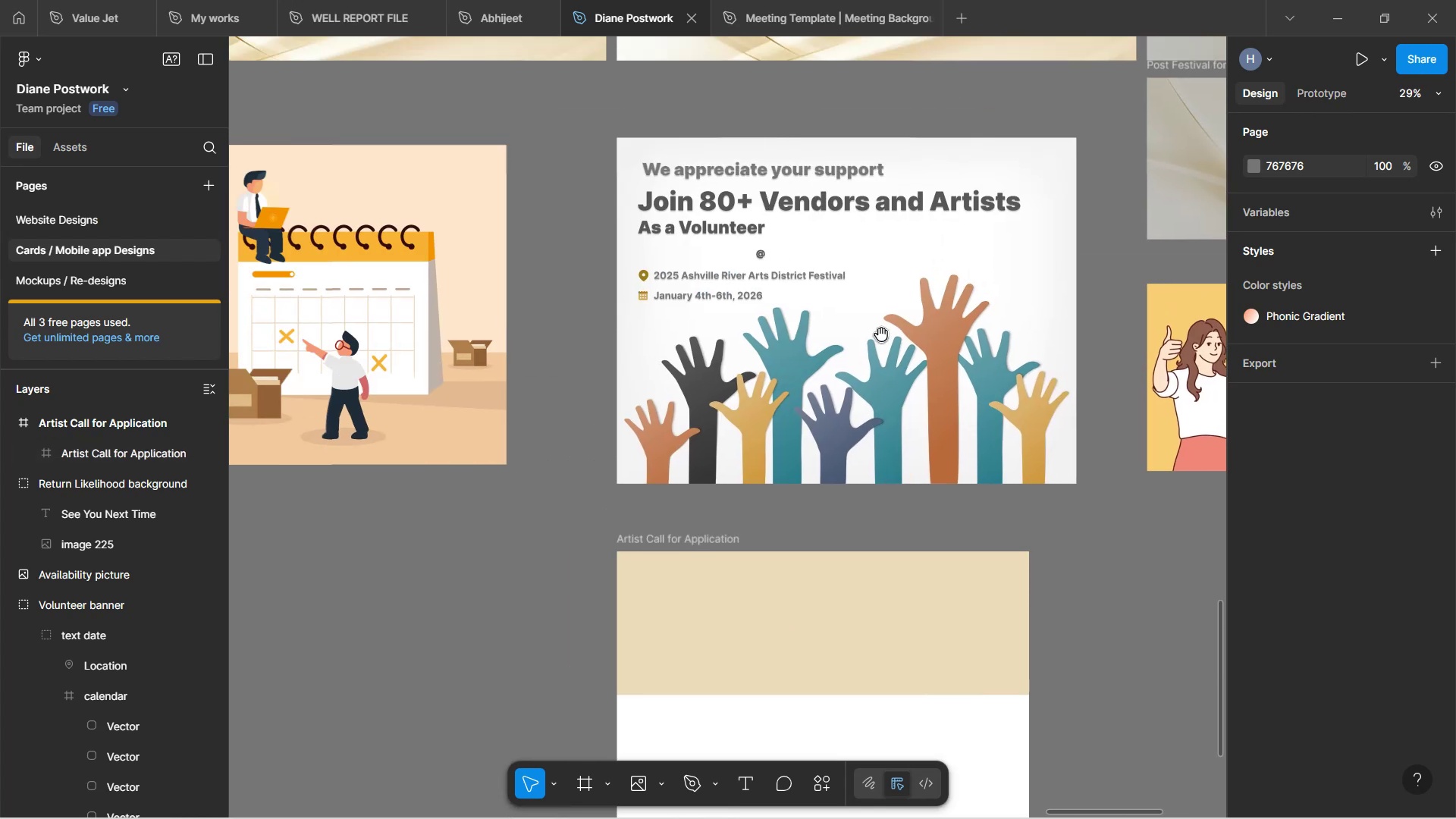 
key(Space)
 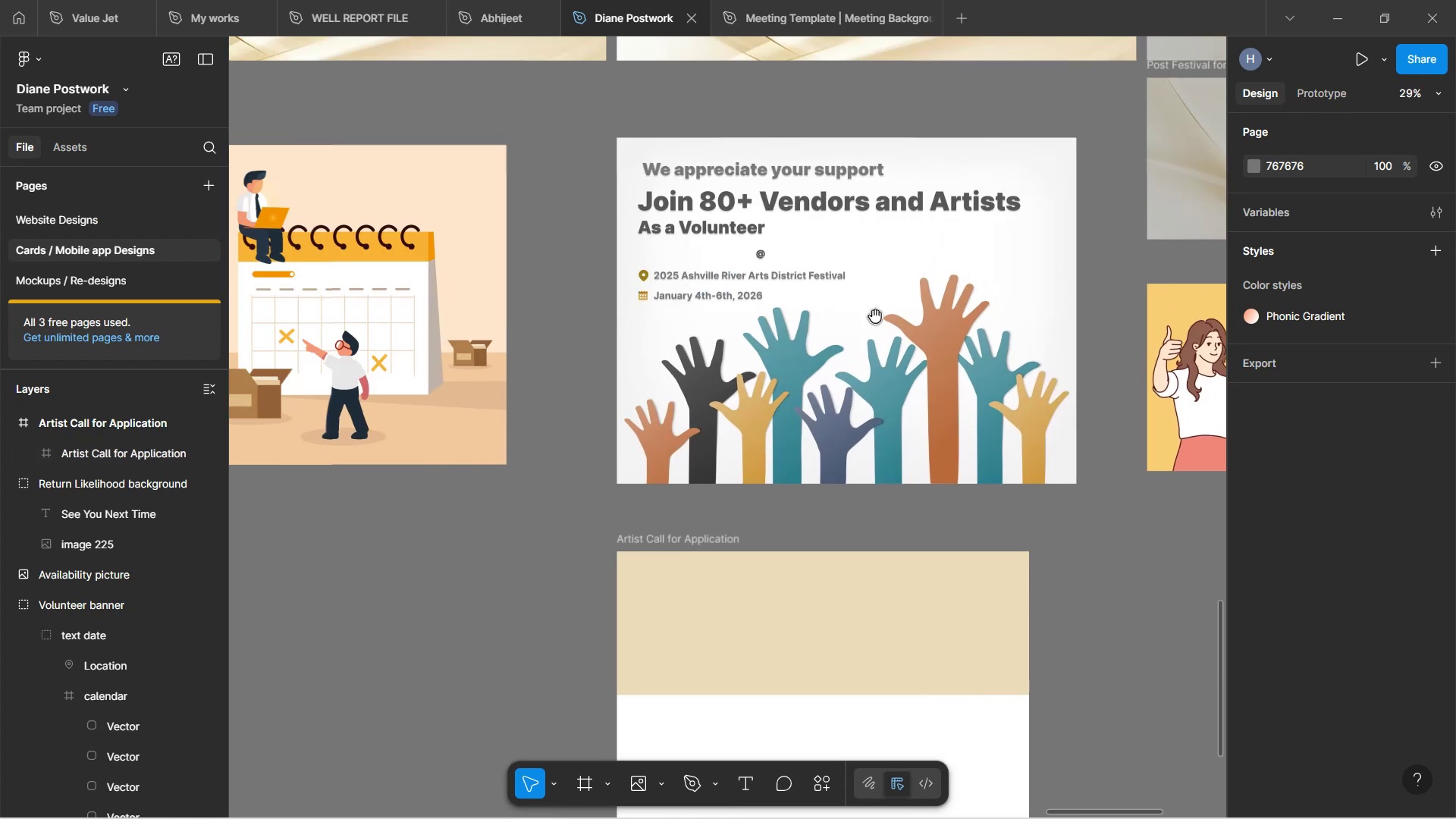 
hold_key(key=ControlLeft, duration=1.67)
scroll: coordinate [868, 290], scroll_direction: down, amount: 5.0
 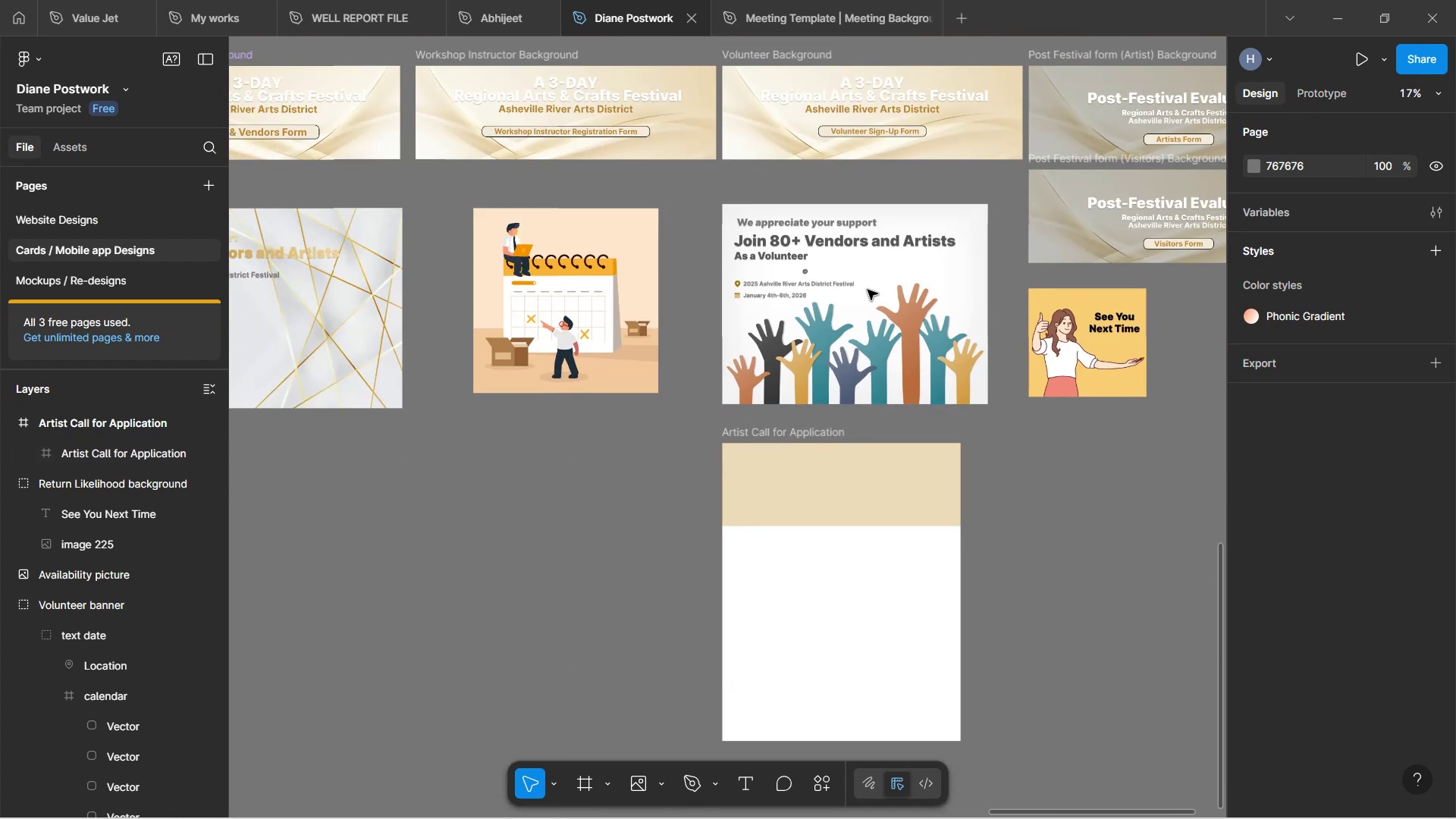 
hold_key(key=ControlLeft, duration=1.59)
scroll: coordinate [868, 287], scroll_direction: down, amount: 4.0
 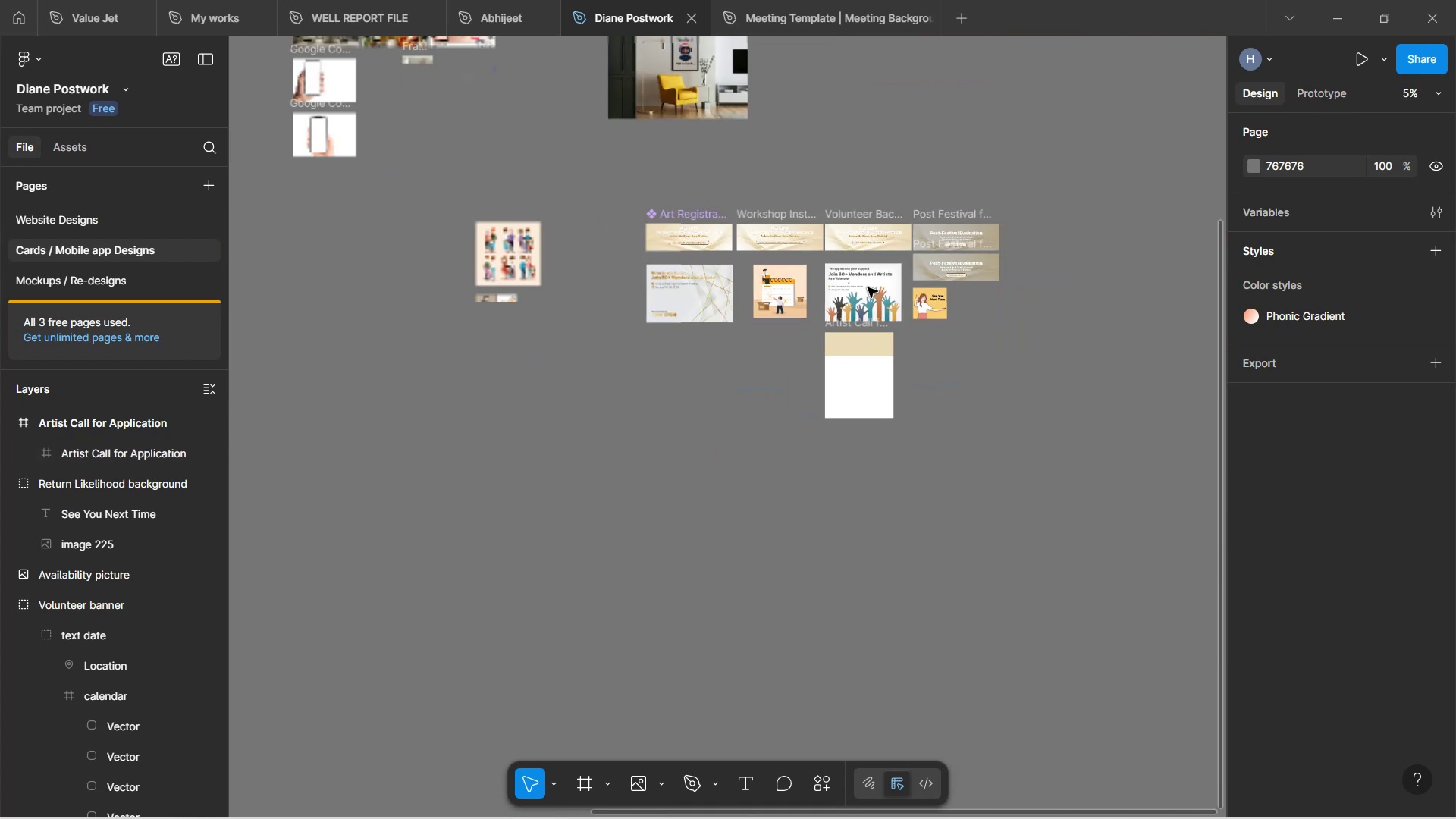 
hold_key(key=ControlLeft, duration=1.55)
 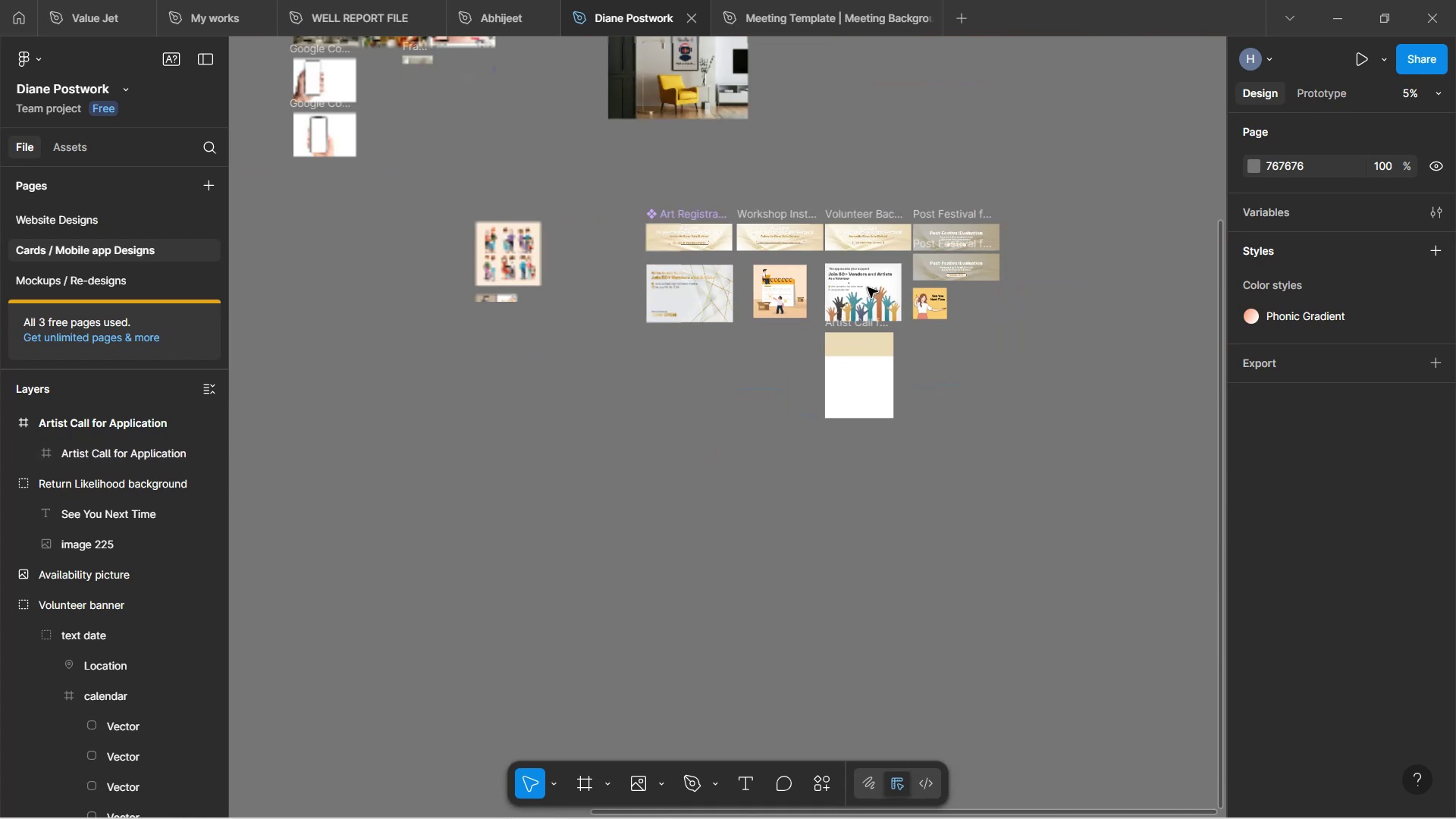 
key(Control+ControlLeft)
 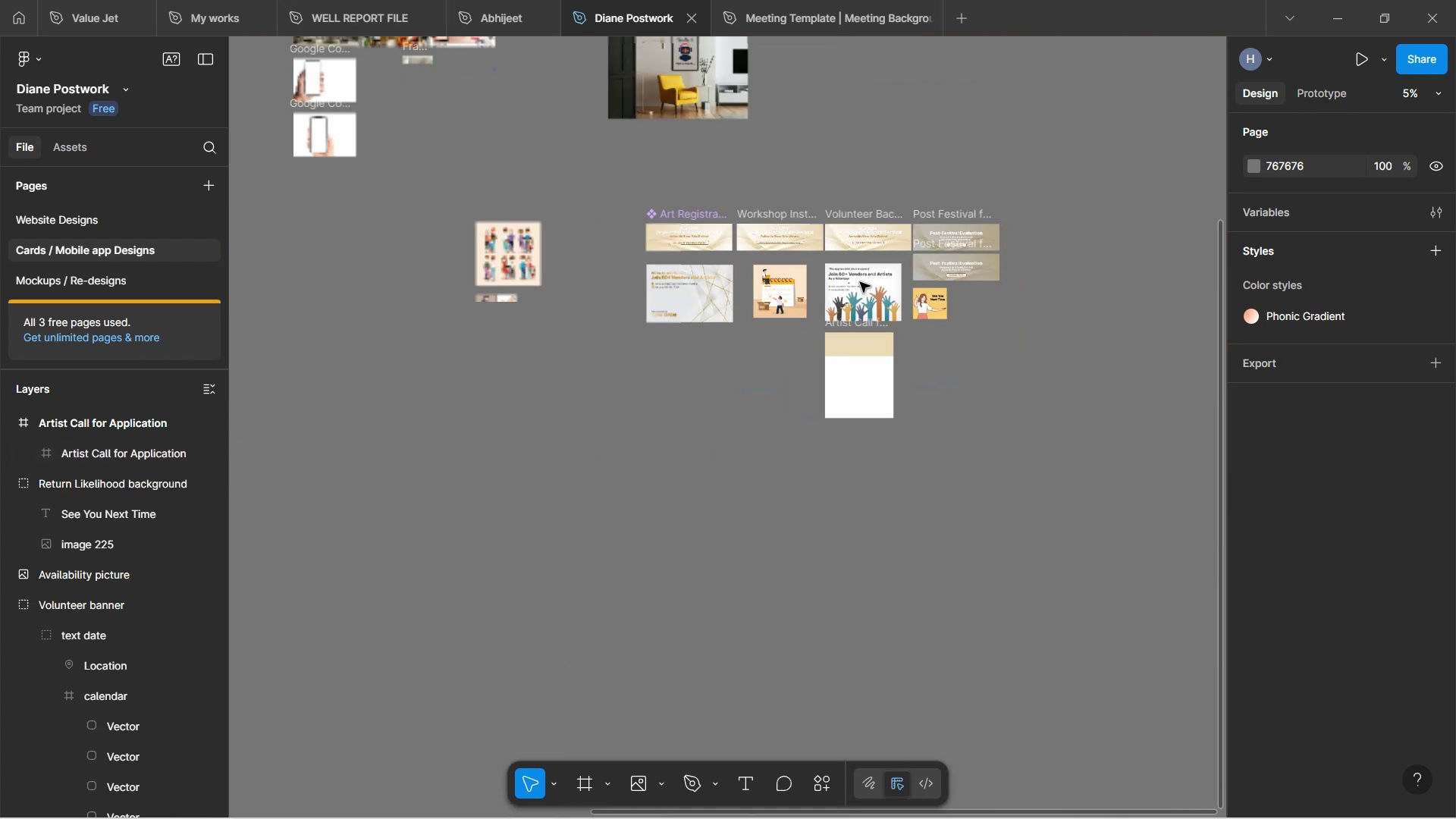 
key(Control+ControlLeft)
 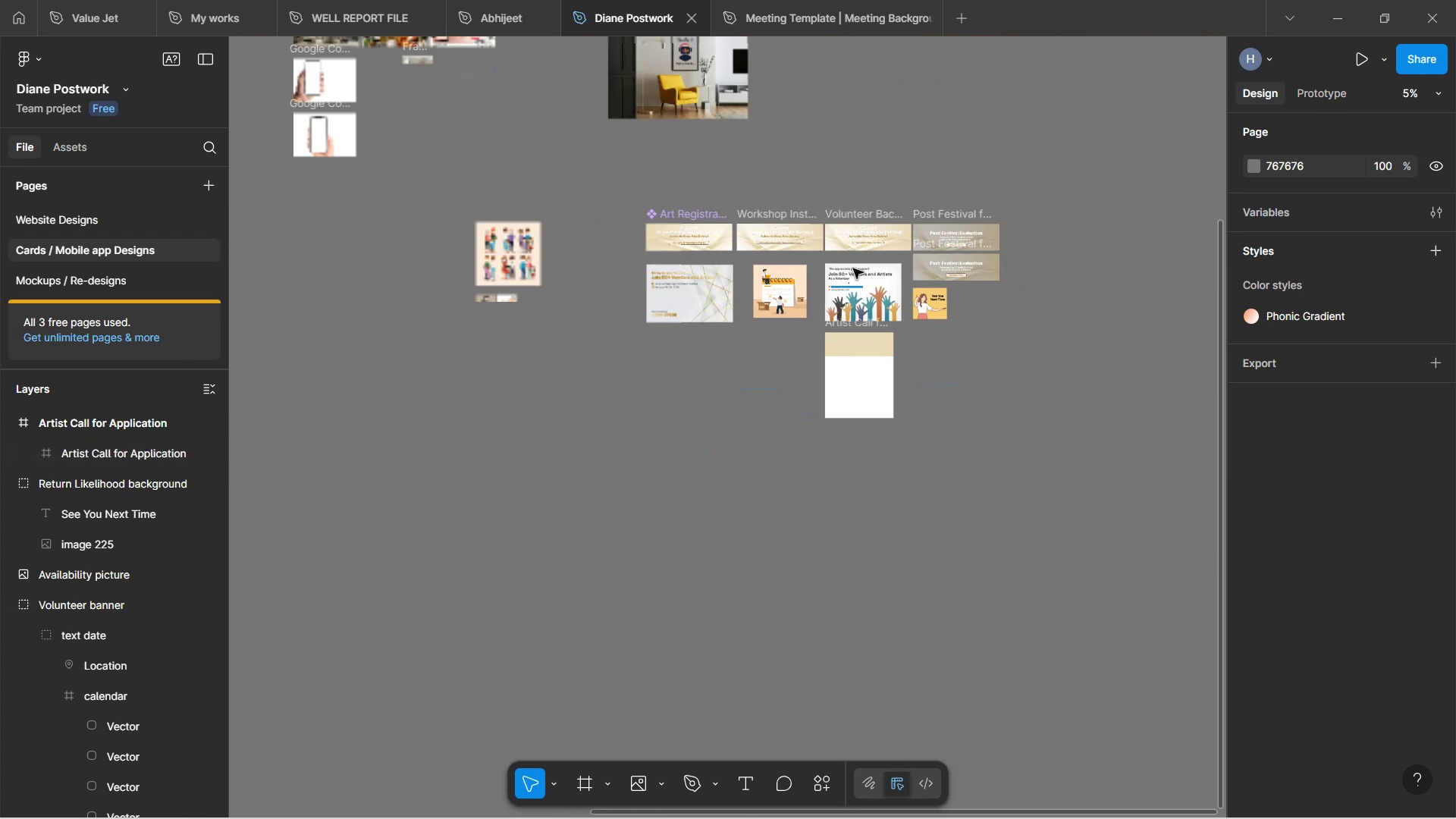 
key(Control+ControlLeft)
 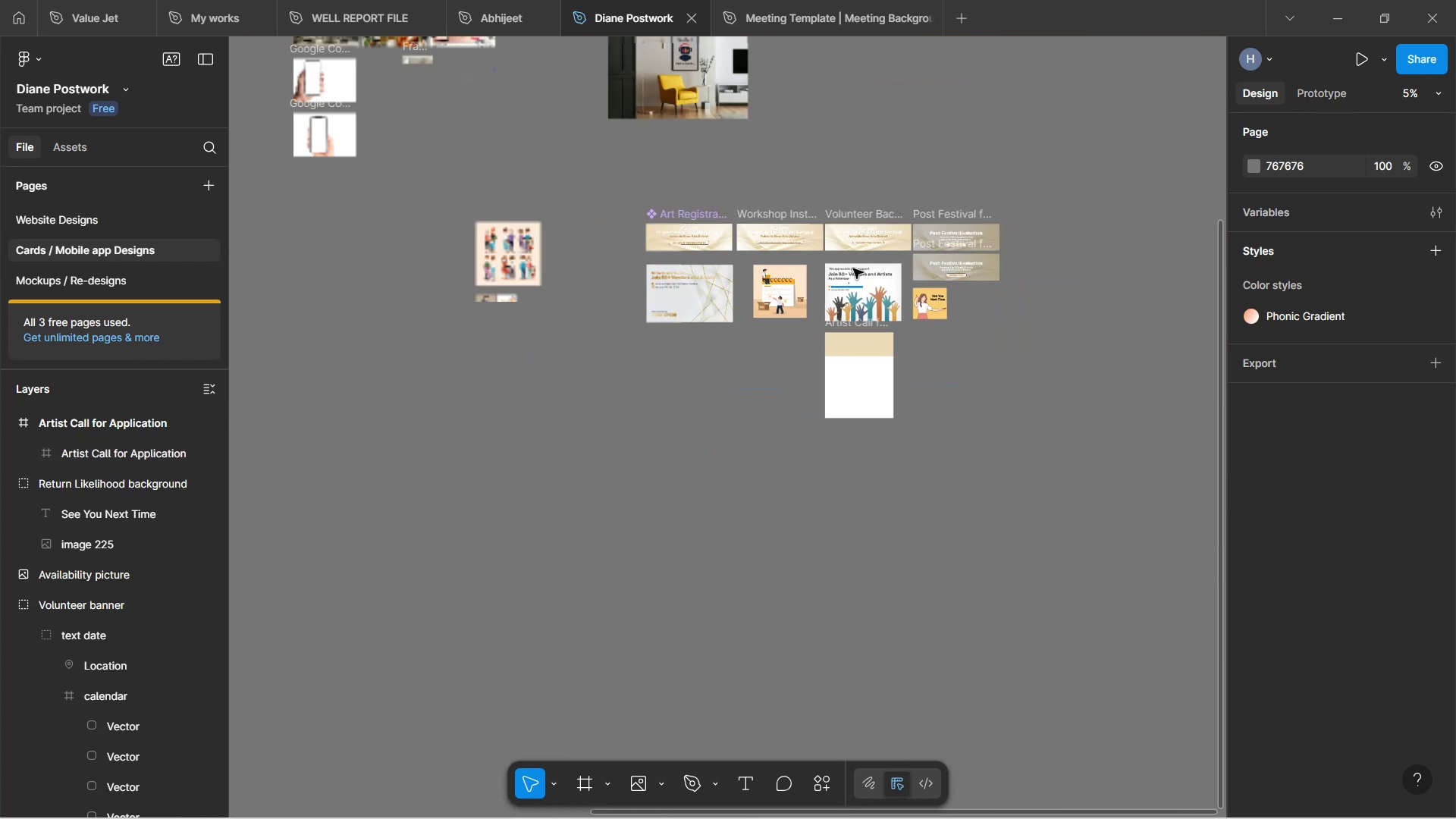 
key(Control+ControlLeft)
 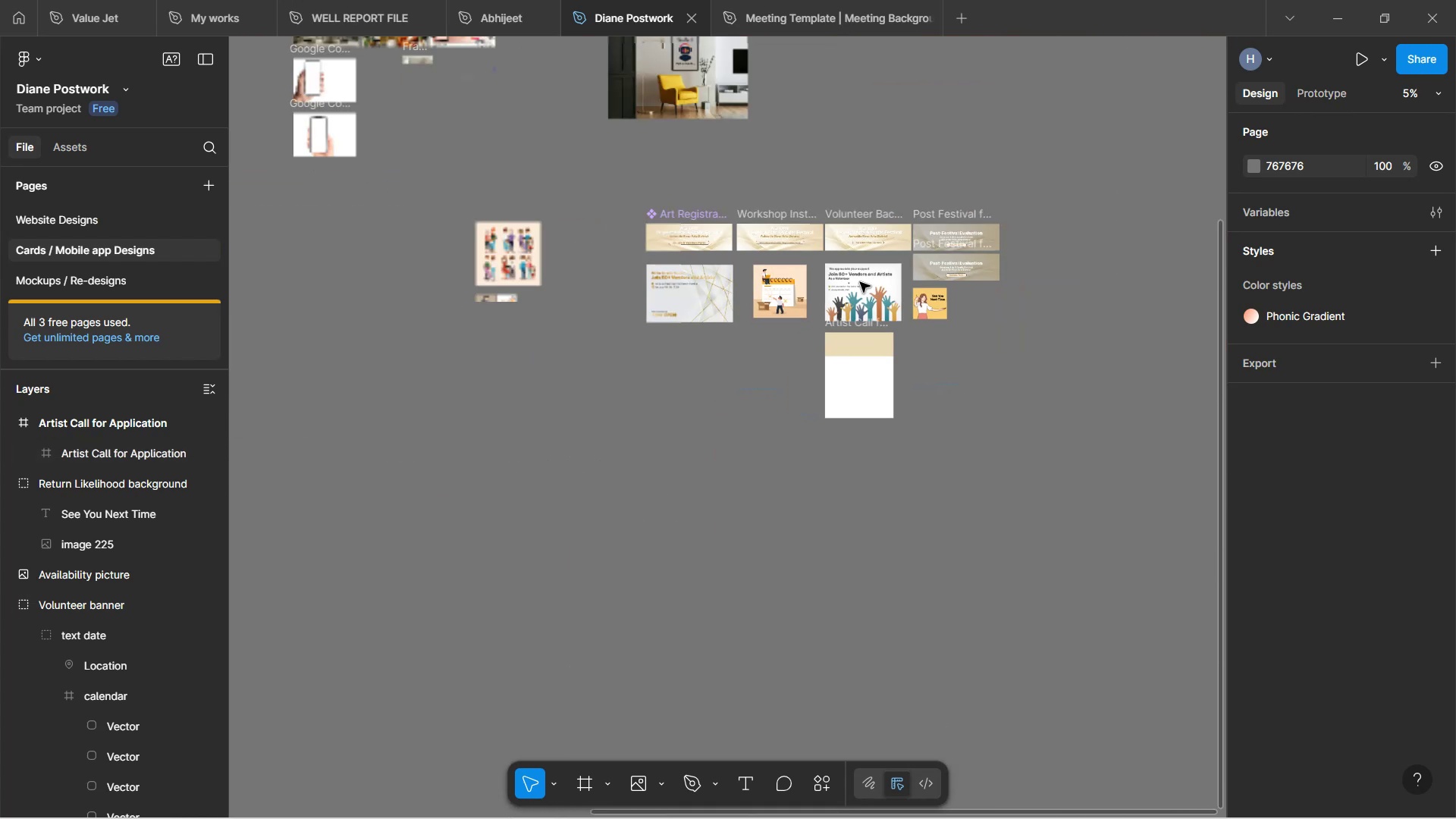 
key(Control+ControlLeft)
 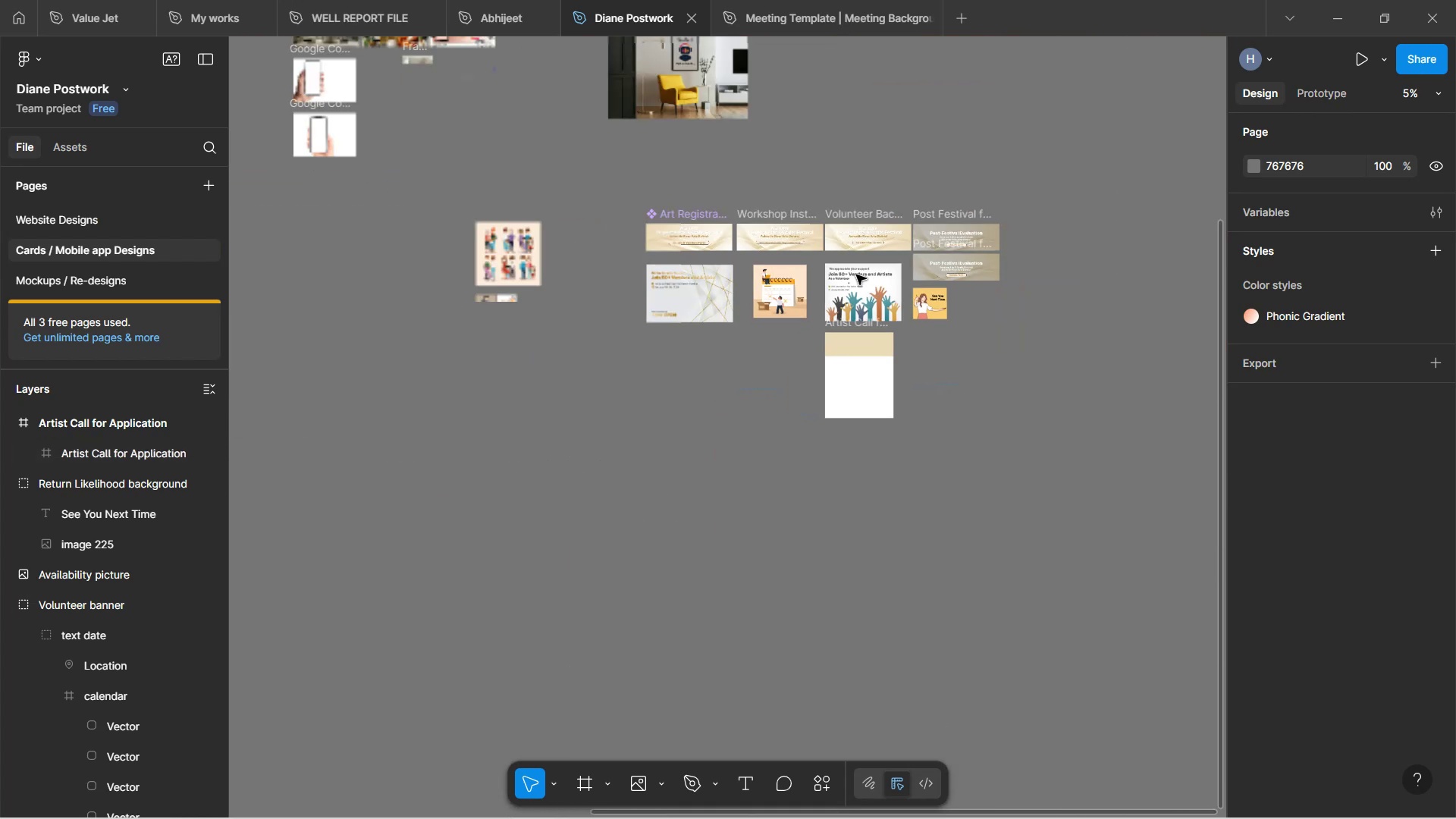 
key(Control+ControlLeft)
 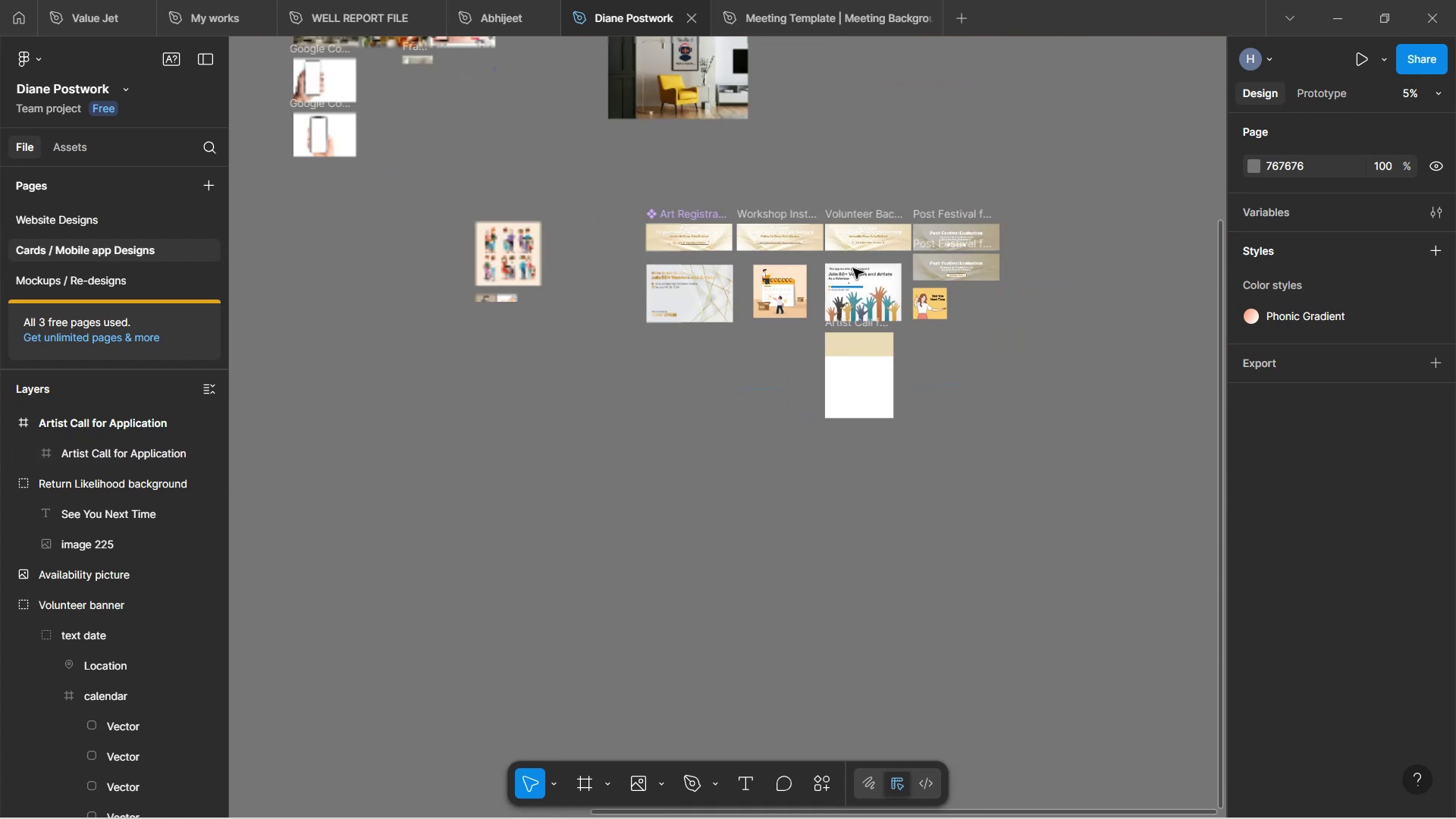 
key(Control+ControlLeft)
 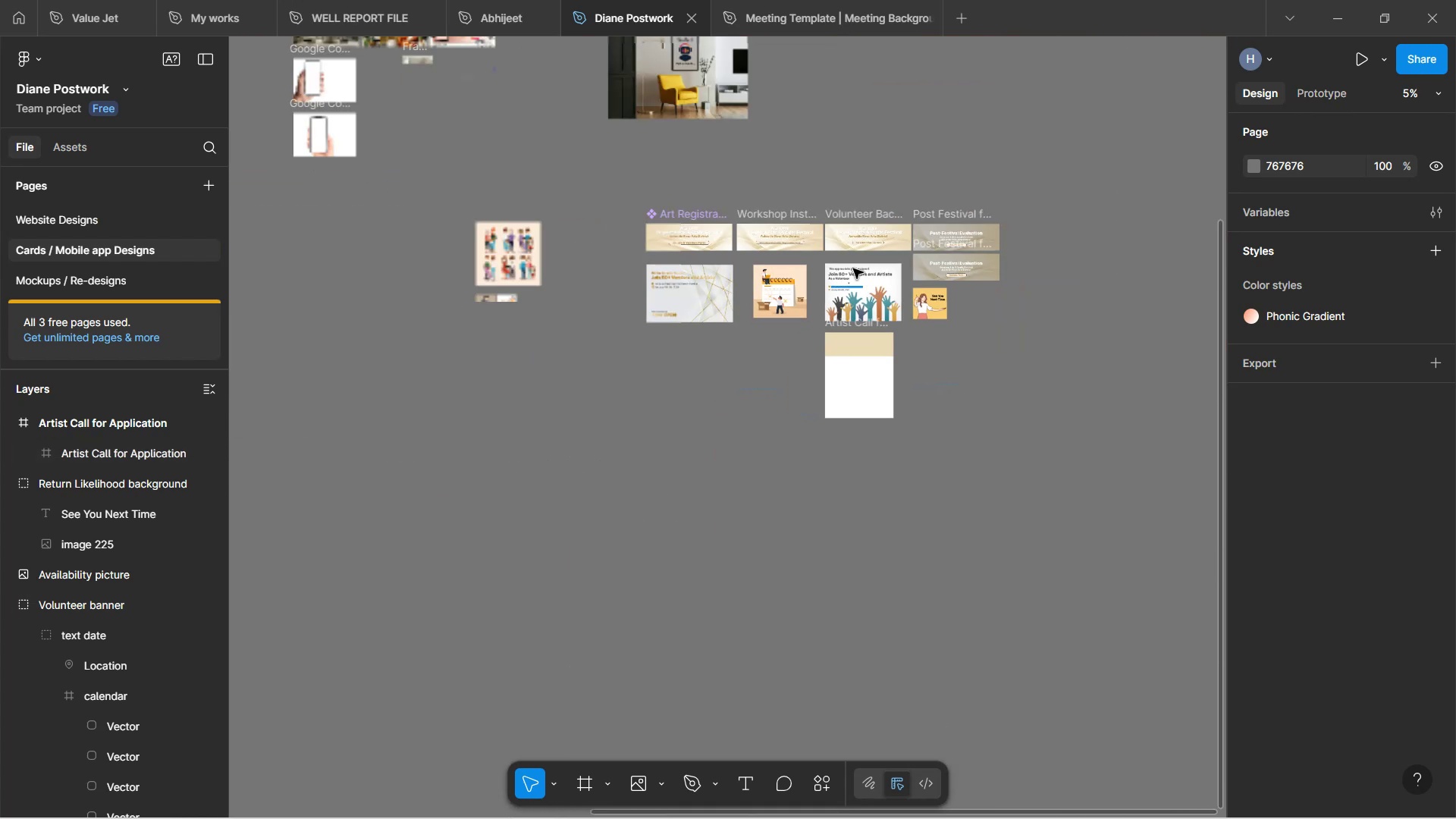 
key(Control+ControlLeft)
 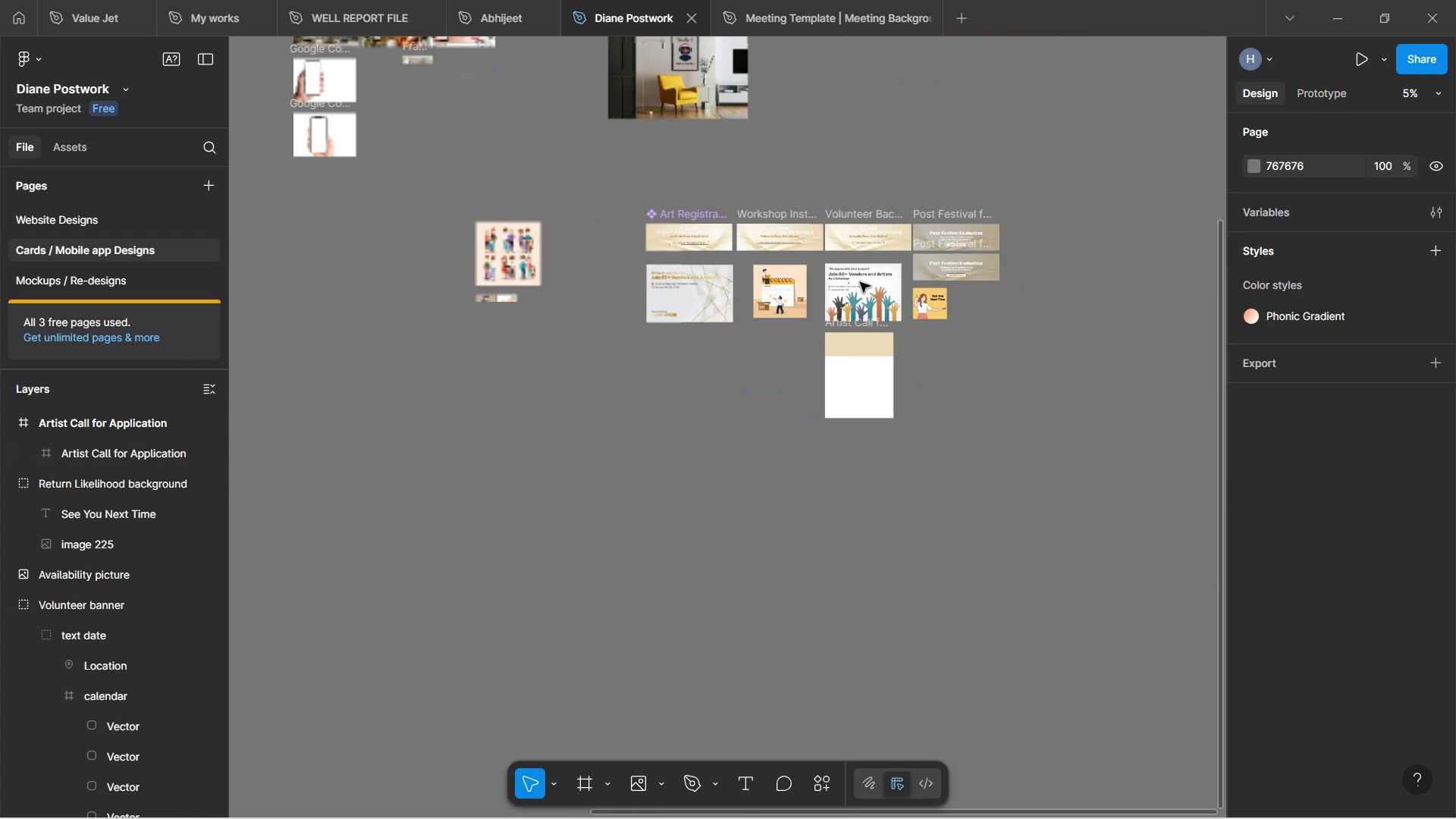 
key(Control+ControlLeft)
 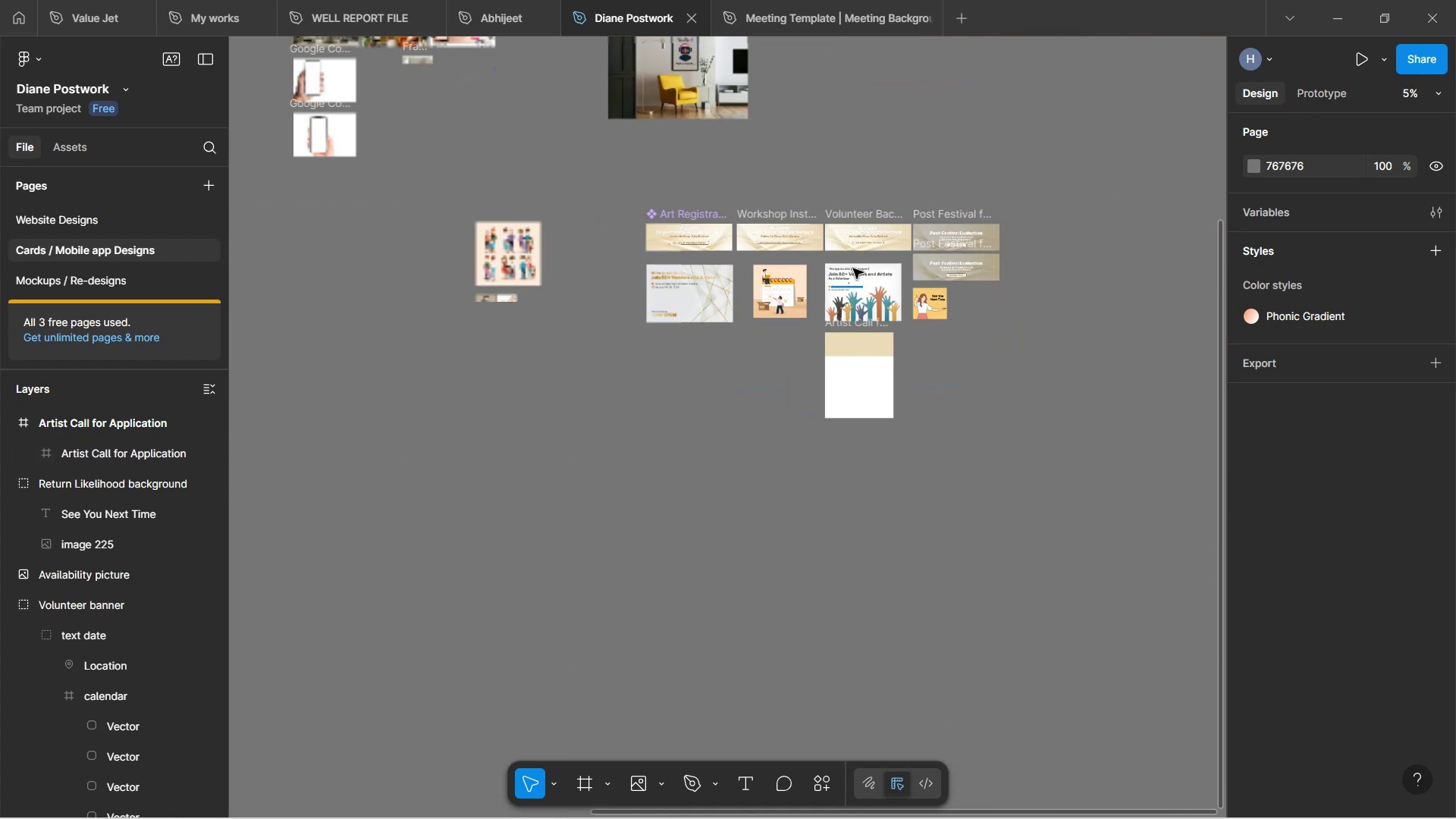 
key(Control+ControlLeft)
 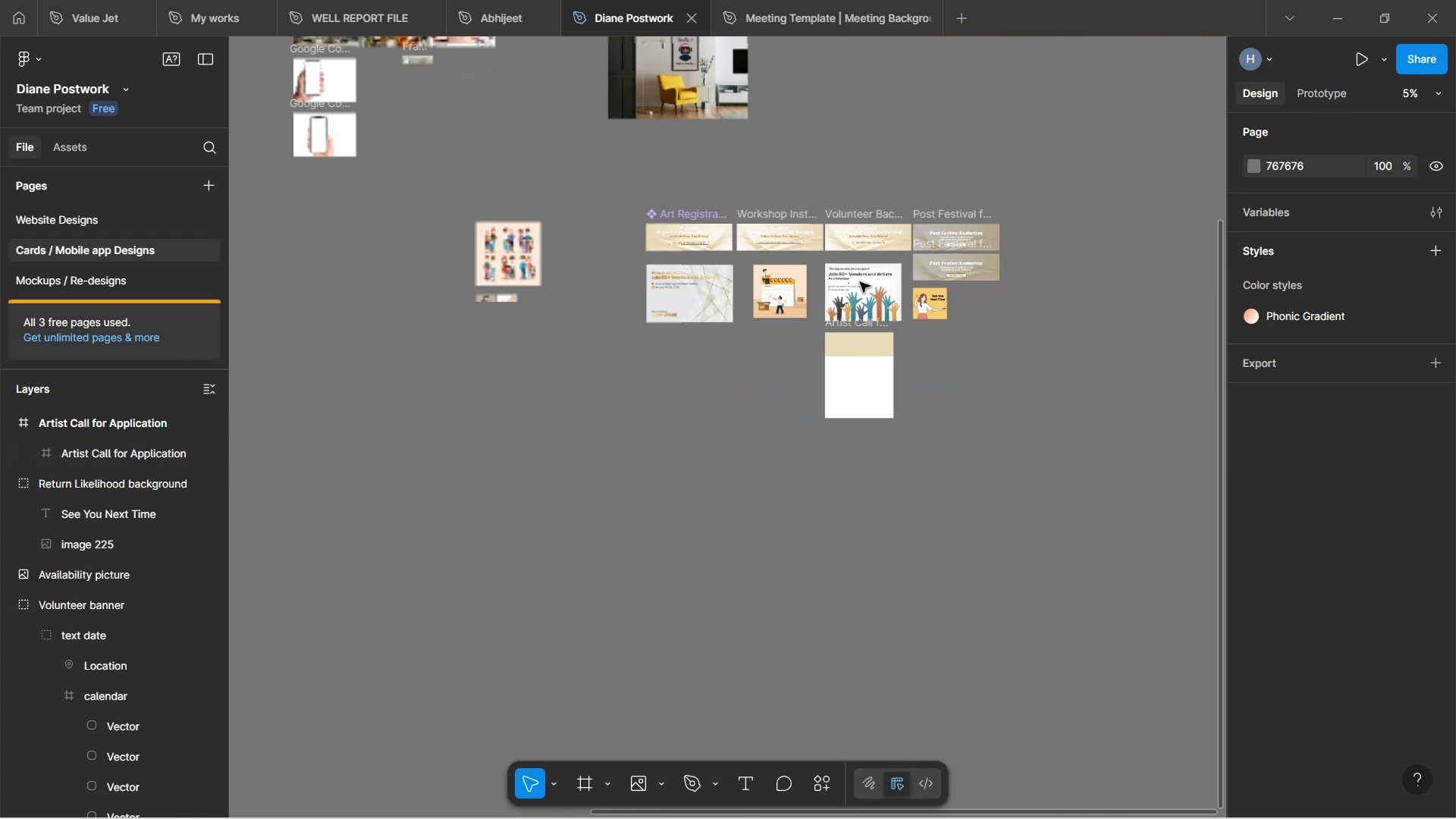 
key(Control+ControlLeft)
 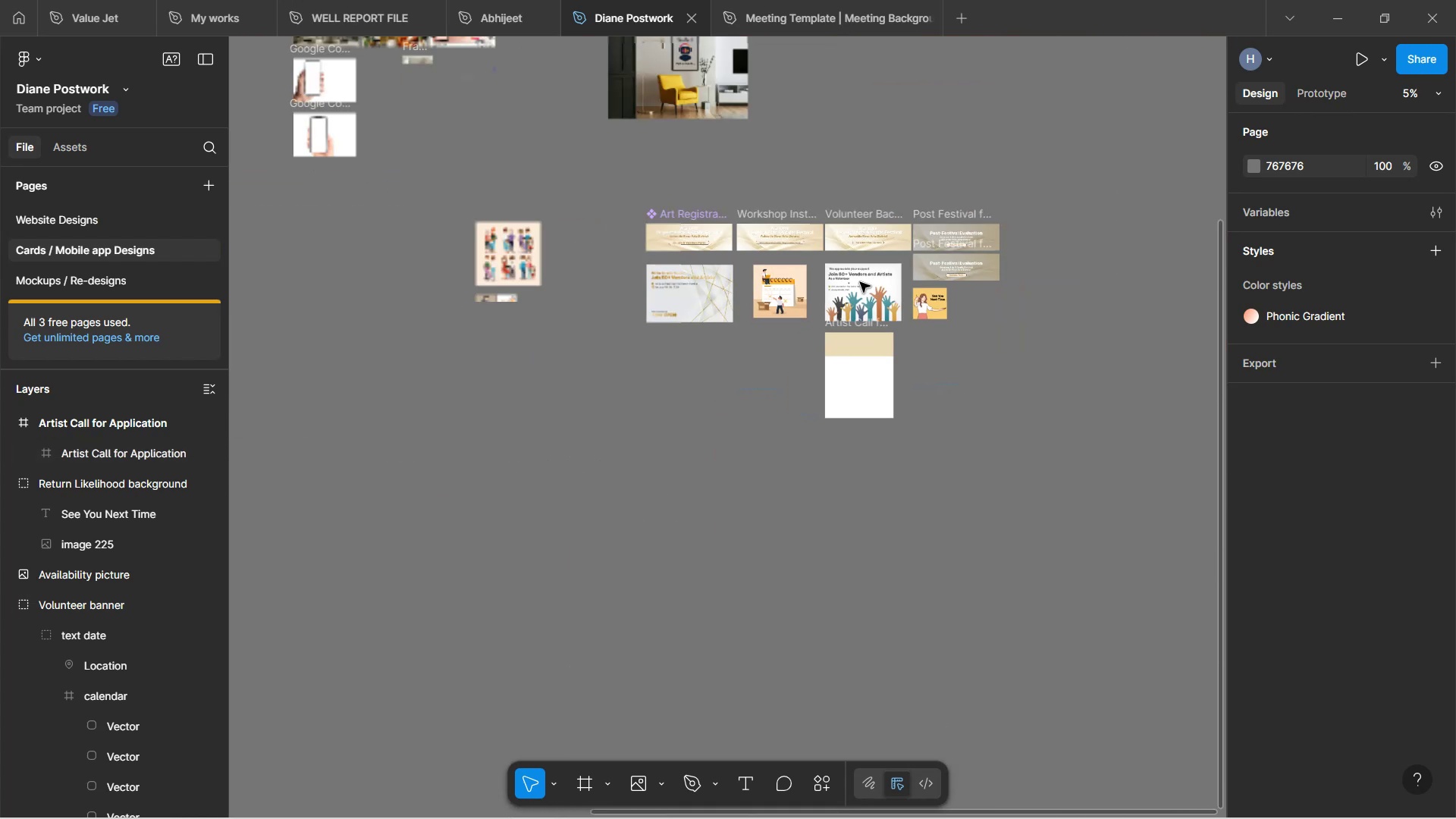 
key(Control+ControlLeft)
 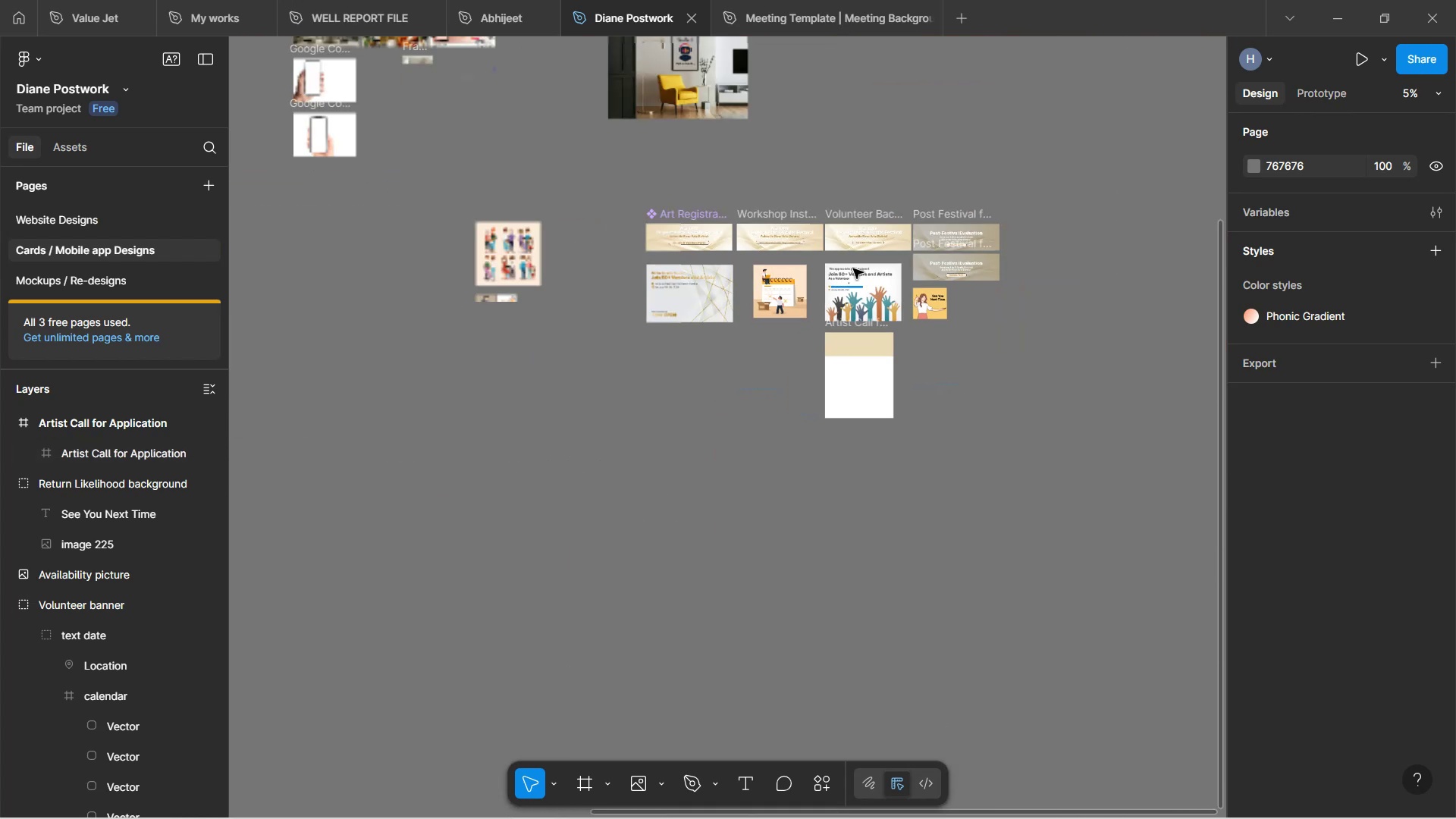 
key(Control+ControlLeft)
 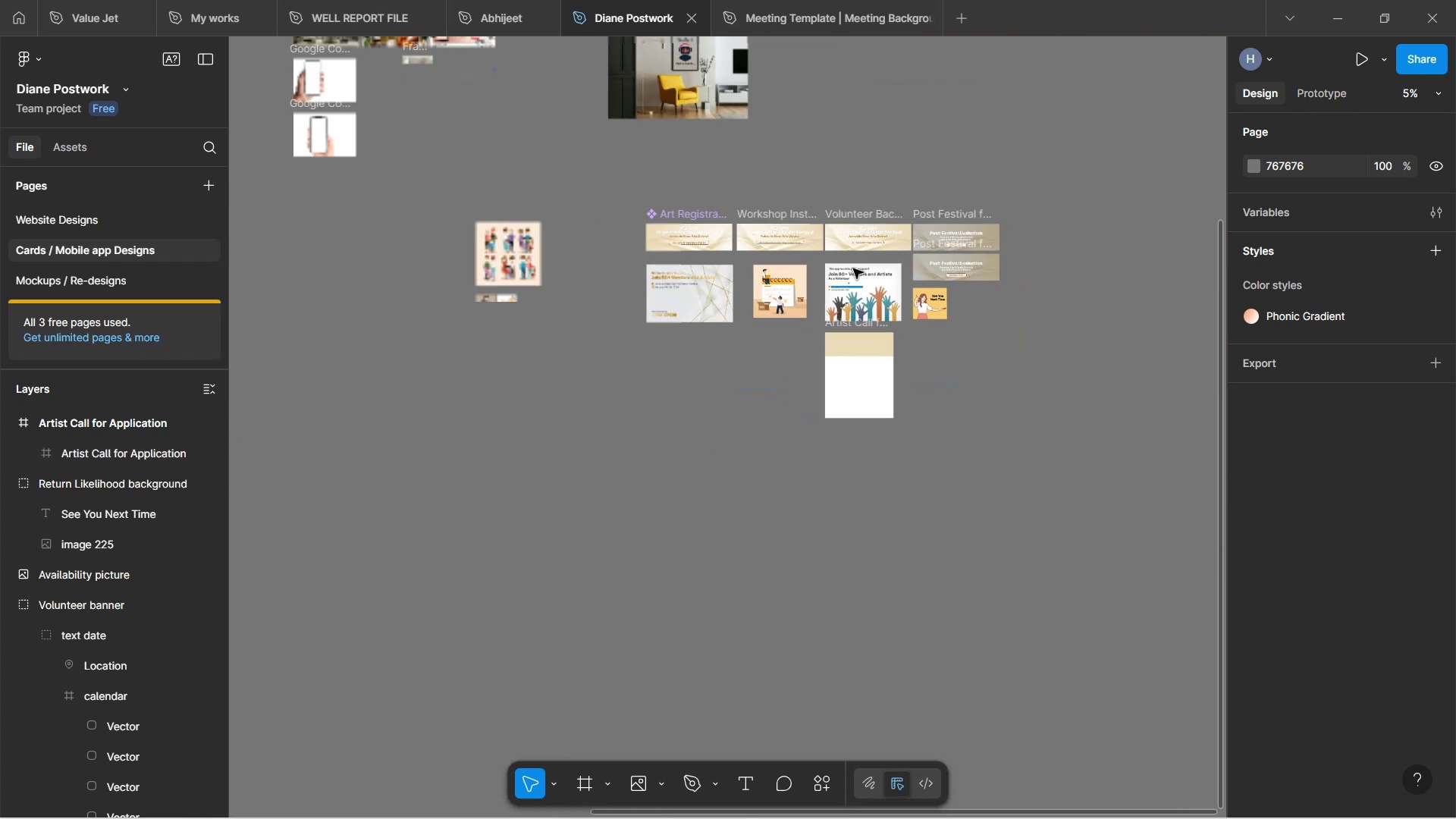 
key(Control+ControlLeft)
 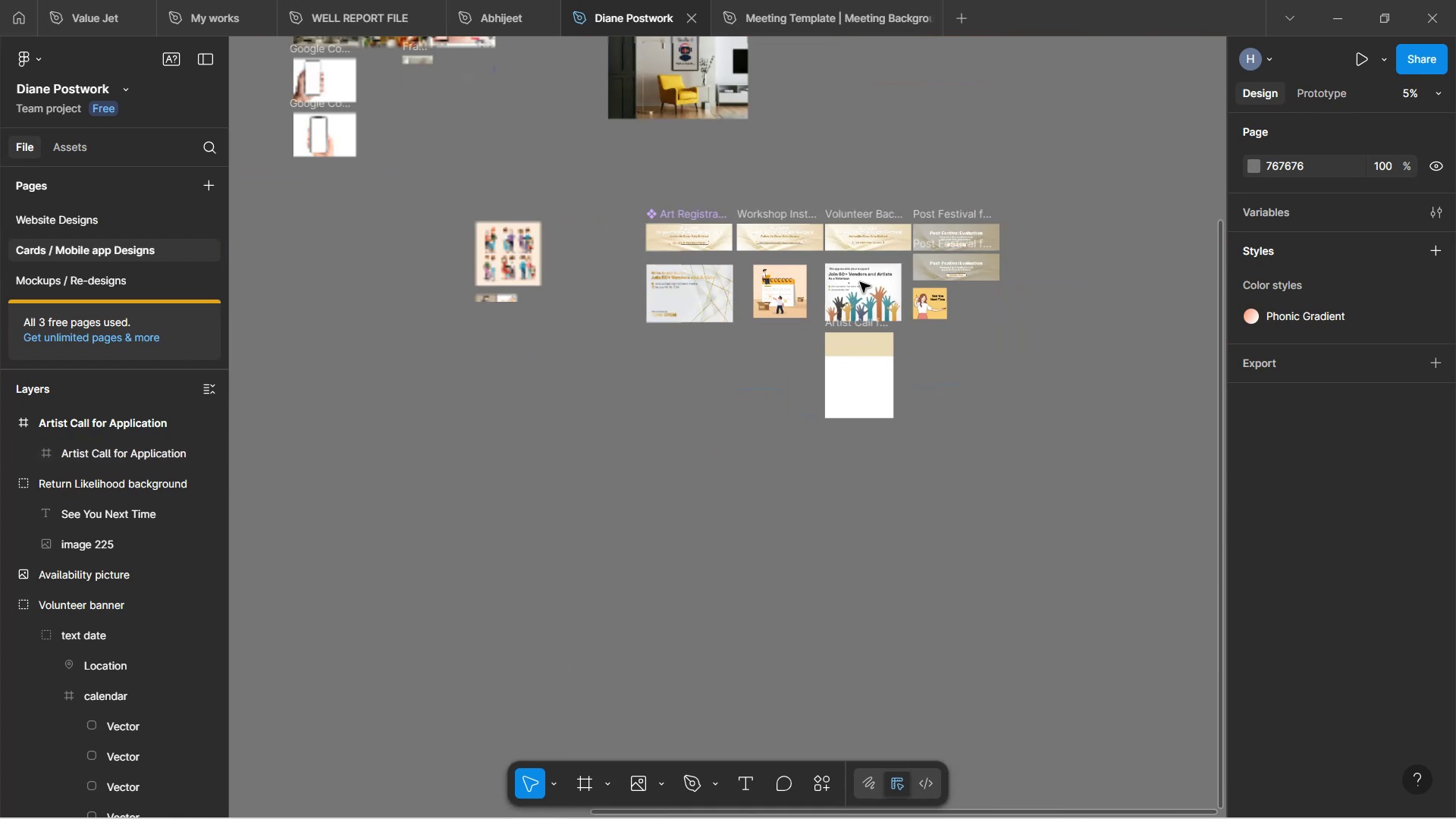 
key(Control+ControlLeft)
 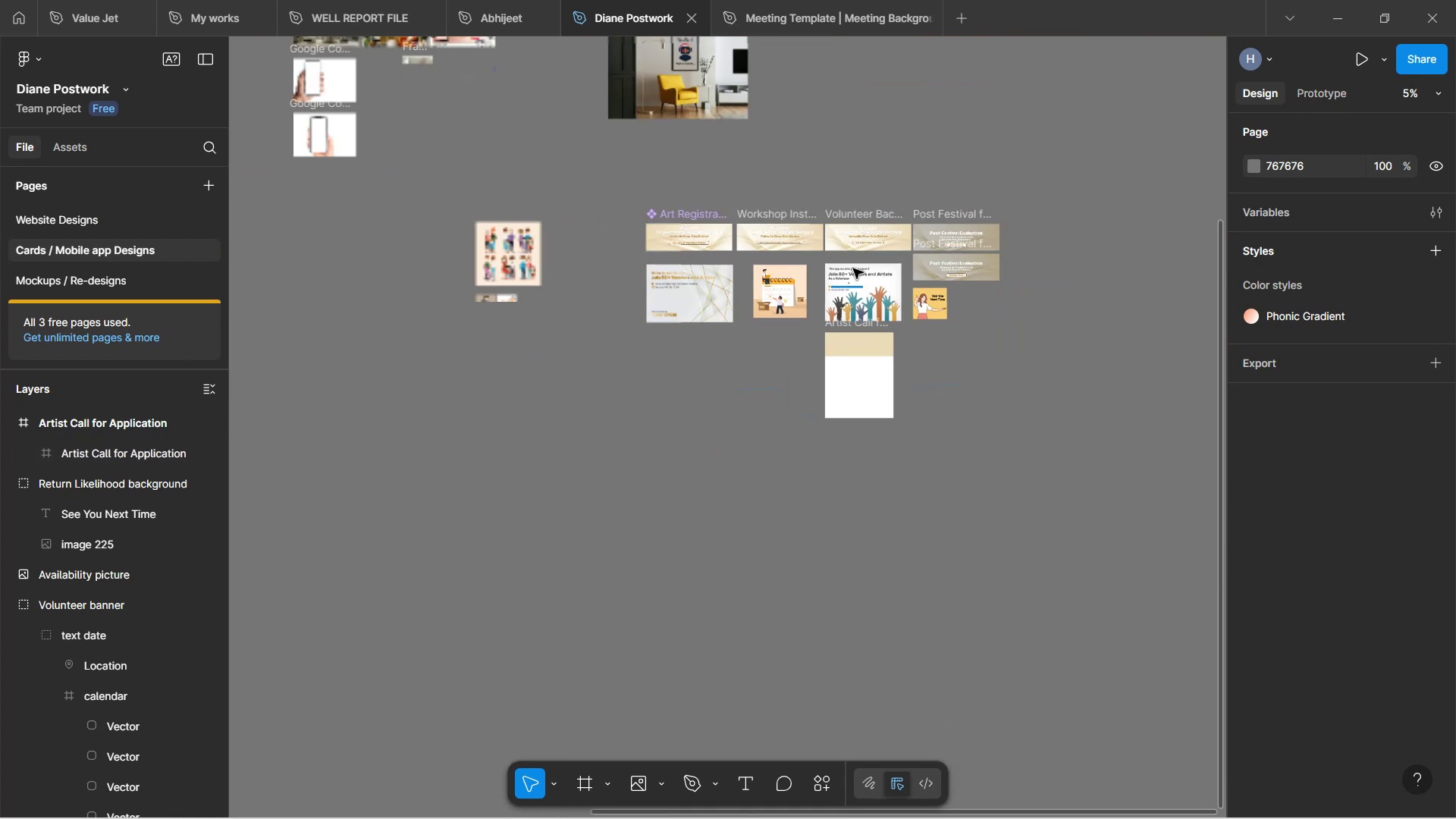 
key(Control+ControlLeft)
 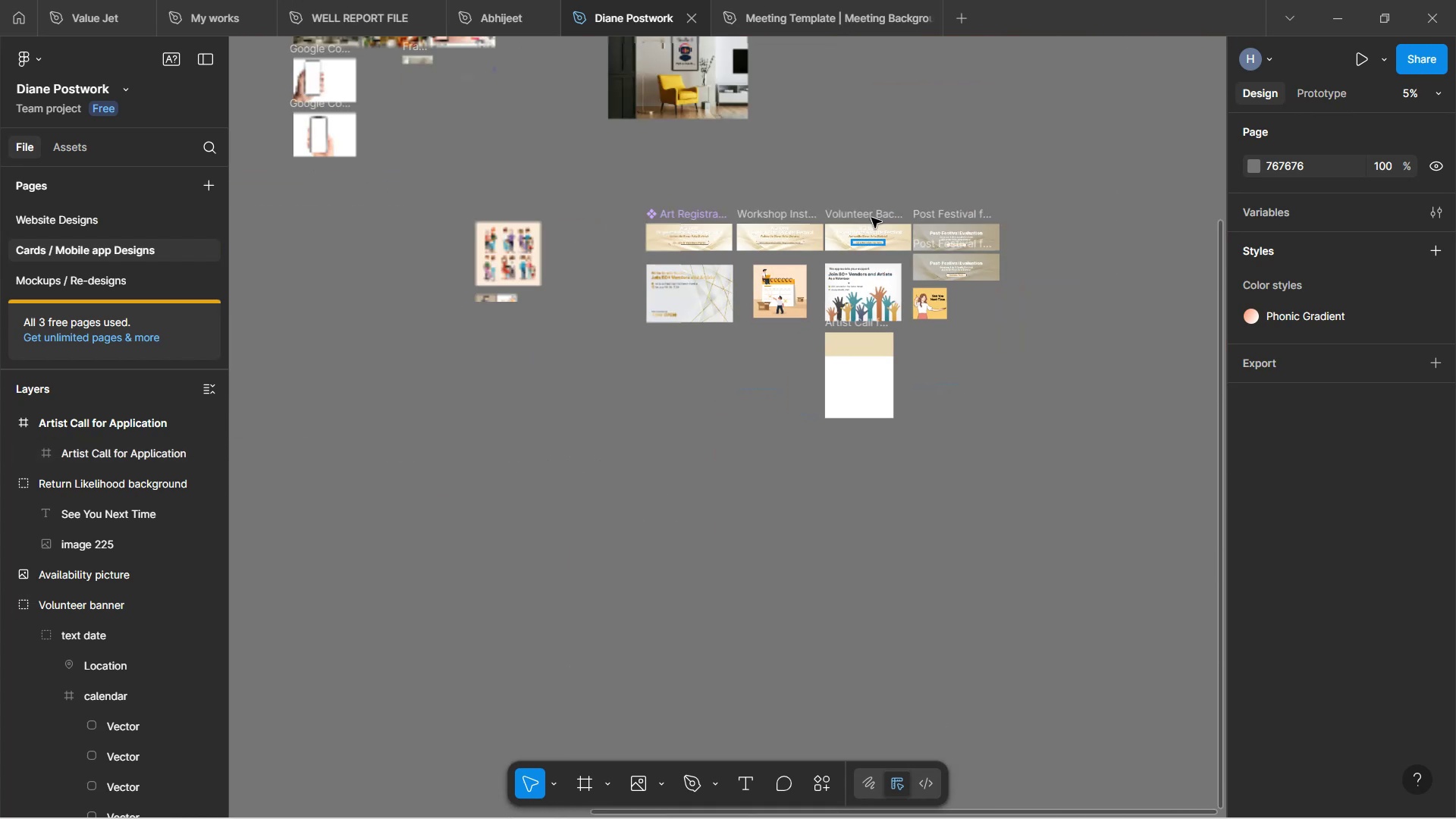 
key(Control+ControlLeft)
 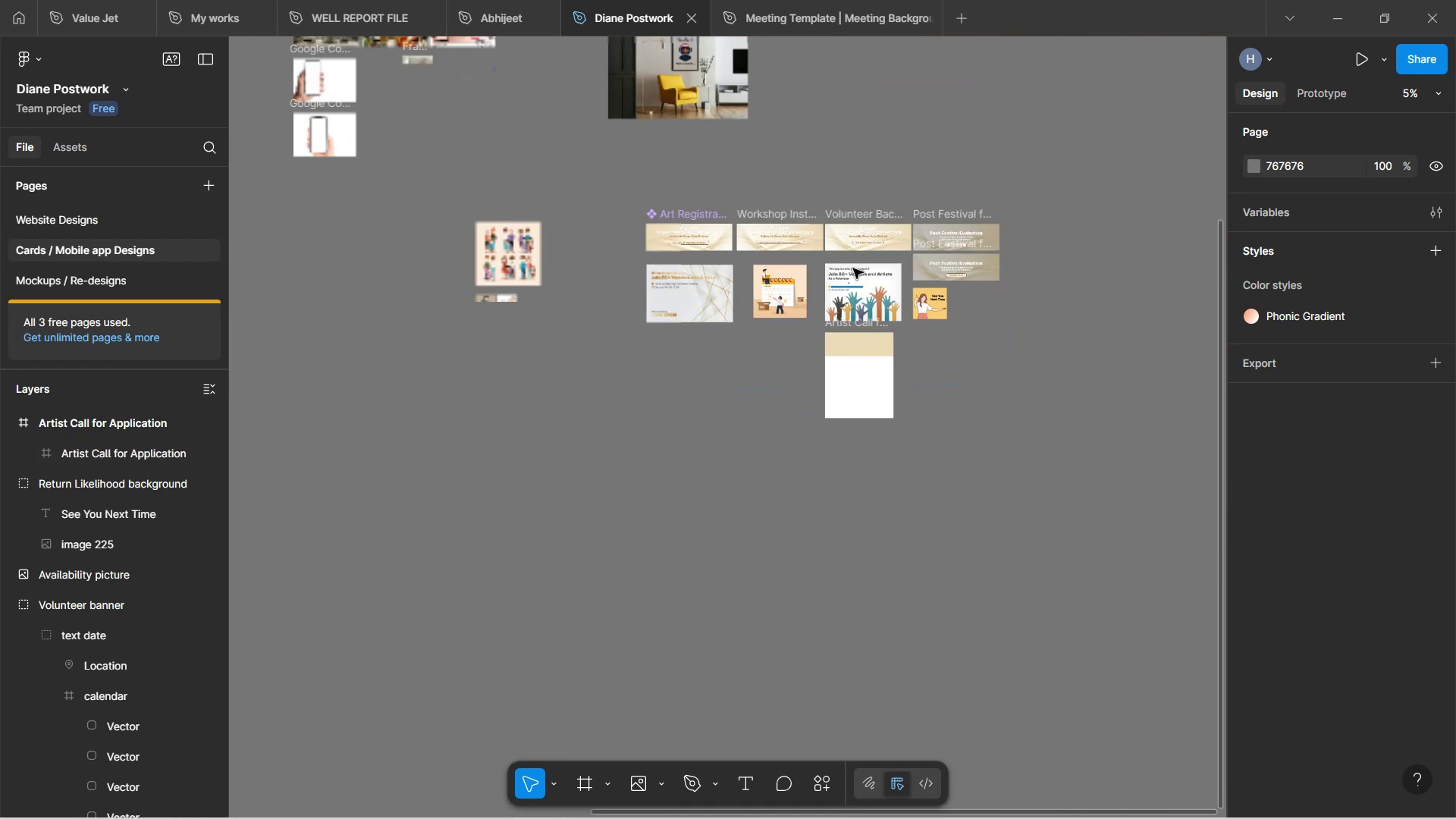 
key(Control+ControlLeft)
 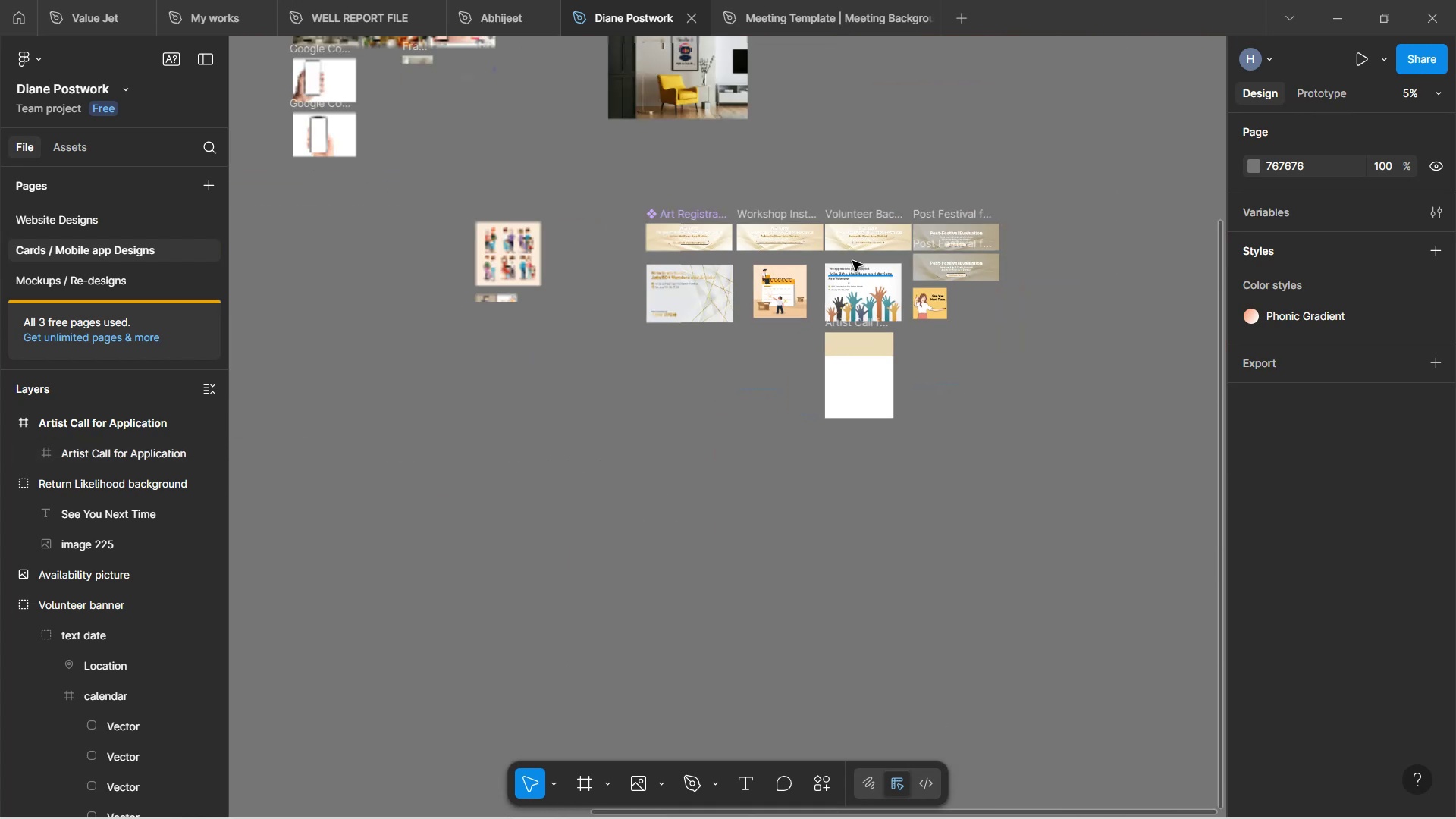 
key(Control+ControlLeft)
 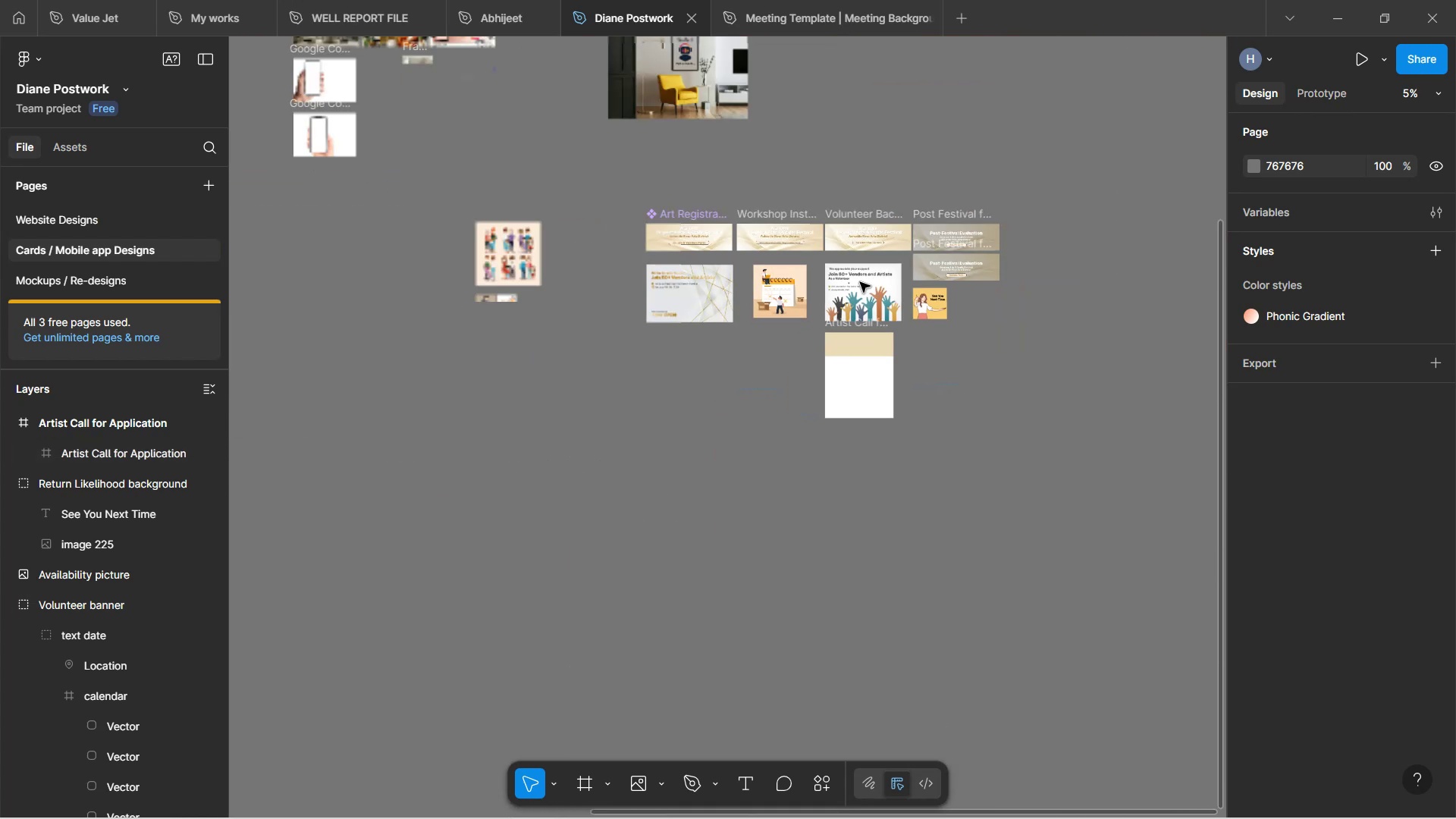 
key(Control+ControlLeft)
 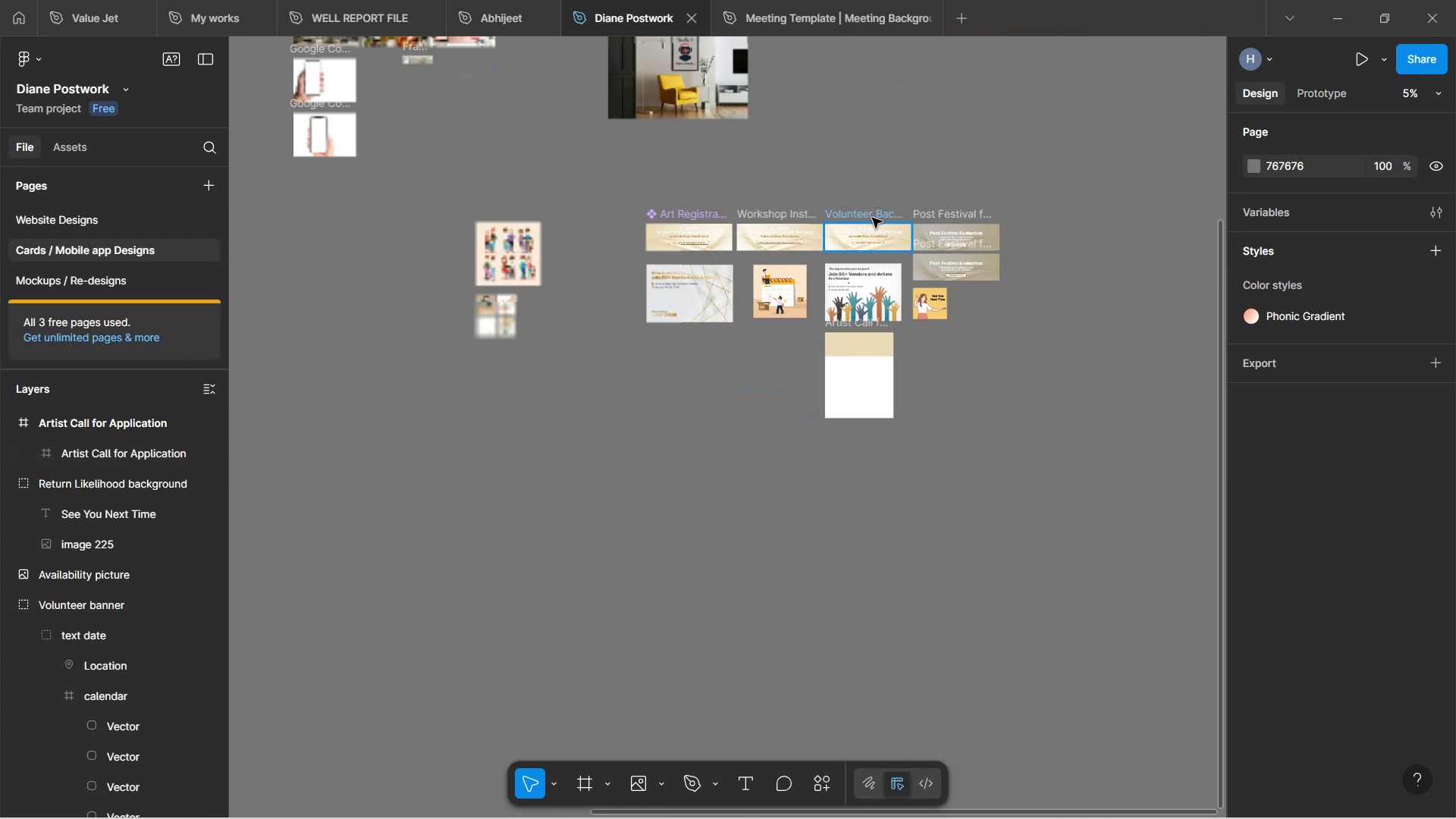 
key(Control+ControlLeft)
 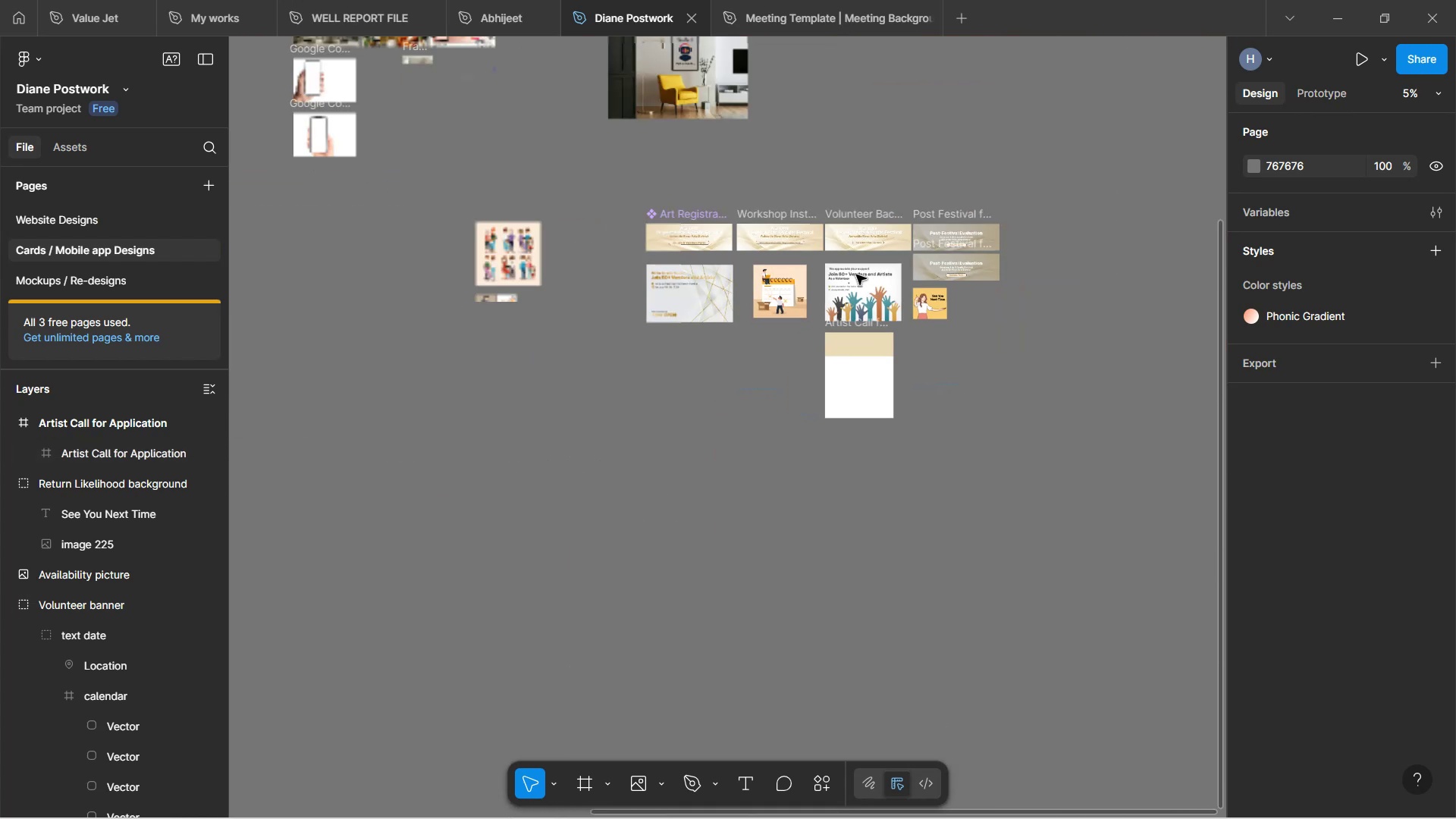 
key(Control+ControlLeft)
 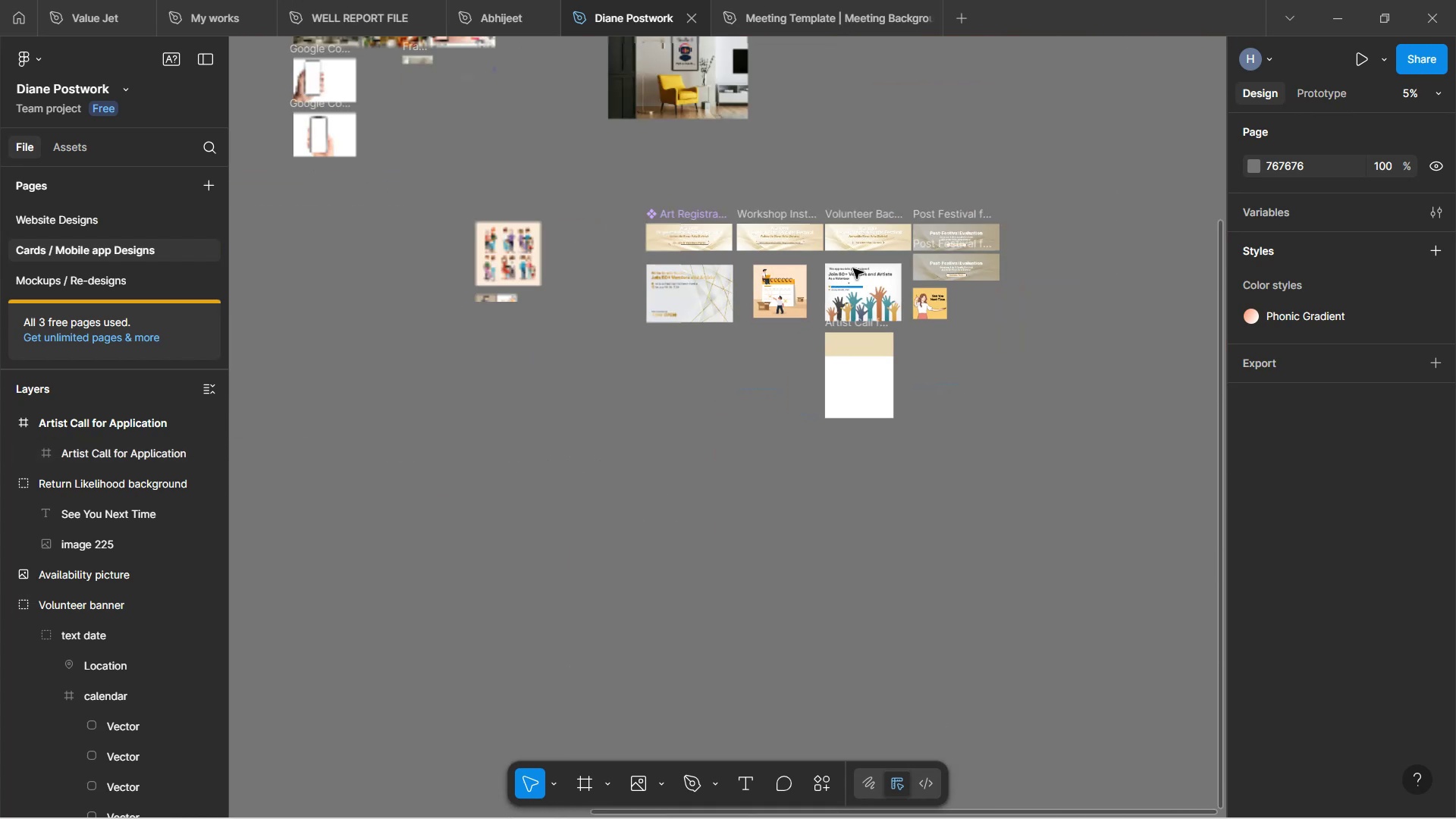 
key(Control+ControlLeft)
 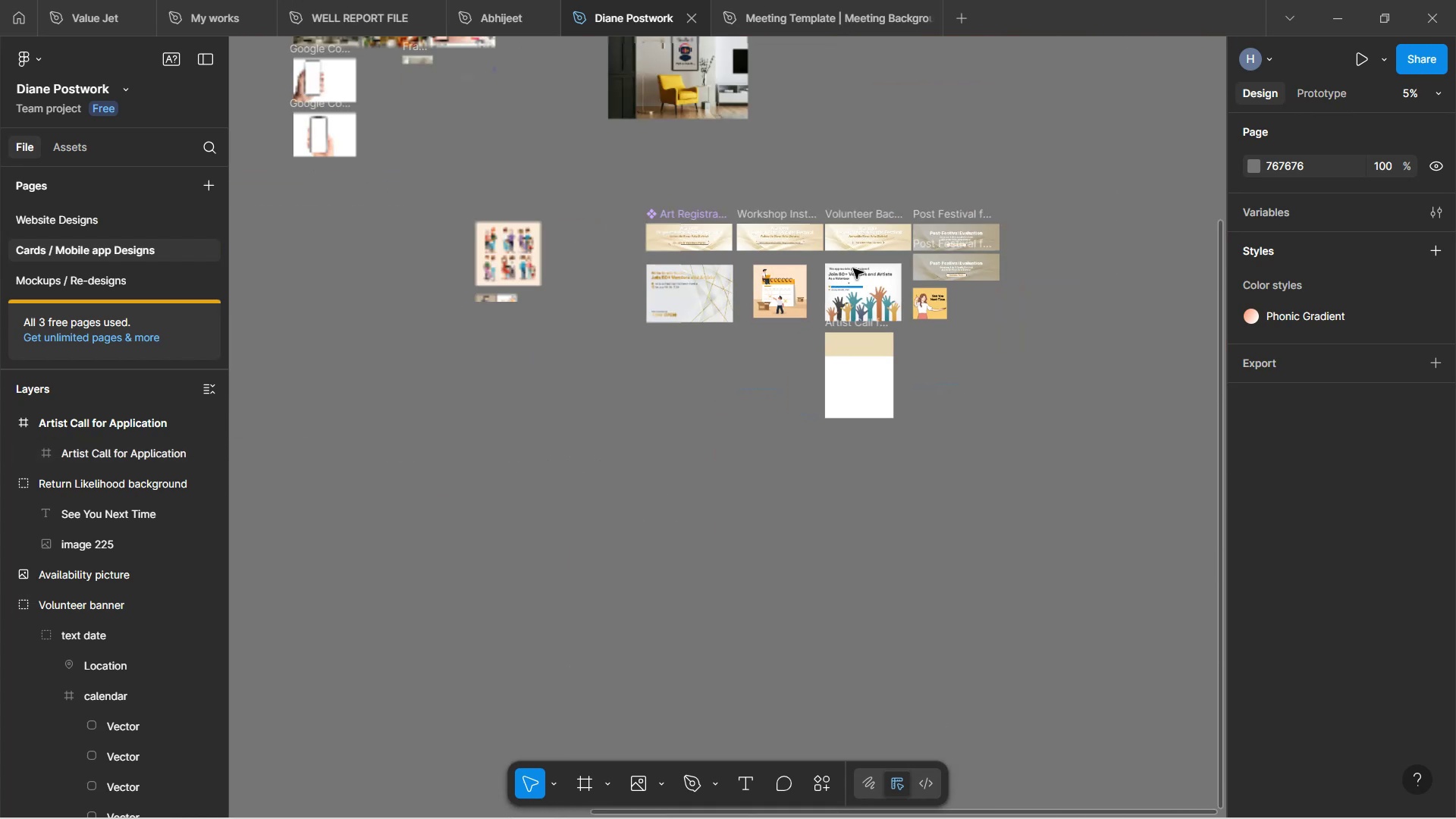 
key(Control+ControlLeft)
 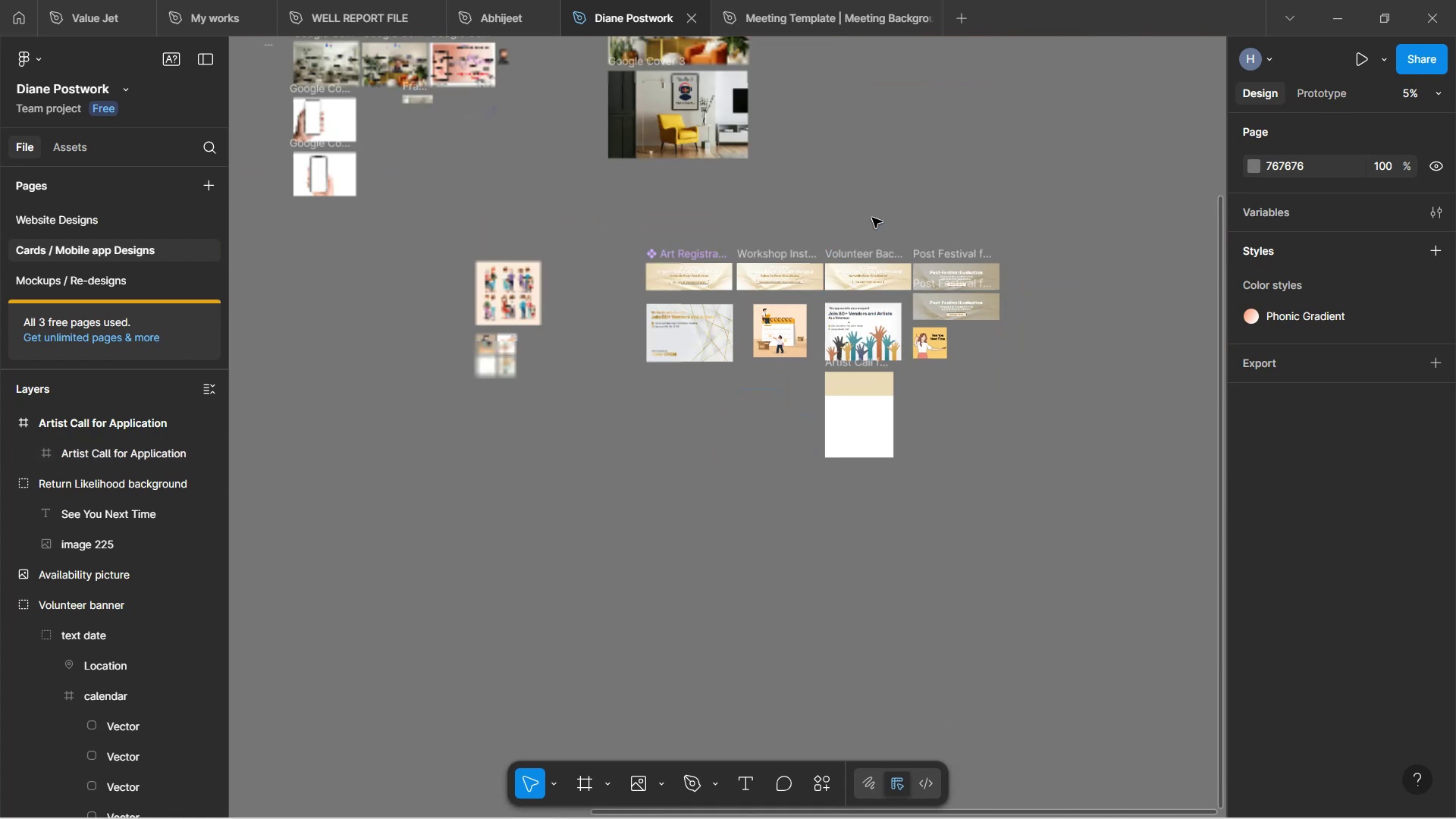 
key(Control+ControlLeft)
 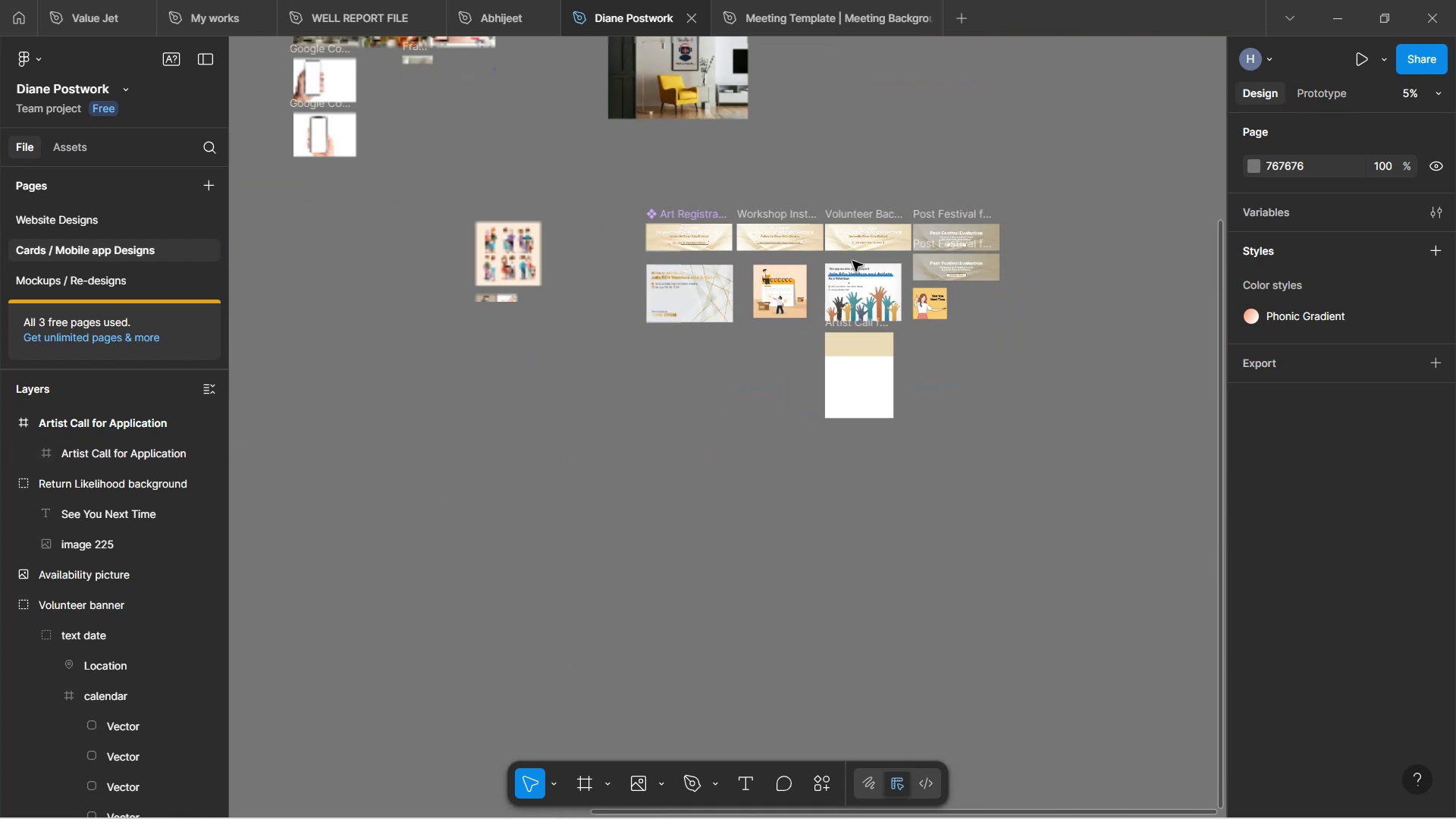 
key(Control+ControlLeft)
 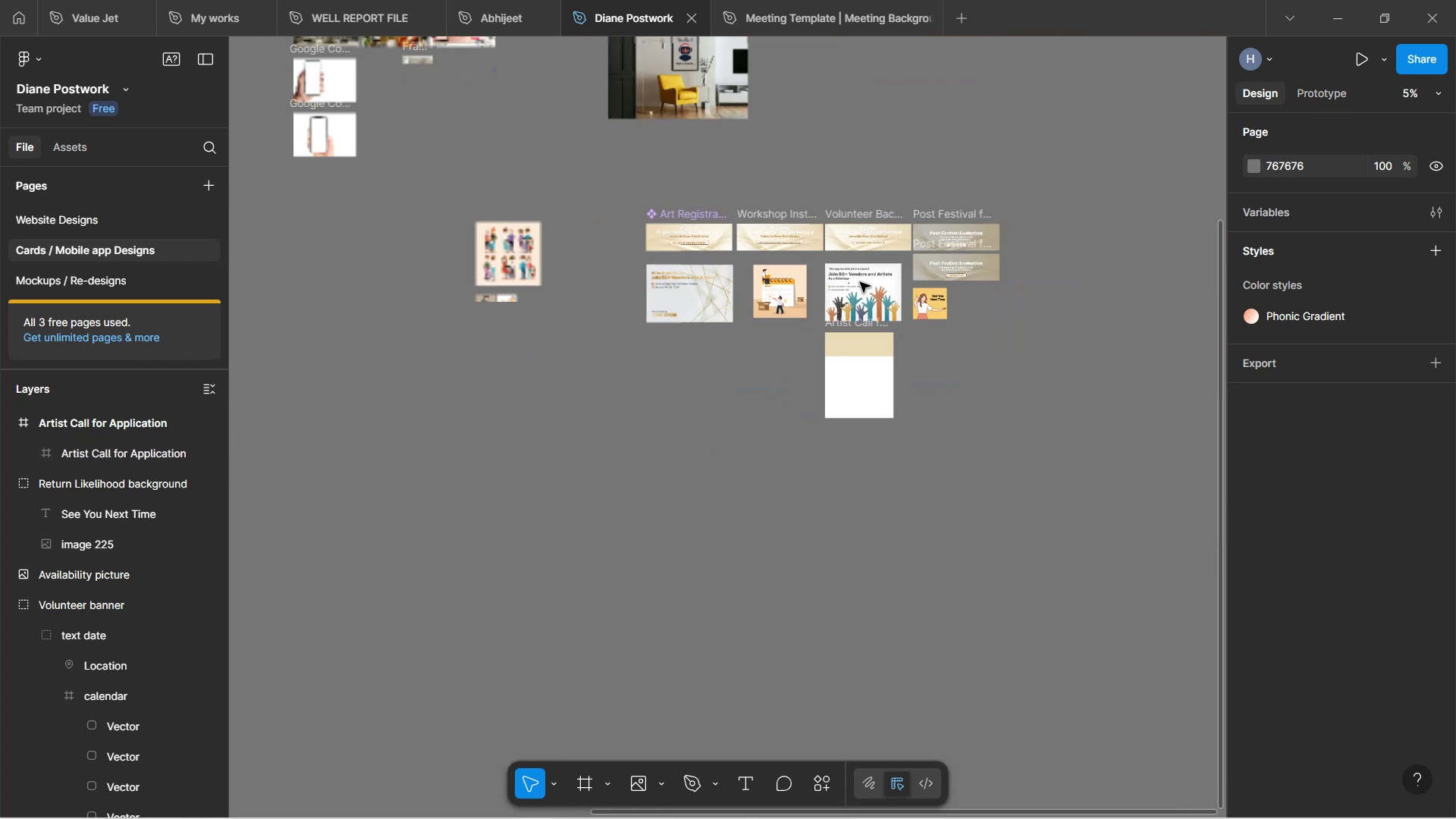 
key(Control+ControlLeft)
 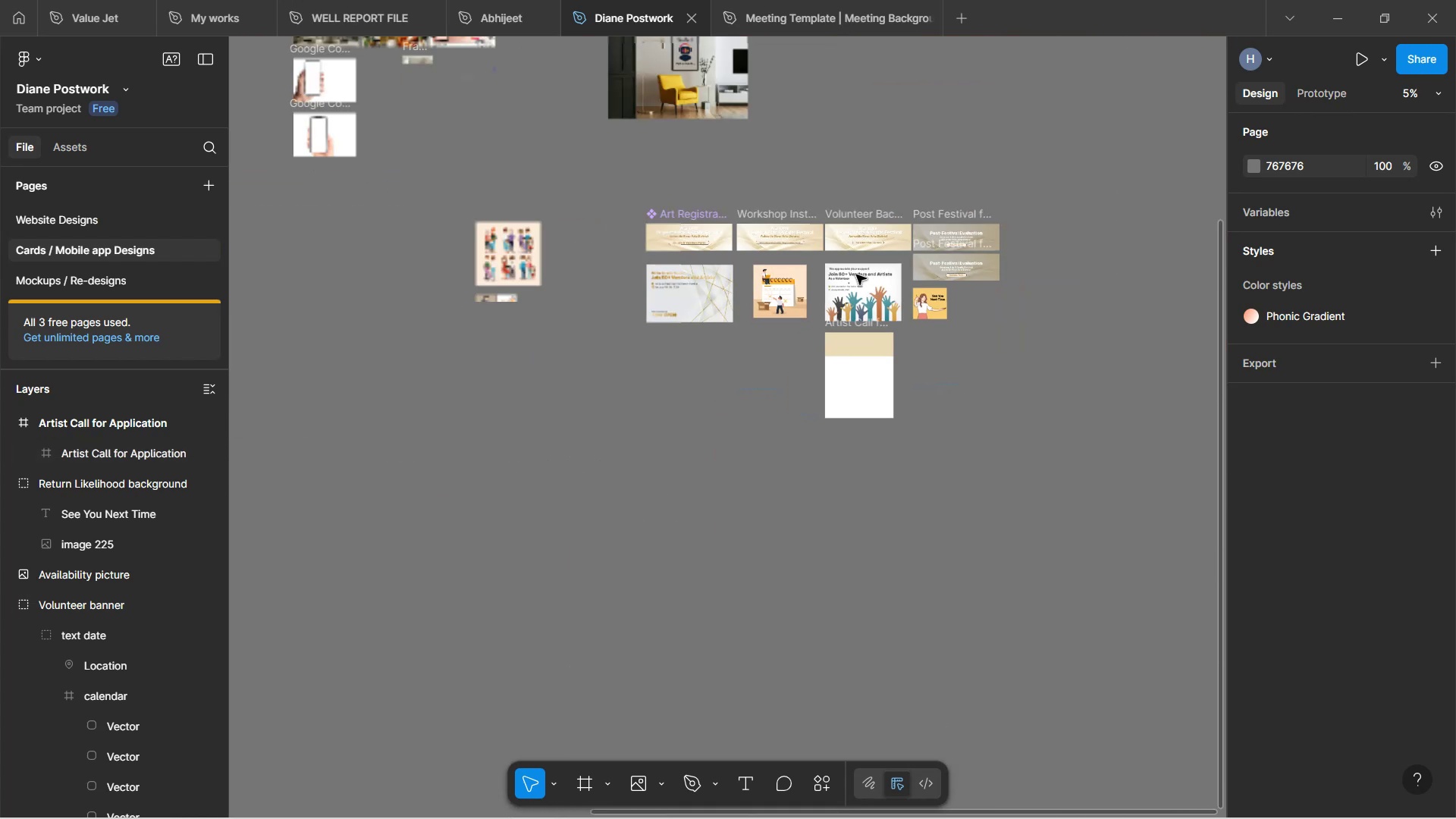 
key(Control+ControlLeft)
 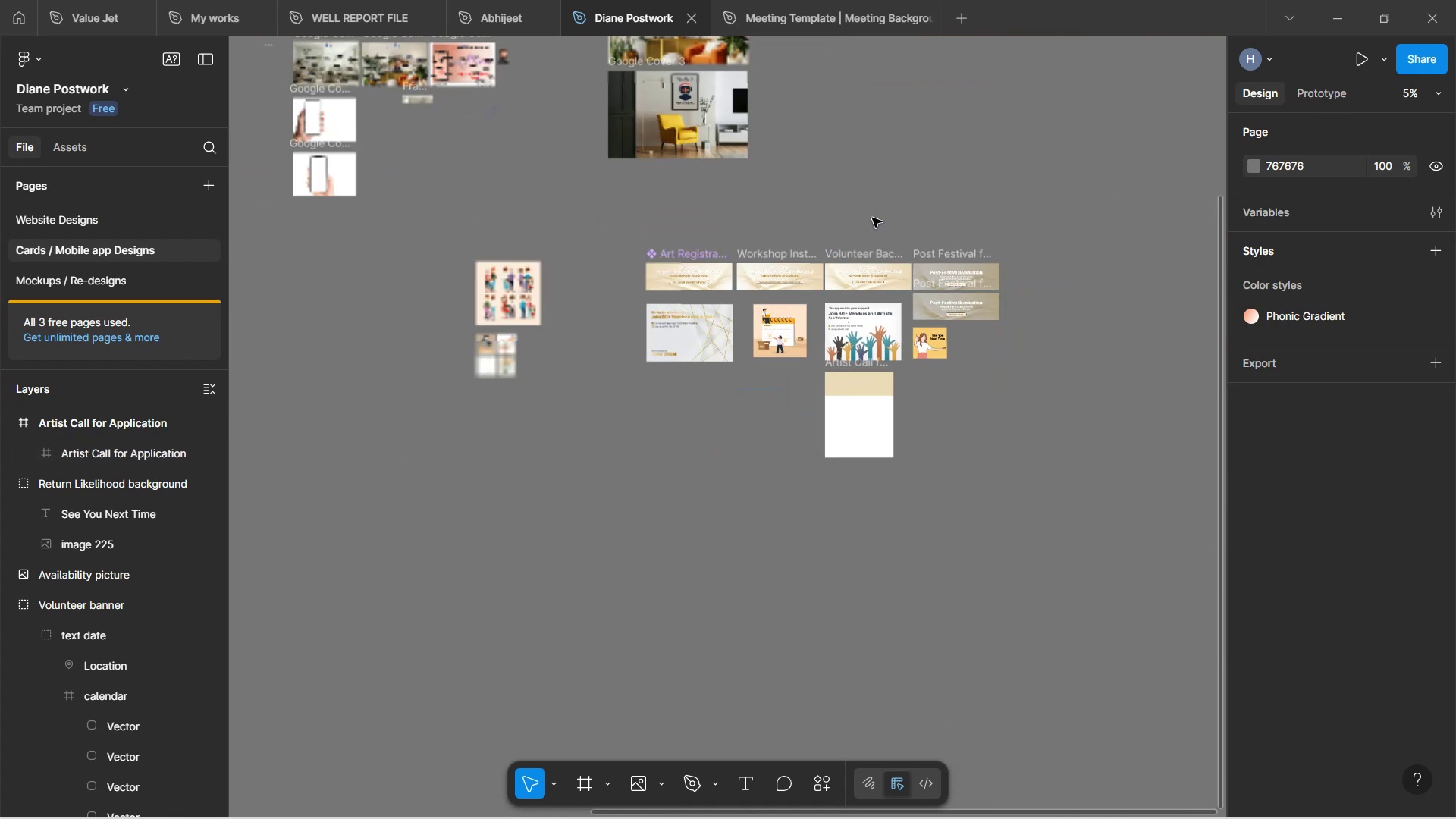 
key(Control+ControlLeft)
 